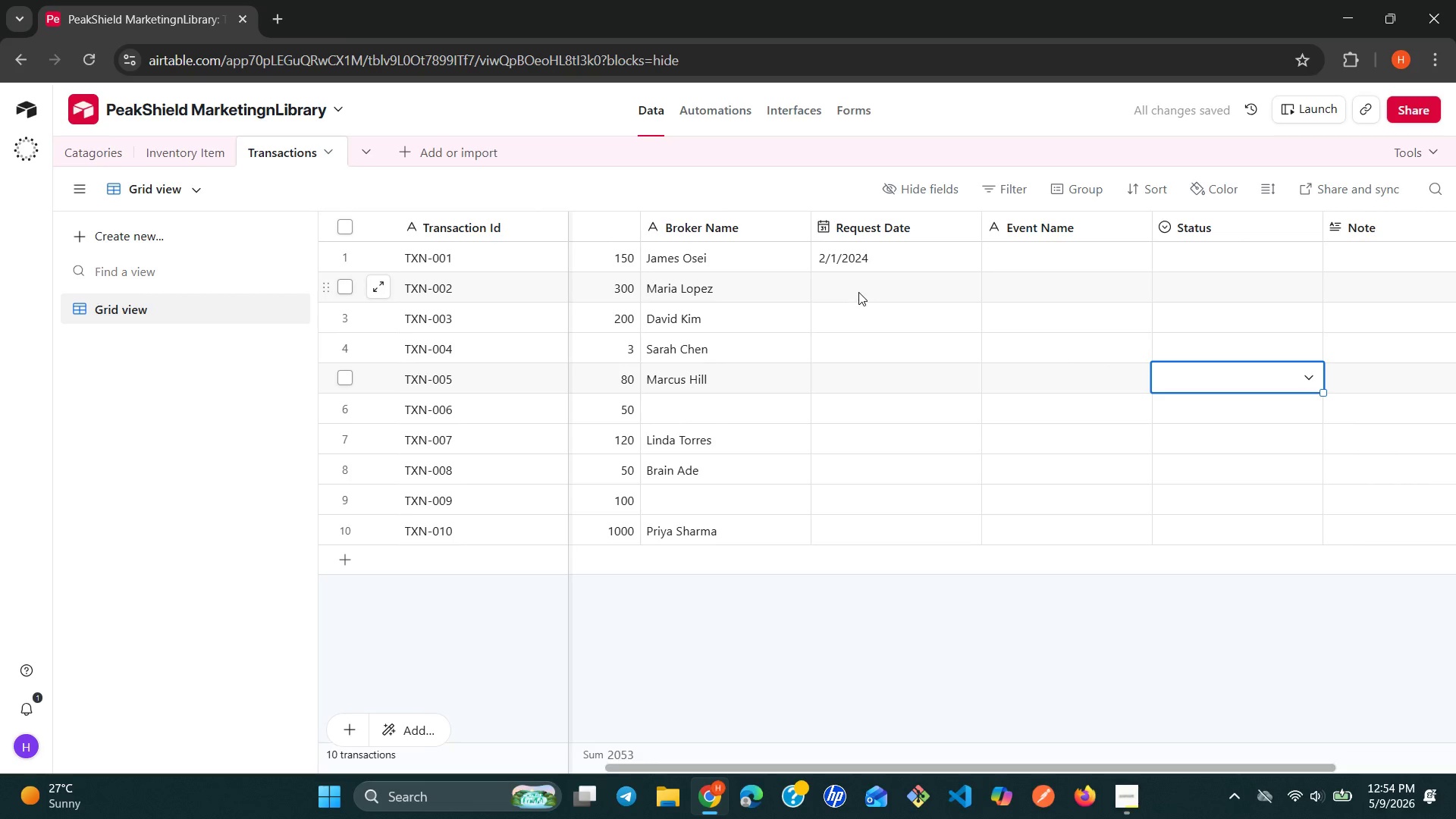 
left_click([858, 292])
 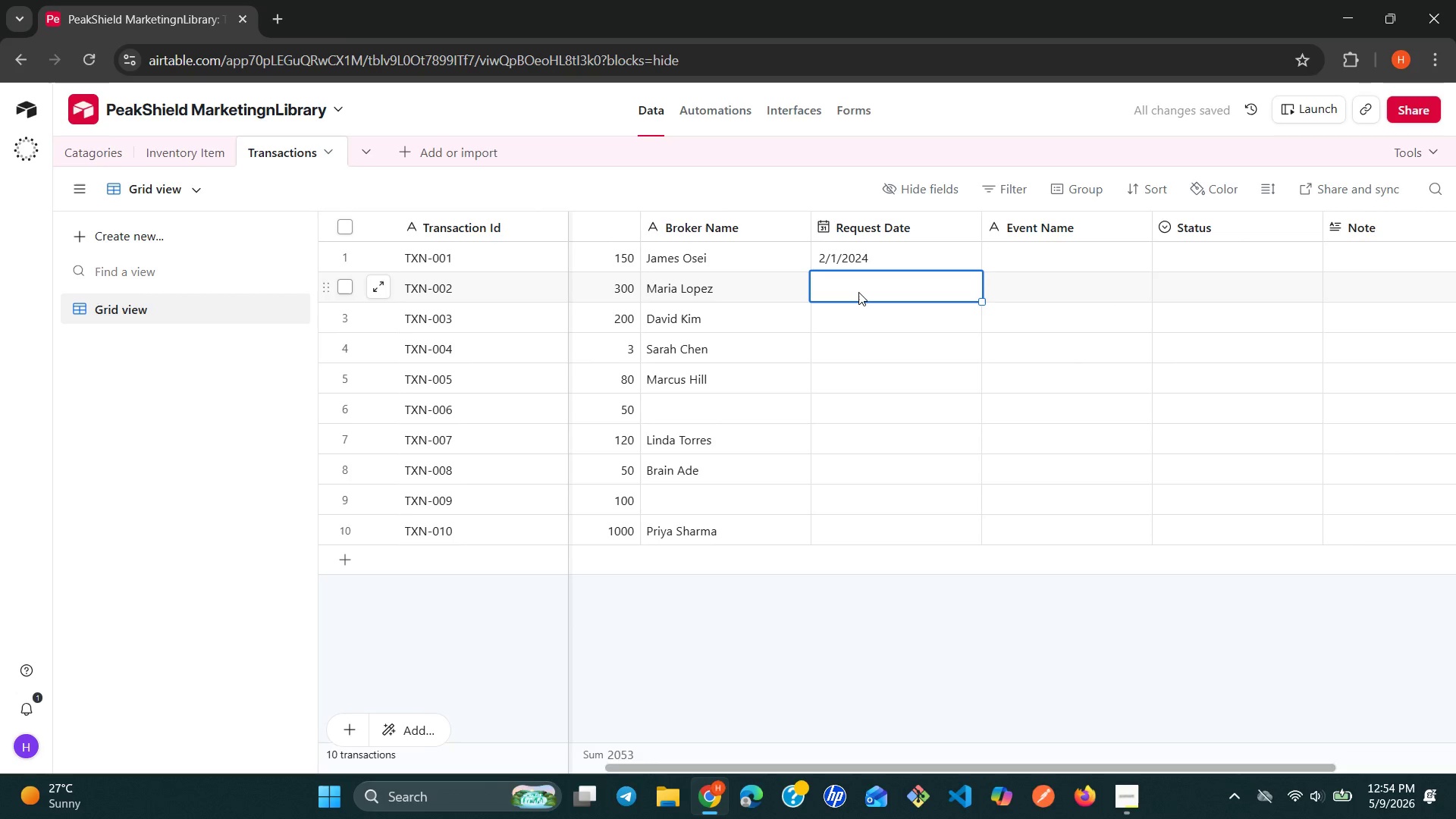 
left_click([858, 292])
 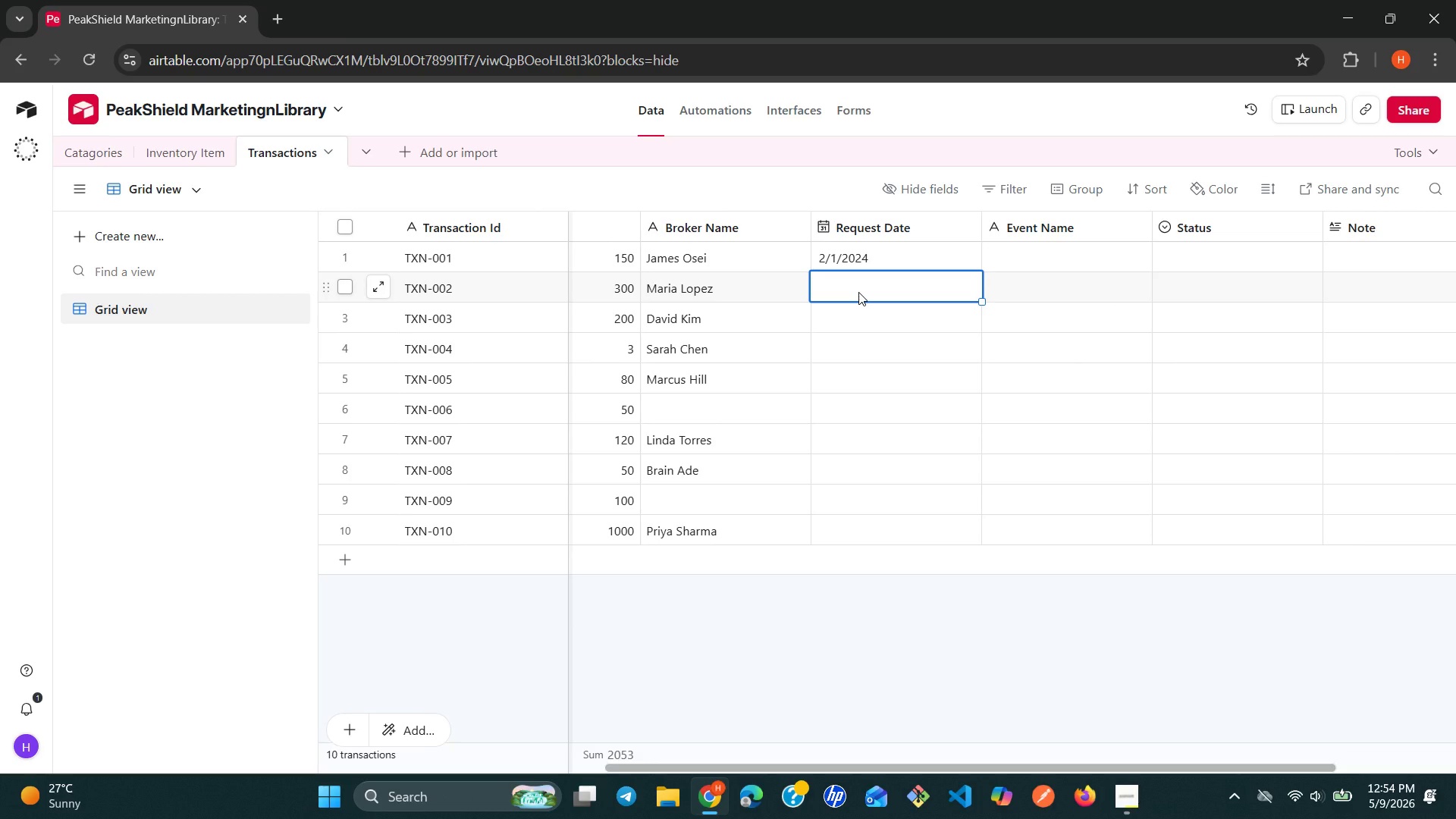 
wait(6.31)
 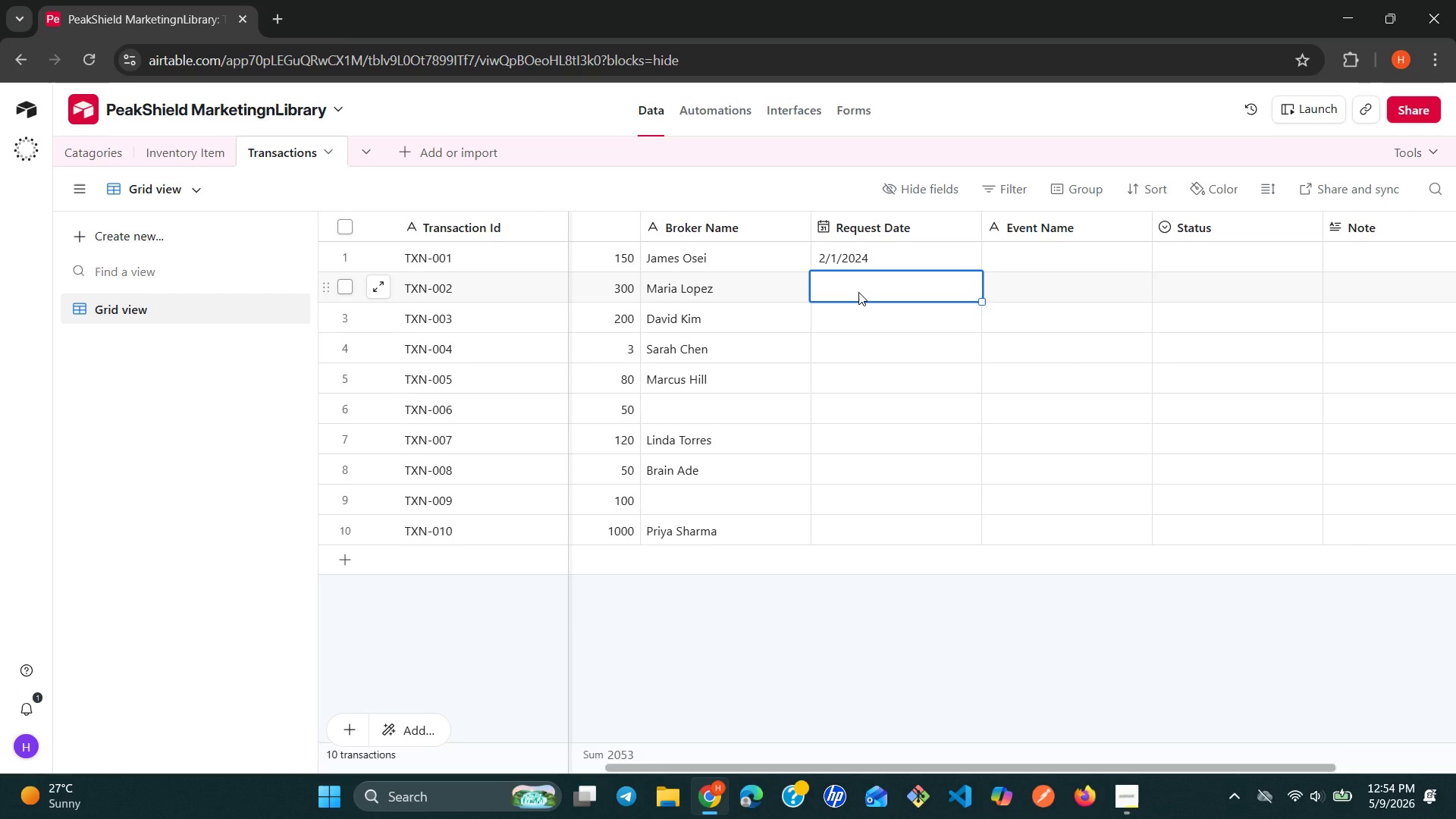 
key(2)
 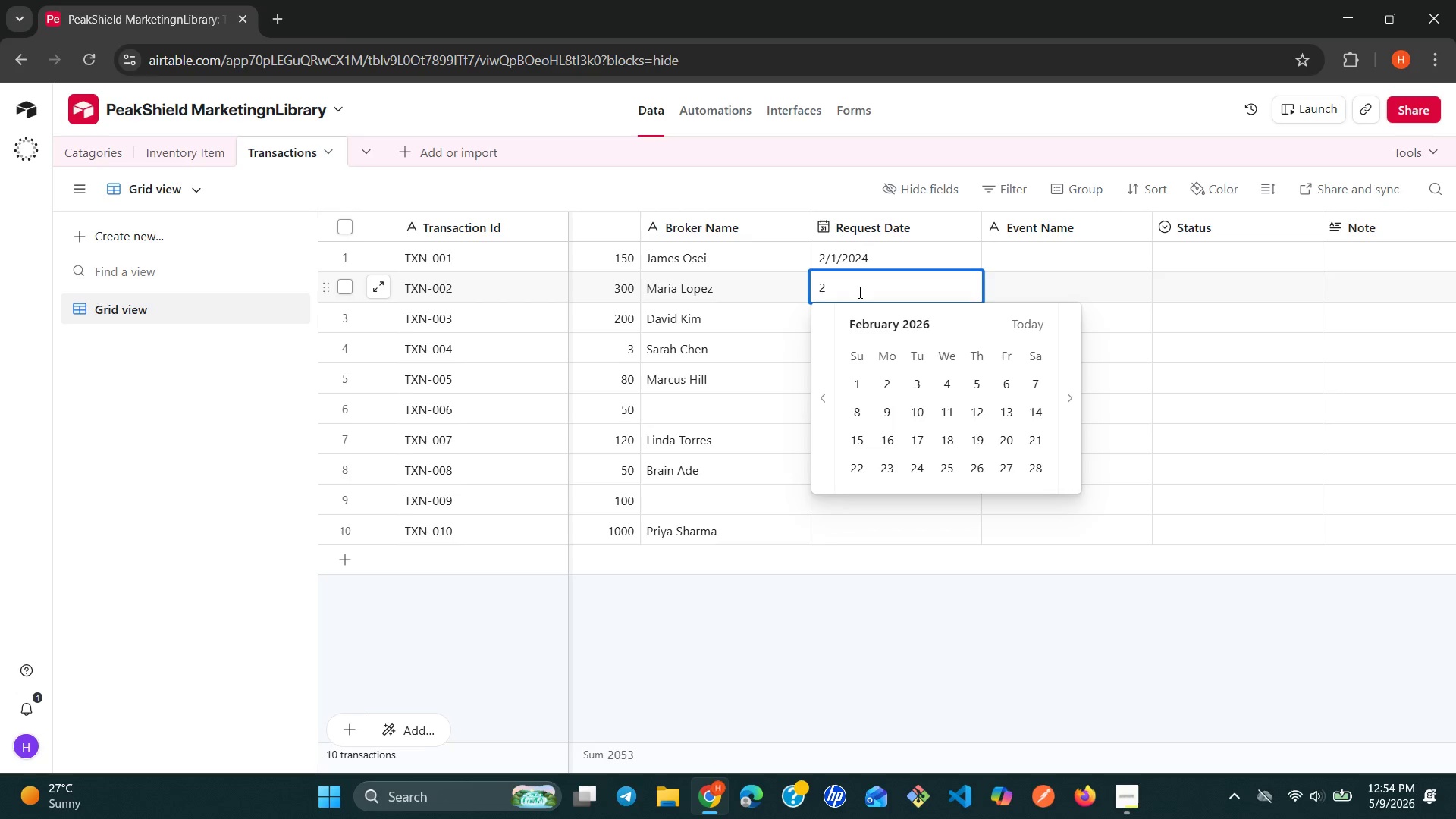 
key(Slash)
 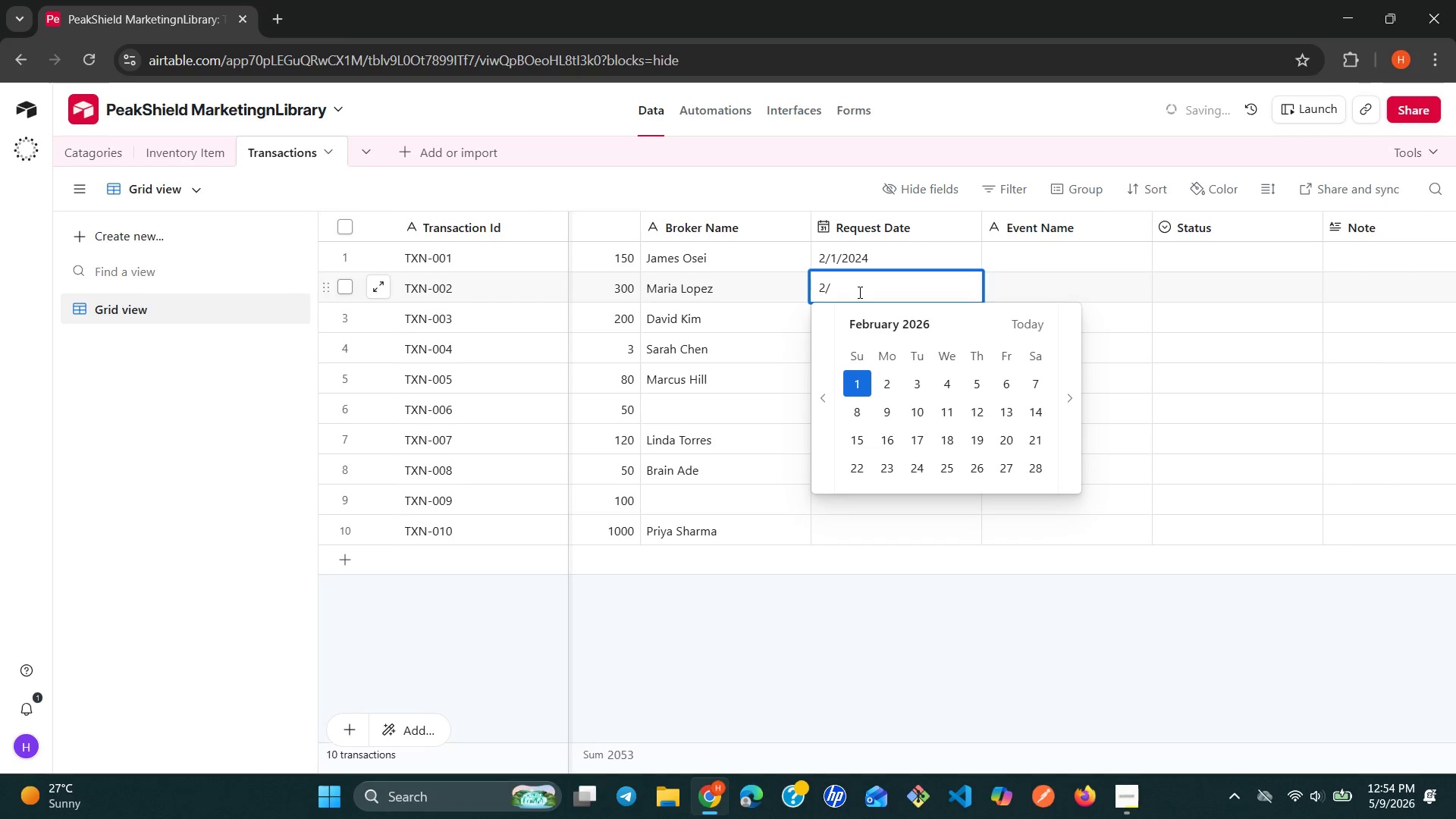 
type(5/2024)
 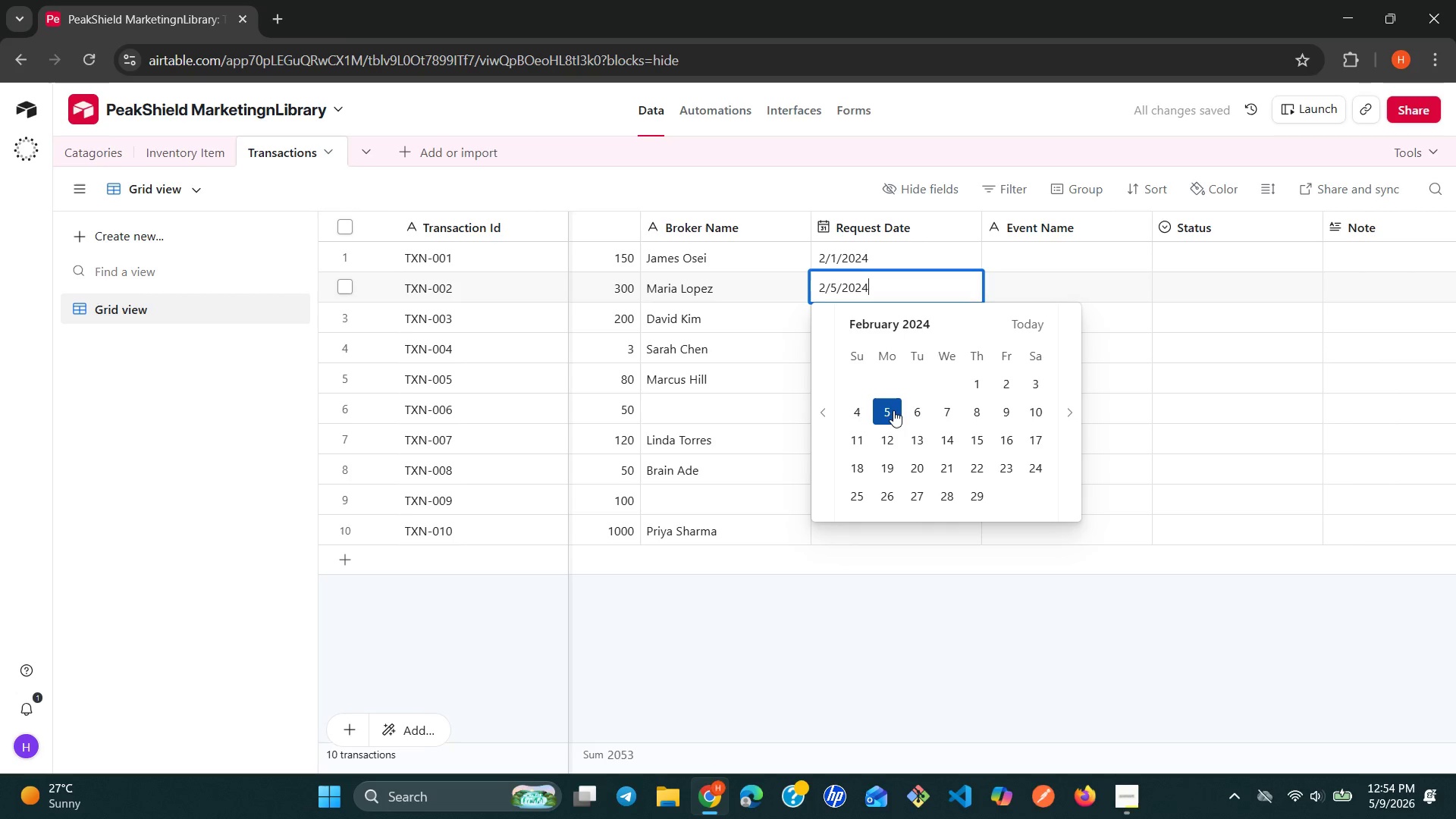 
left_click([892, 410])
 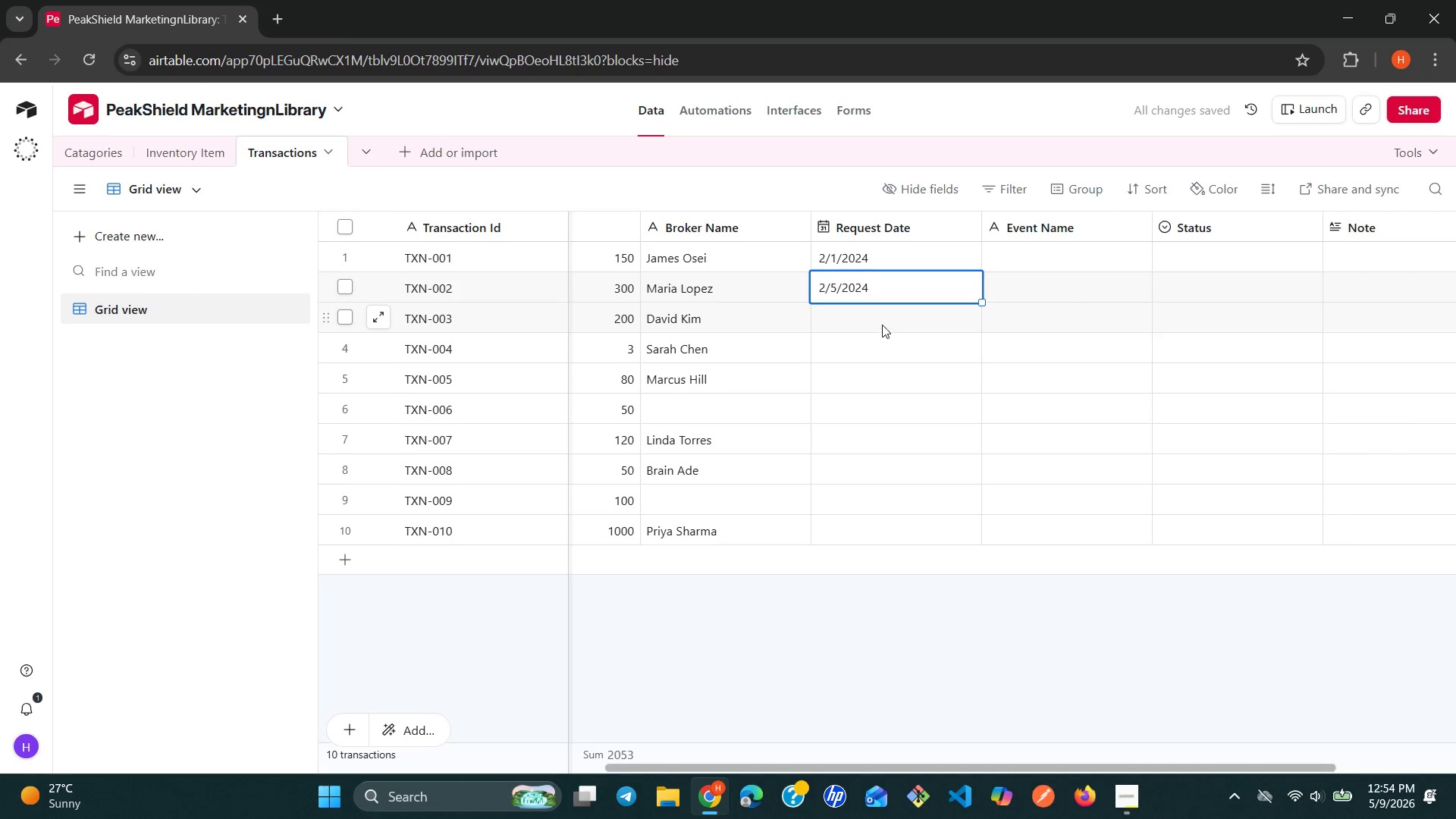 
left_click([890, 318])
 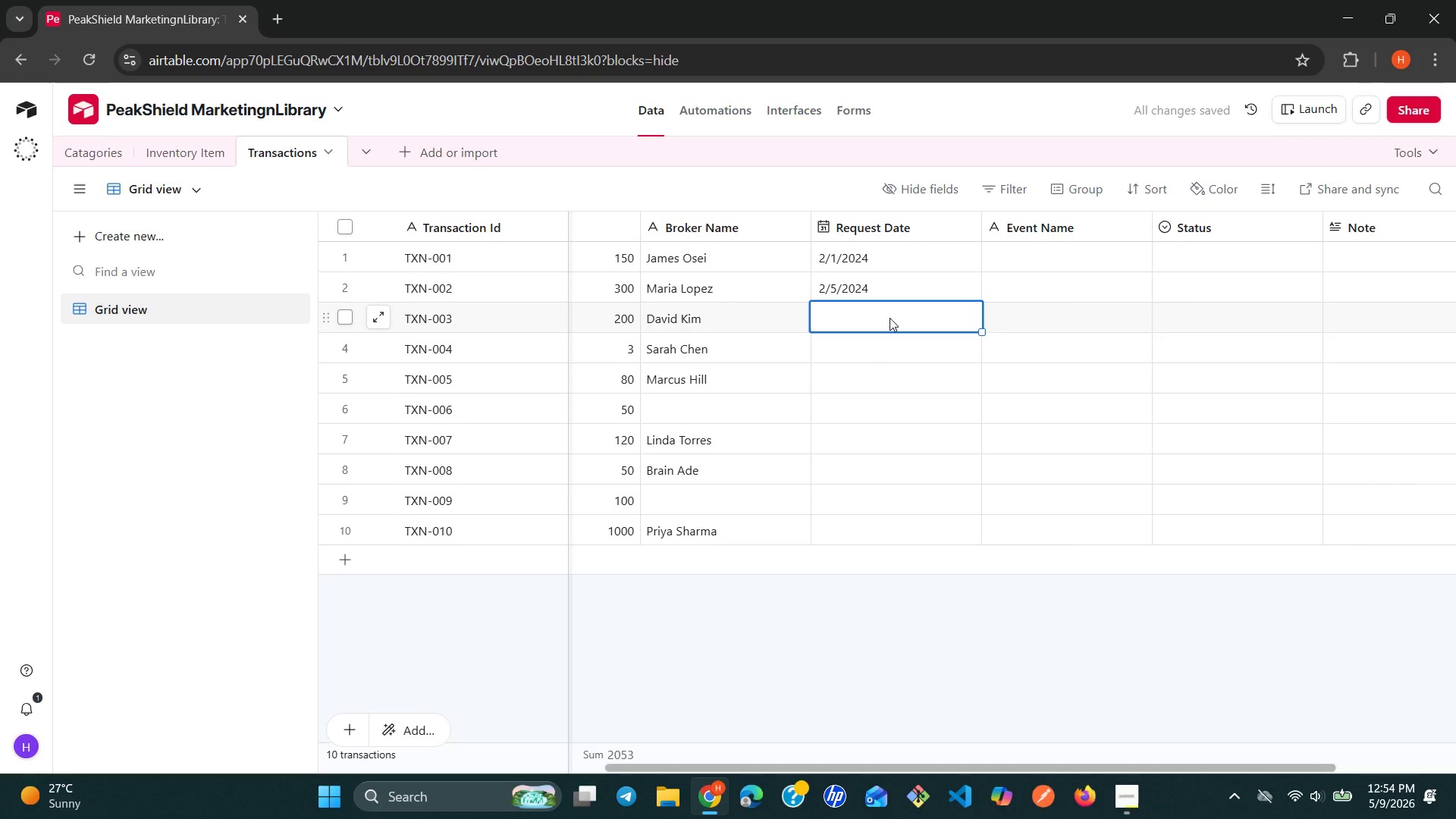 
type(2/10/2024)
 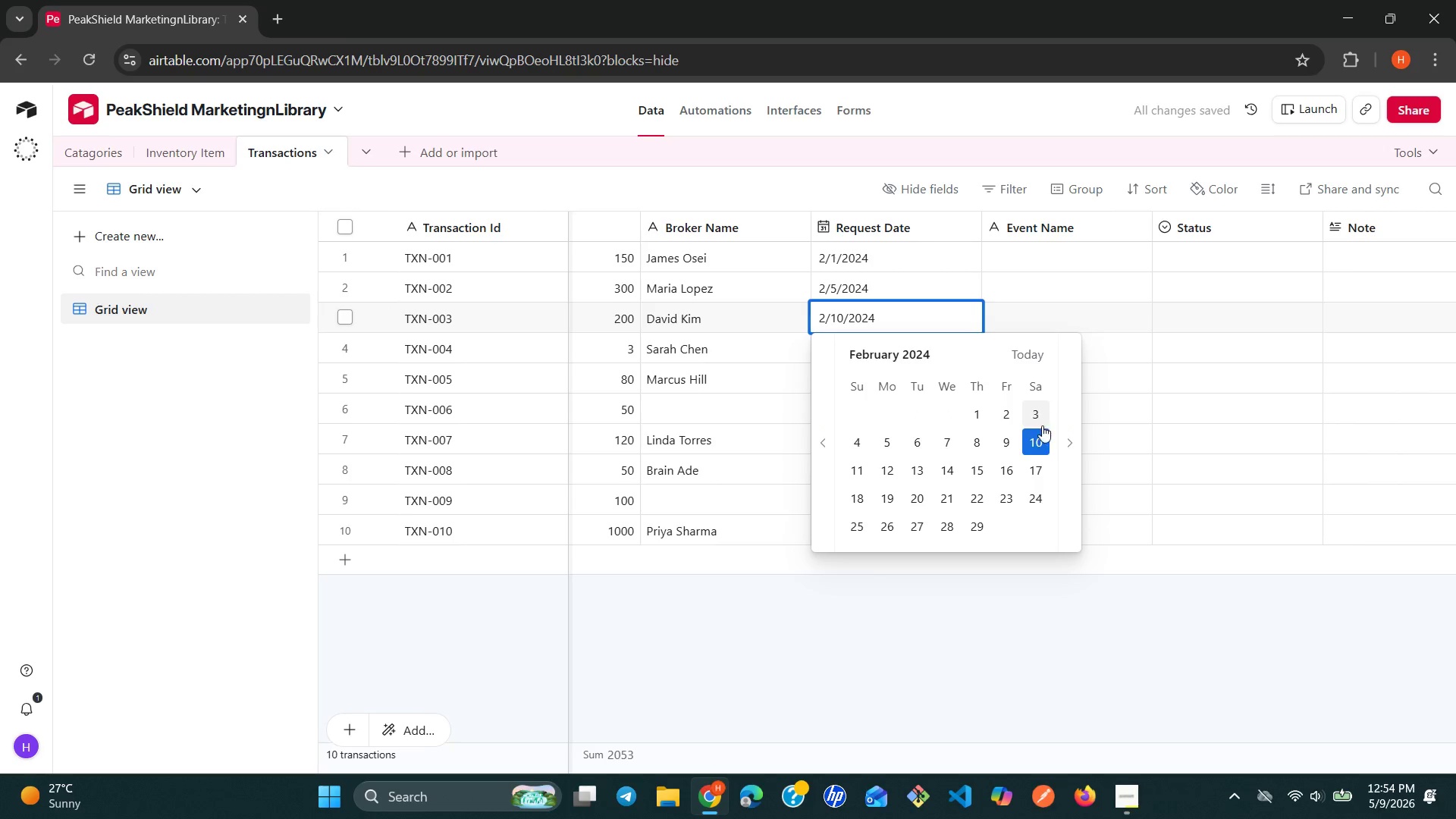 
left_click([1042, 428])
 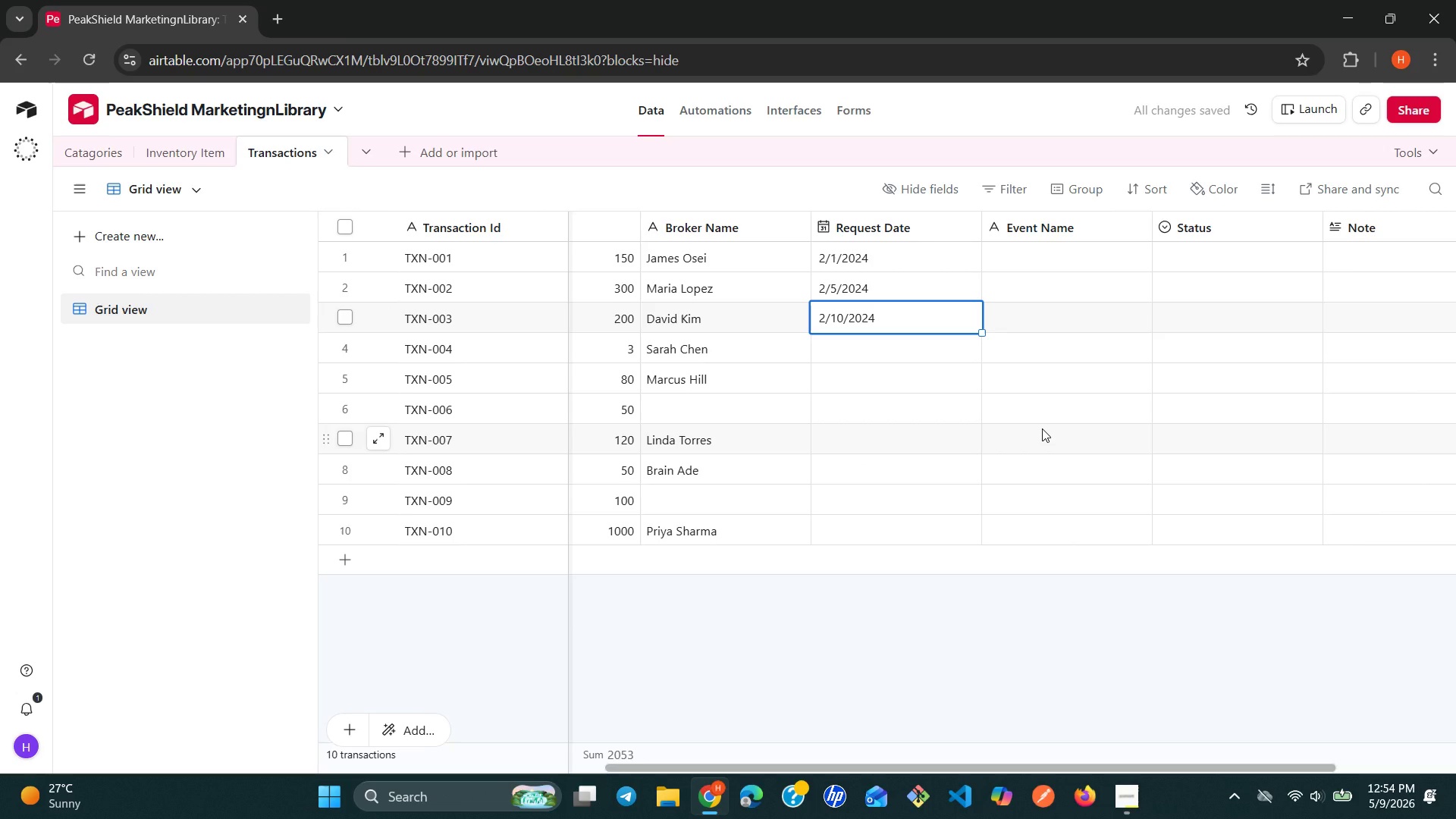 
key(Enter)
 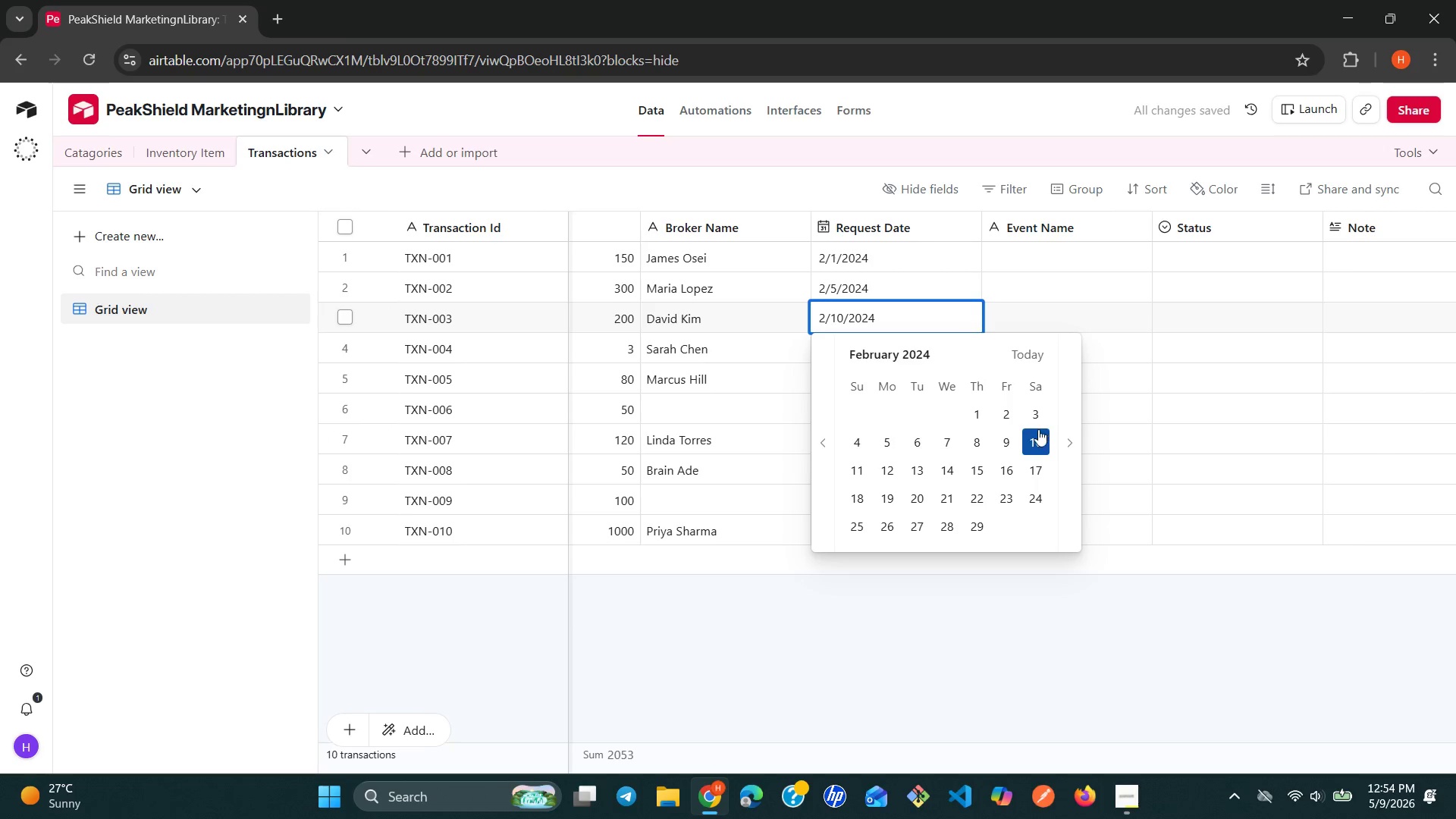 
left_click([1038, 431])
 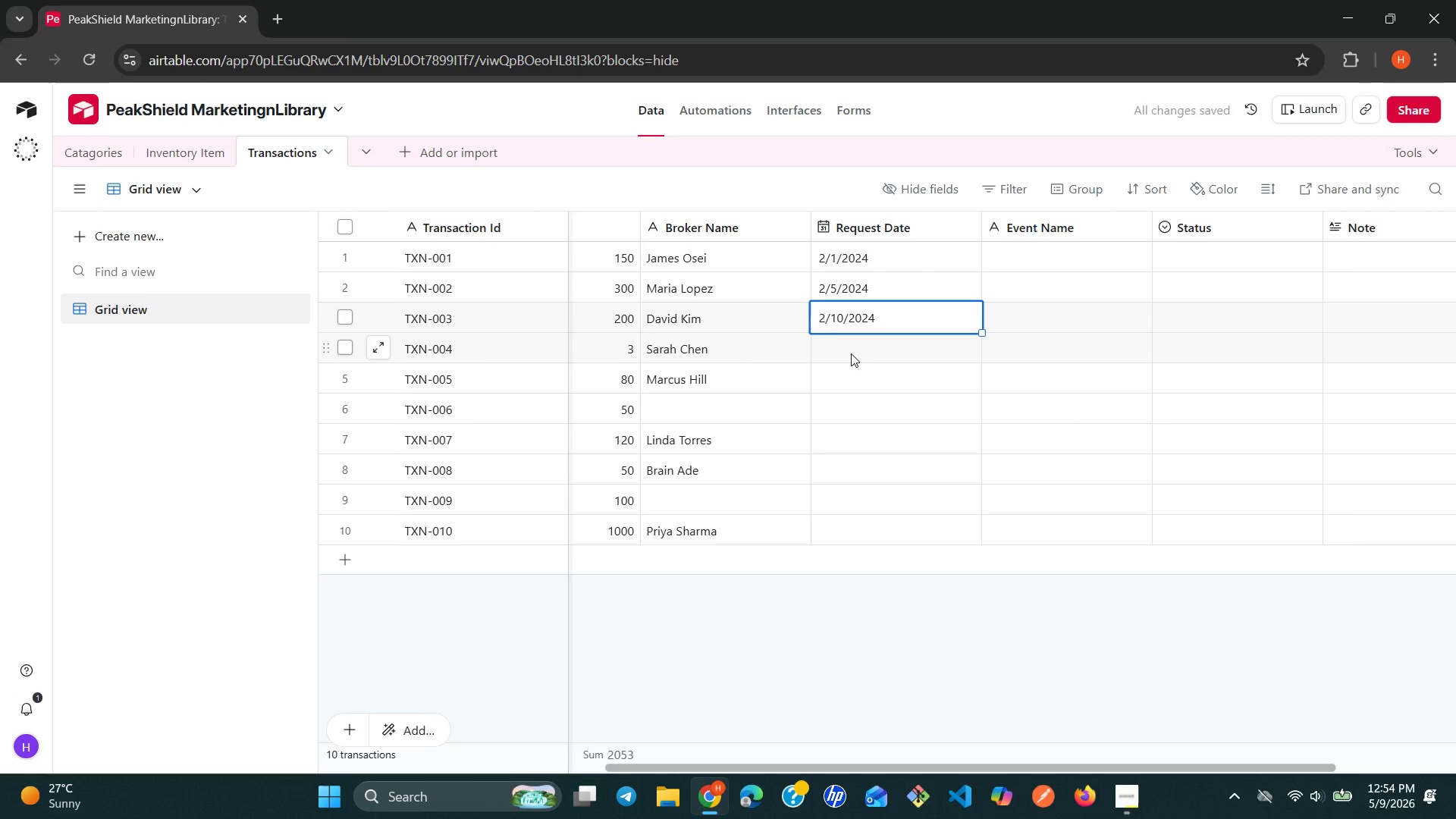 
left_click([843, 350])
 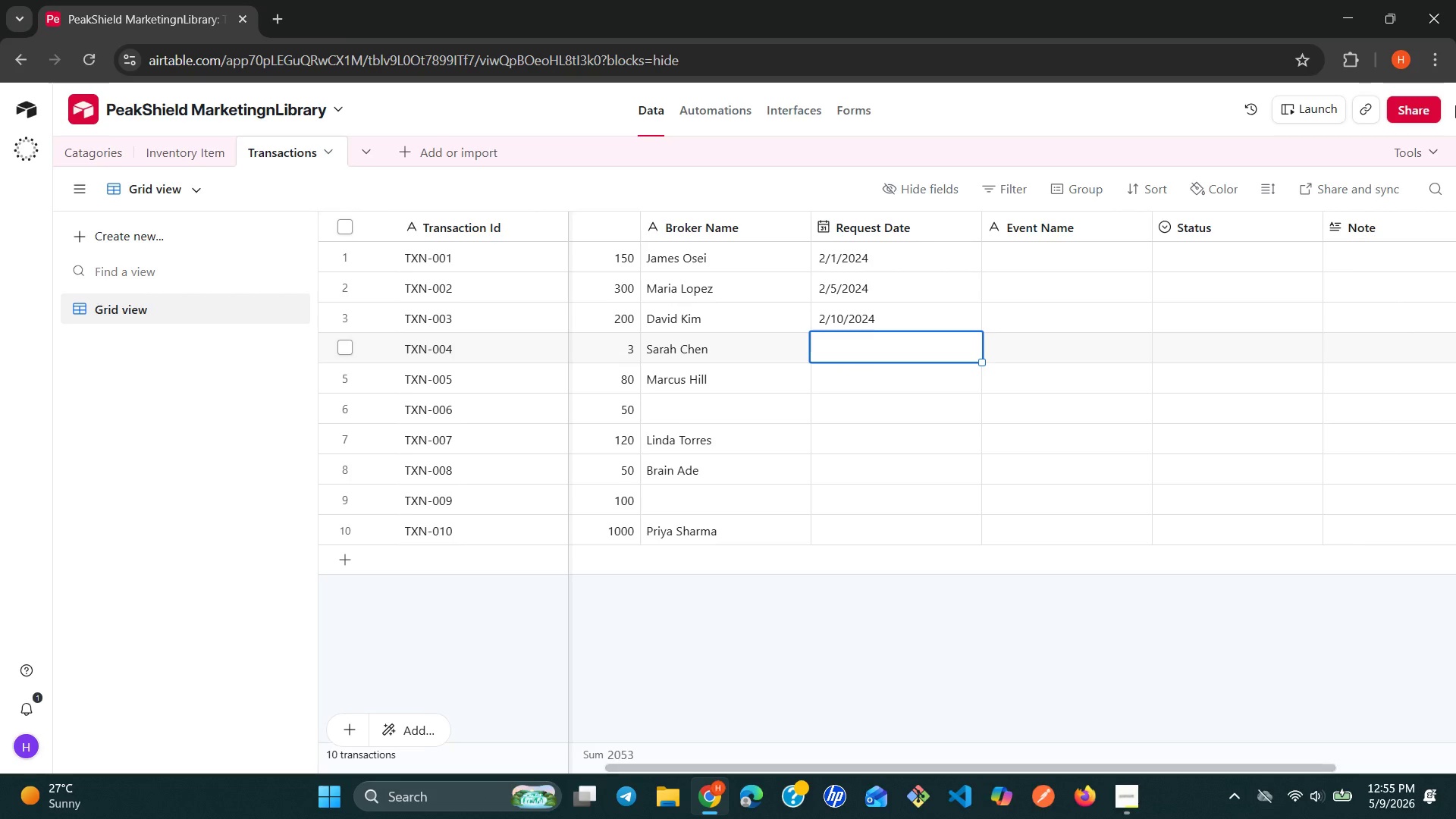 
wait(5.16)
 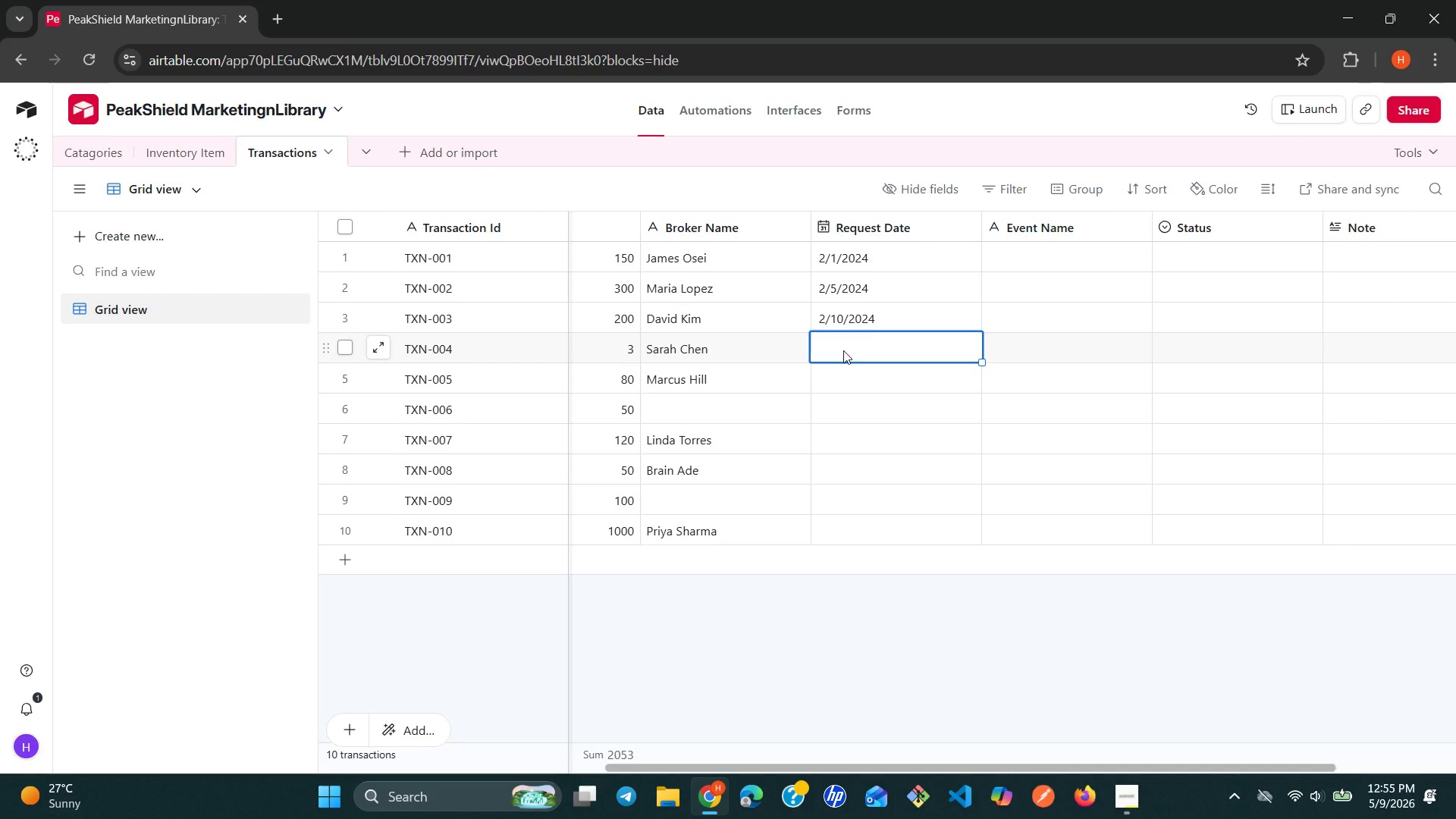 
type(2/12/2021)
key(Backspace)
type(4/)
key(Backspace)
 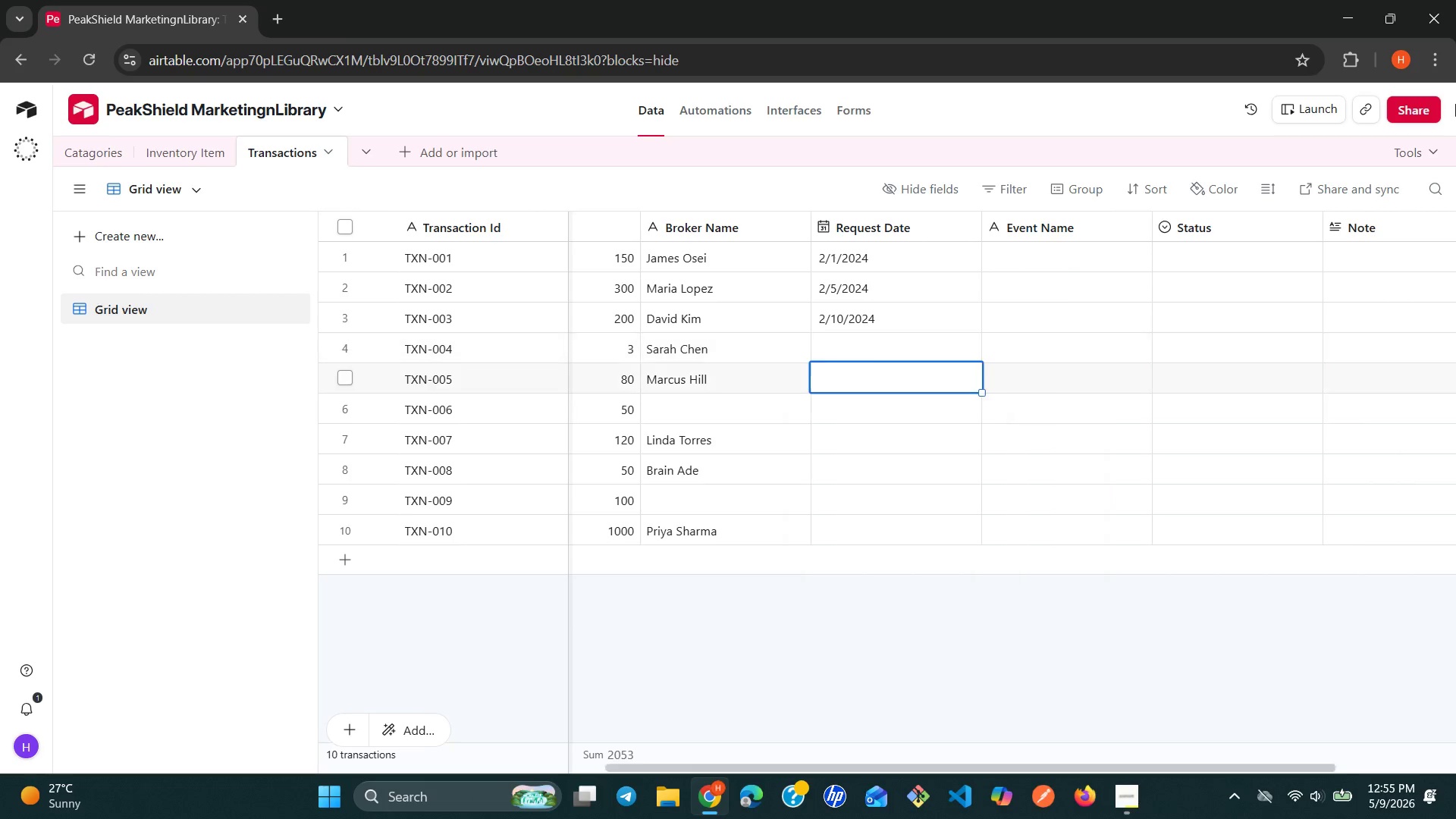 
key(Enter)
 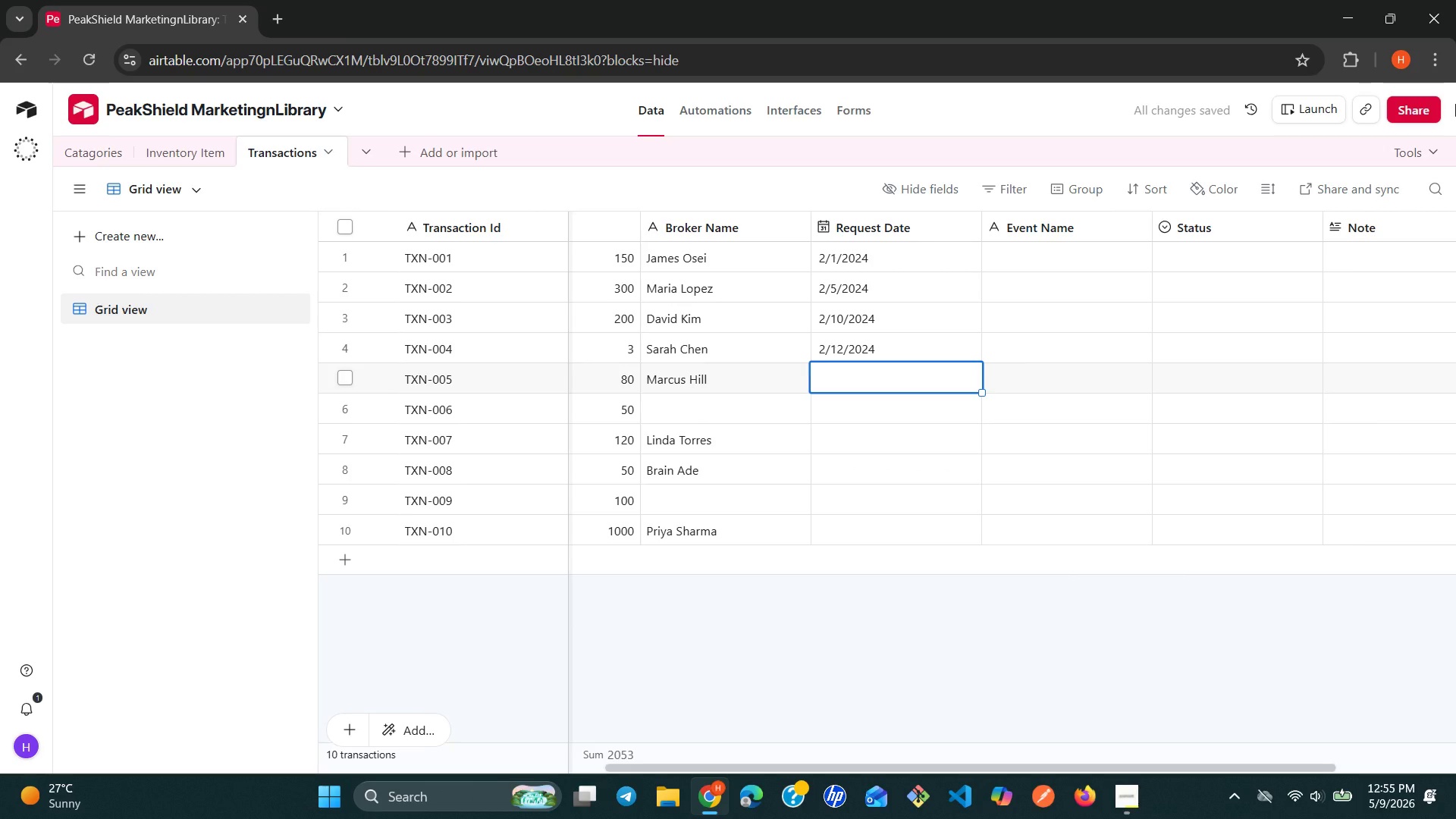 
wait(8.17)
 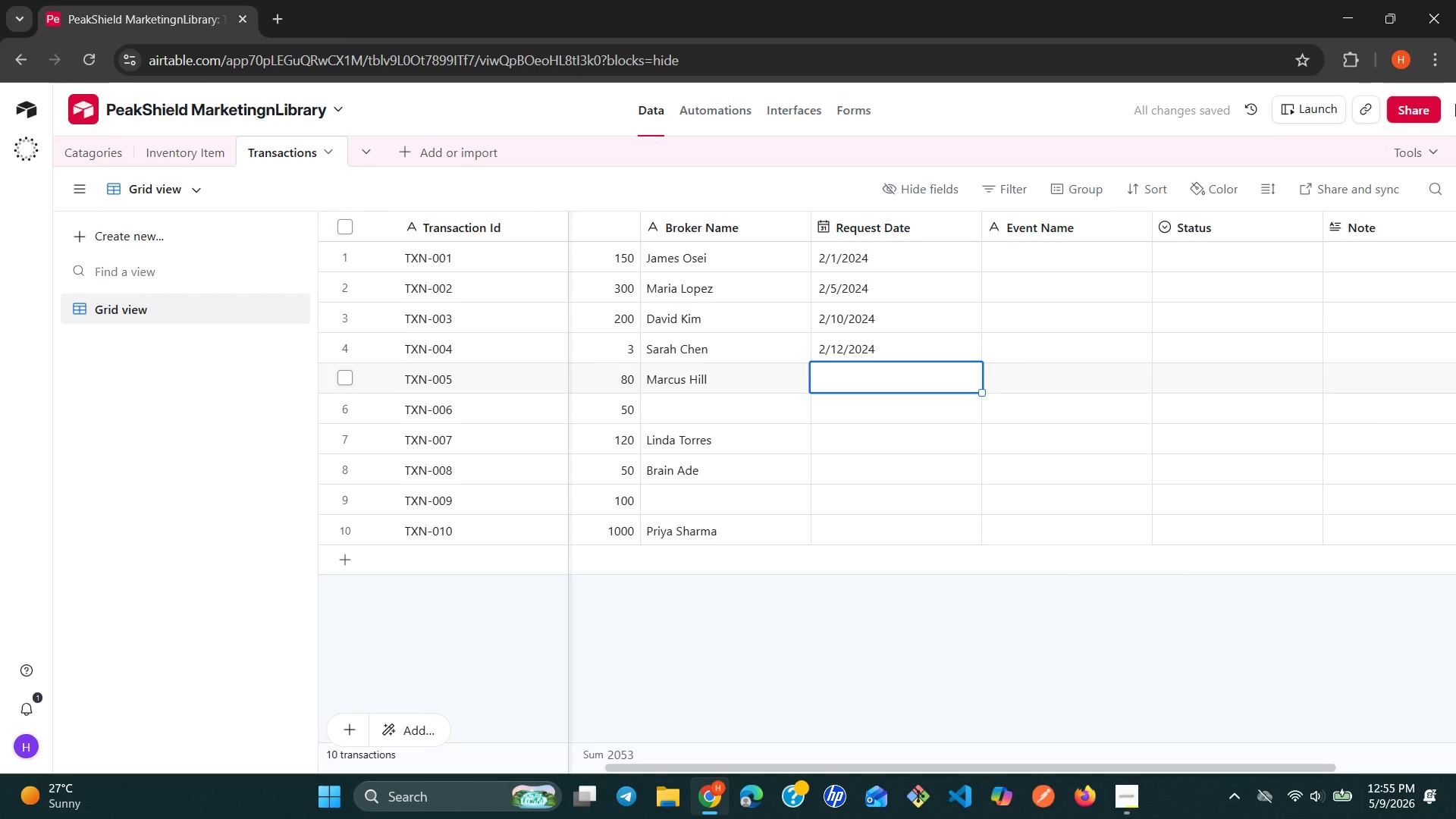 
type(2/15/2024)
 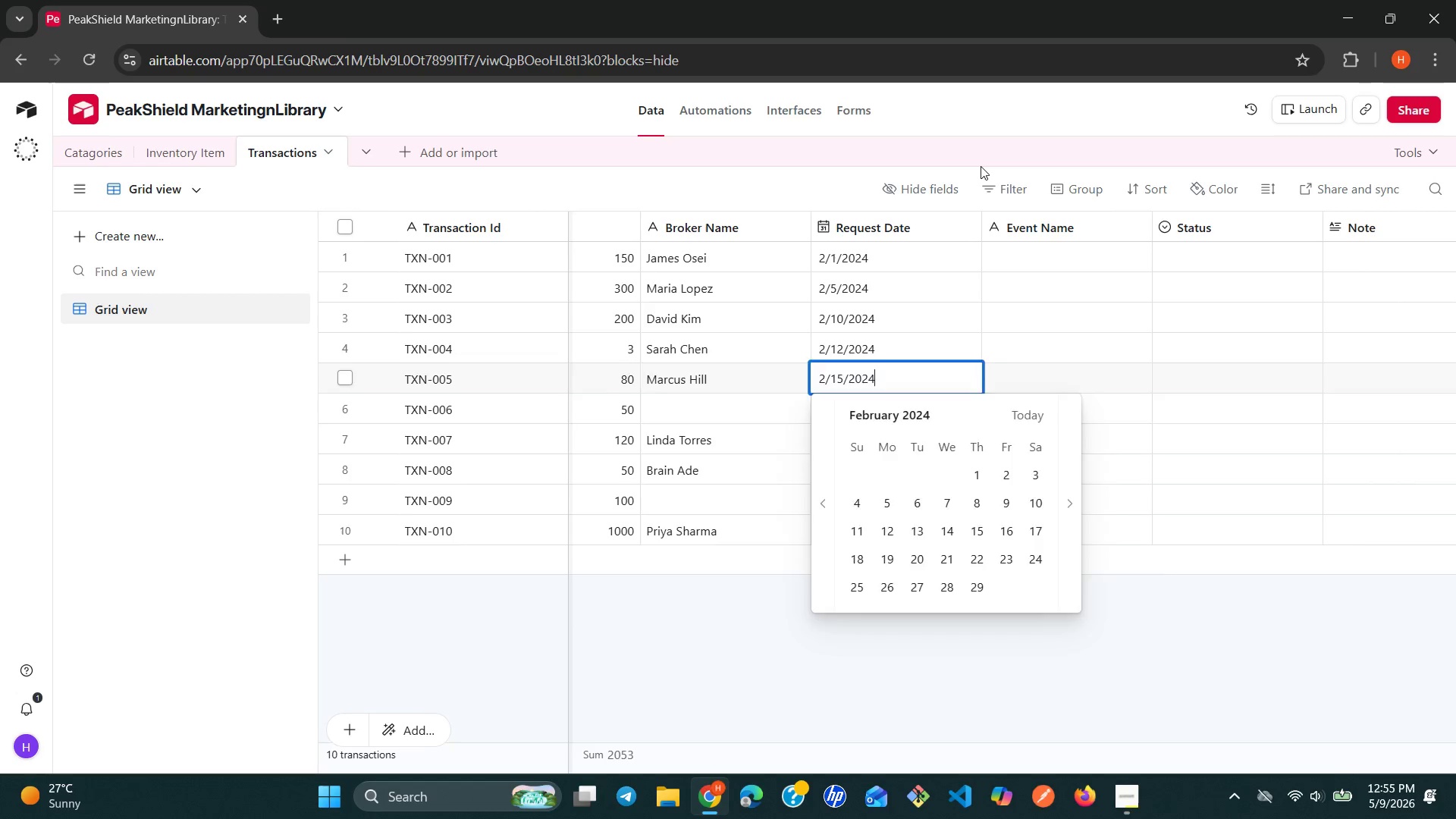 
key(Enter)
 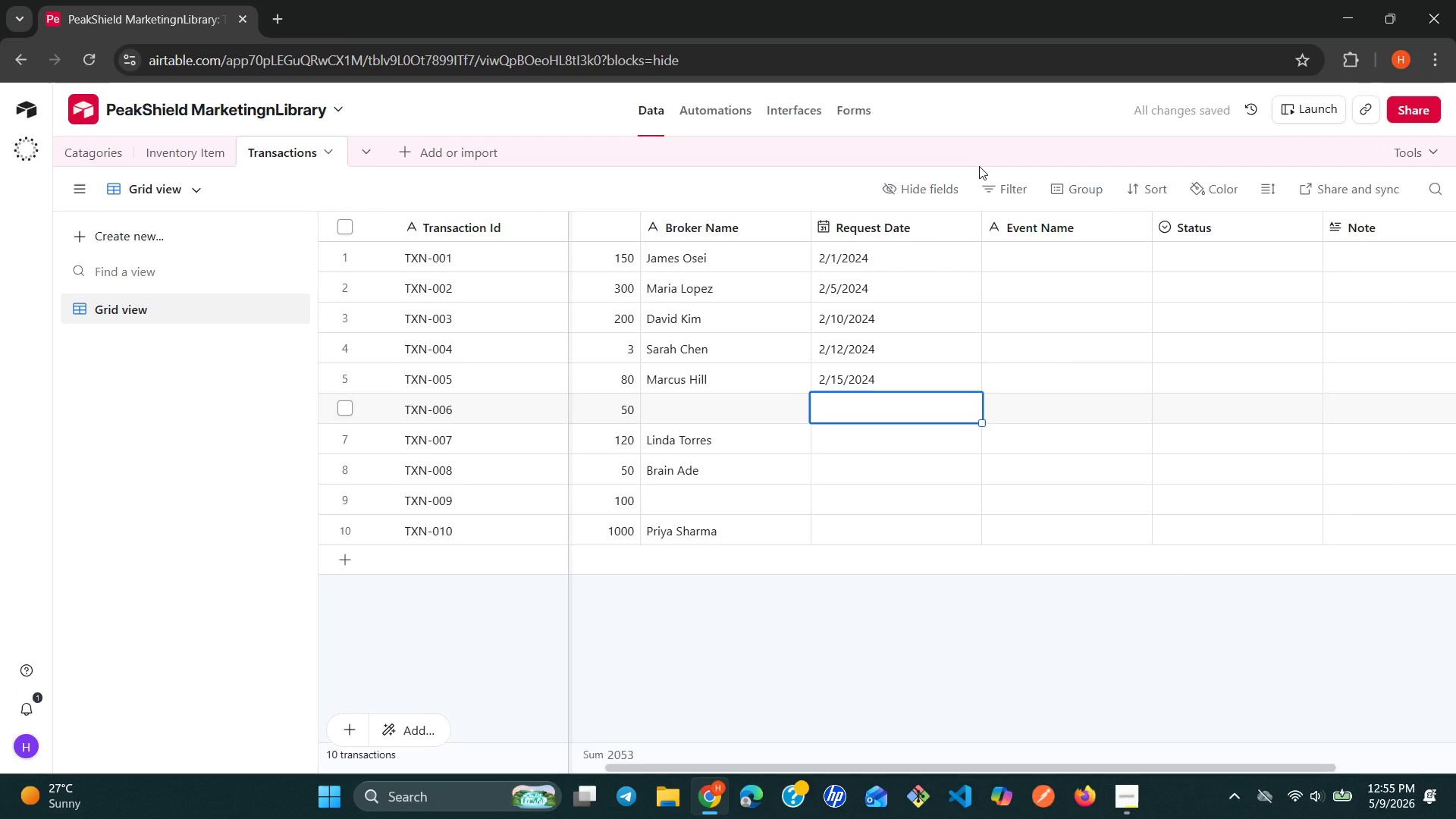 
wait(5.42)
 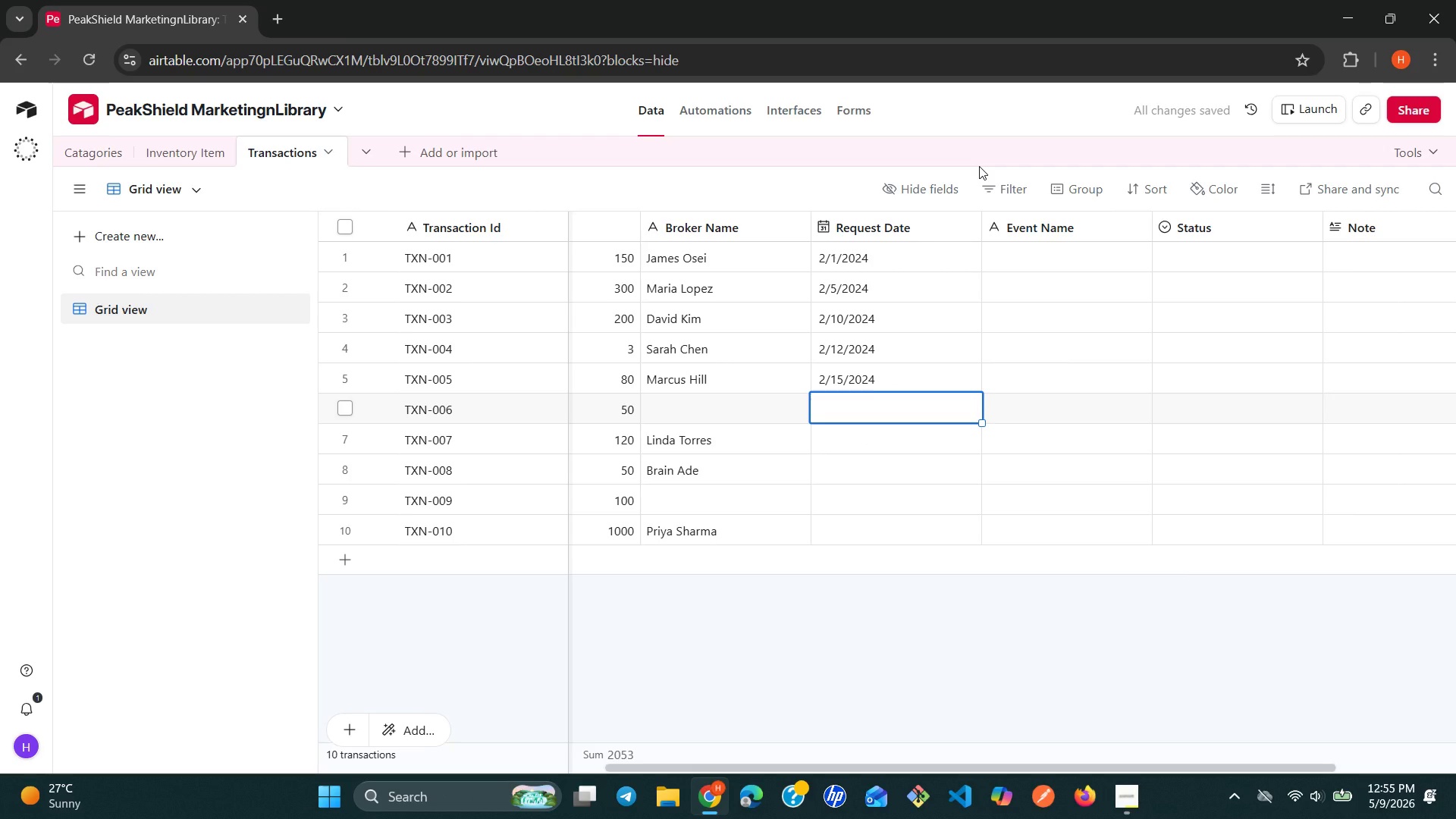 
type(2/1)
key(Backspace)
type(20/2024)
 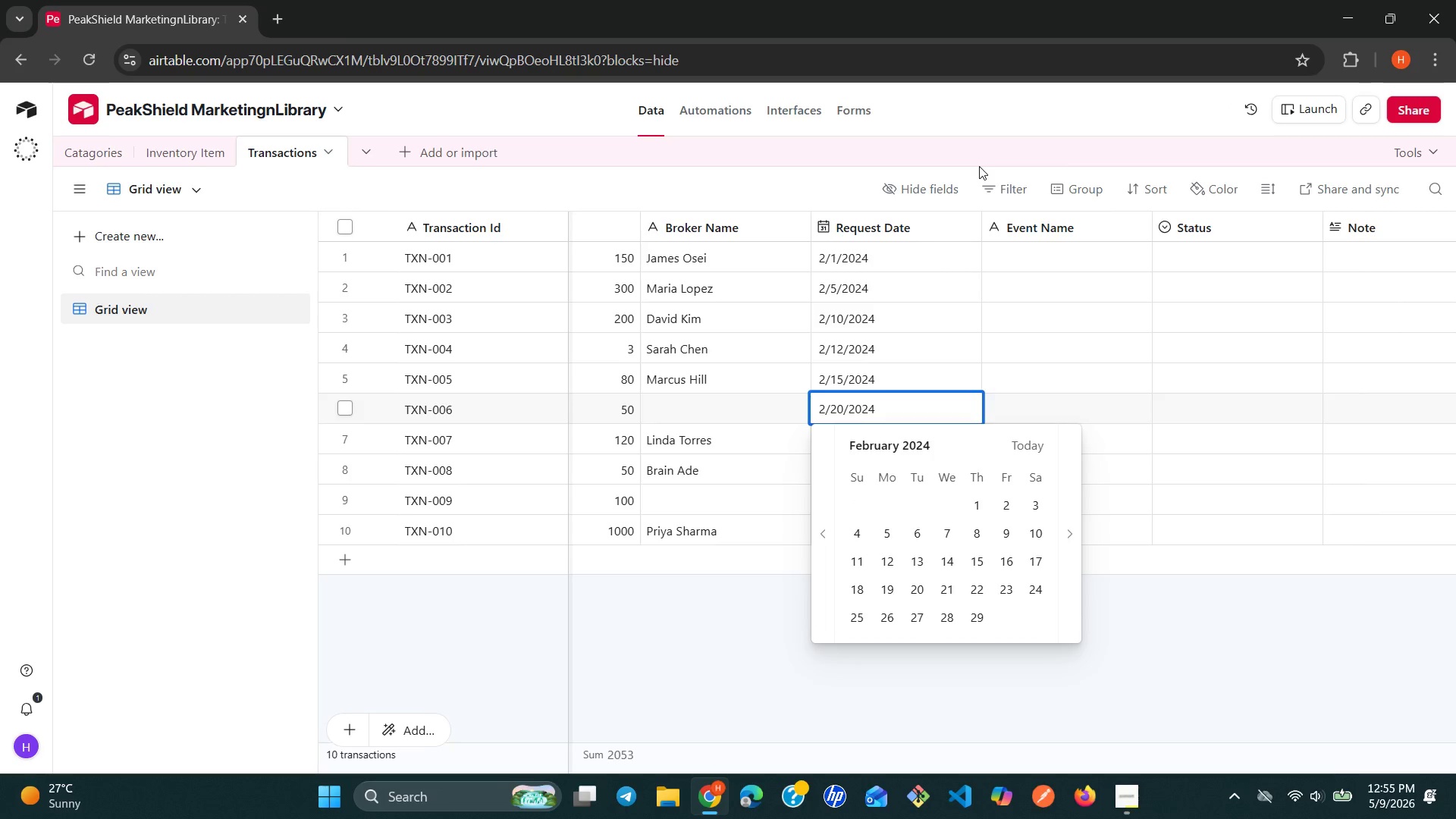 
key(Enter)
 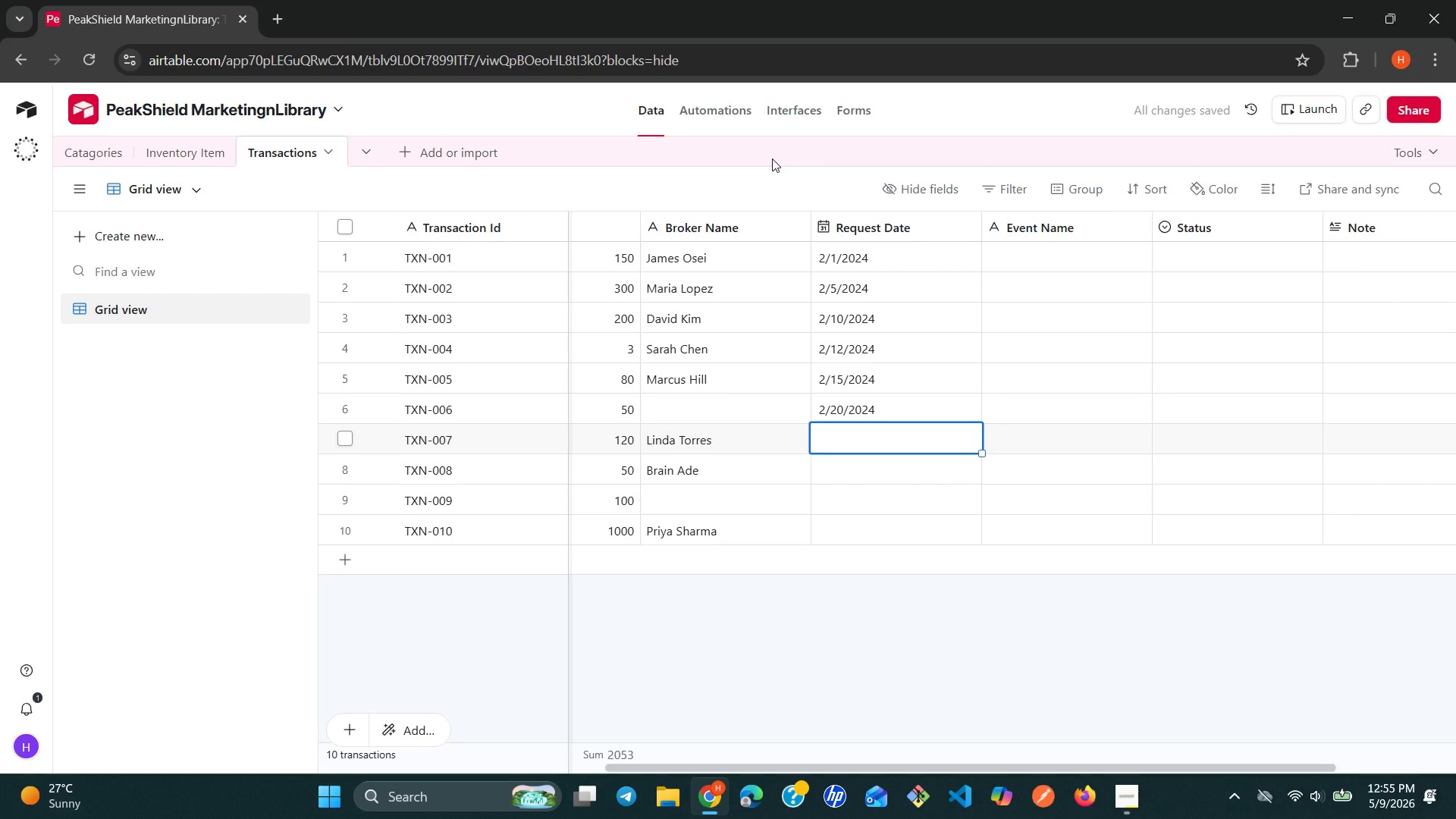 
wait(7.08)
 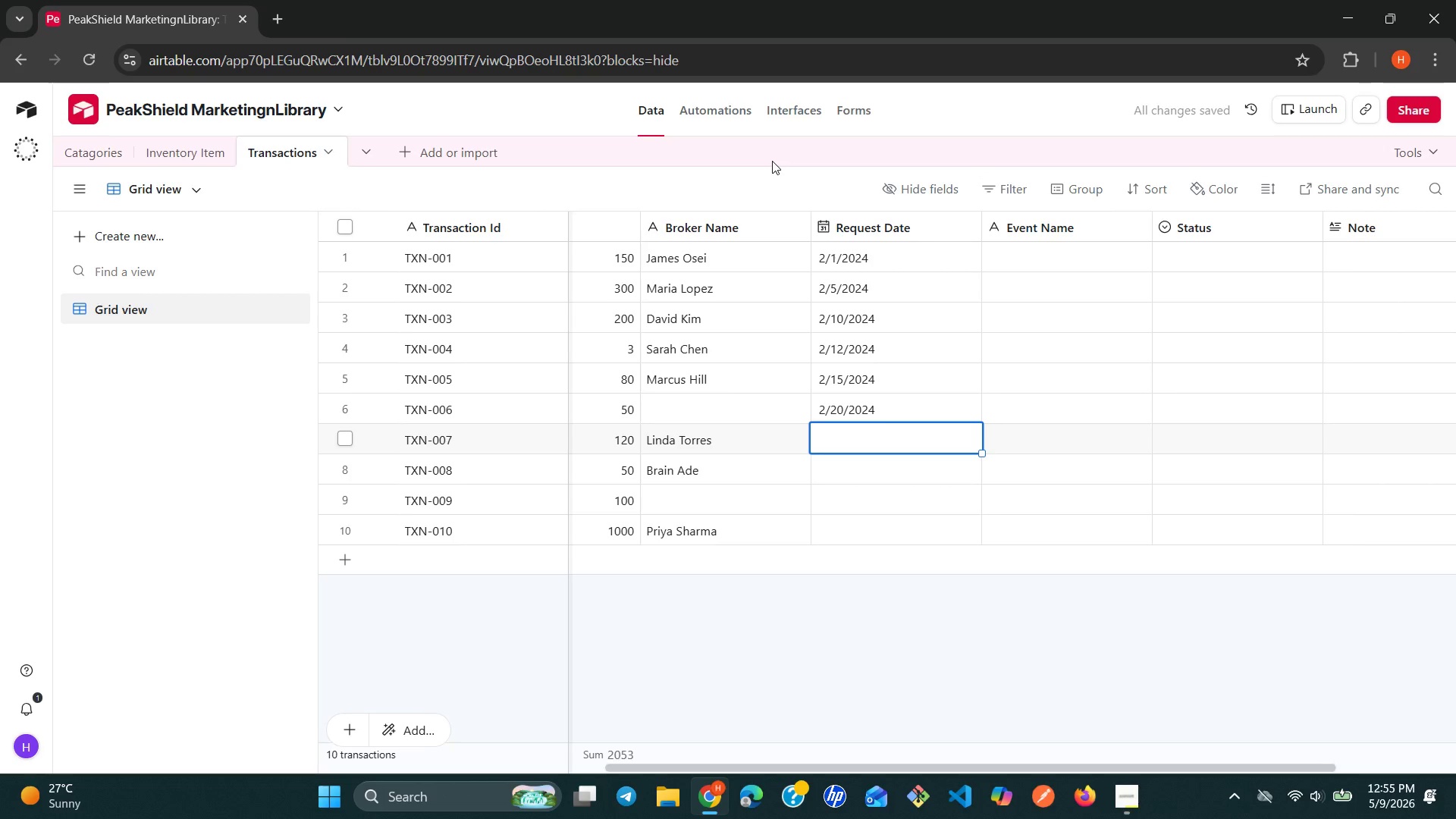 
type(3/1/2024/)
key(Backspace)
 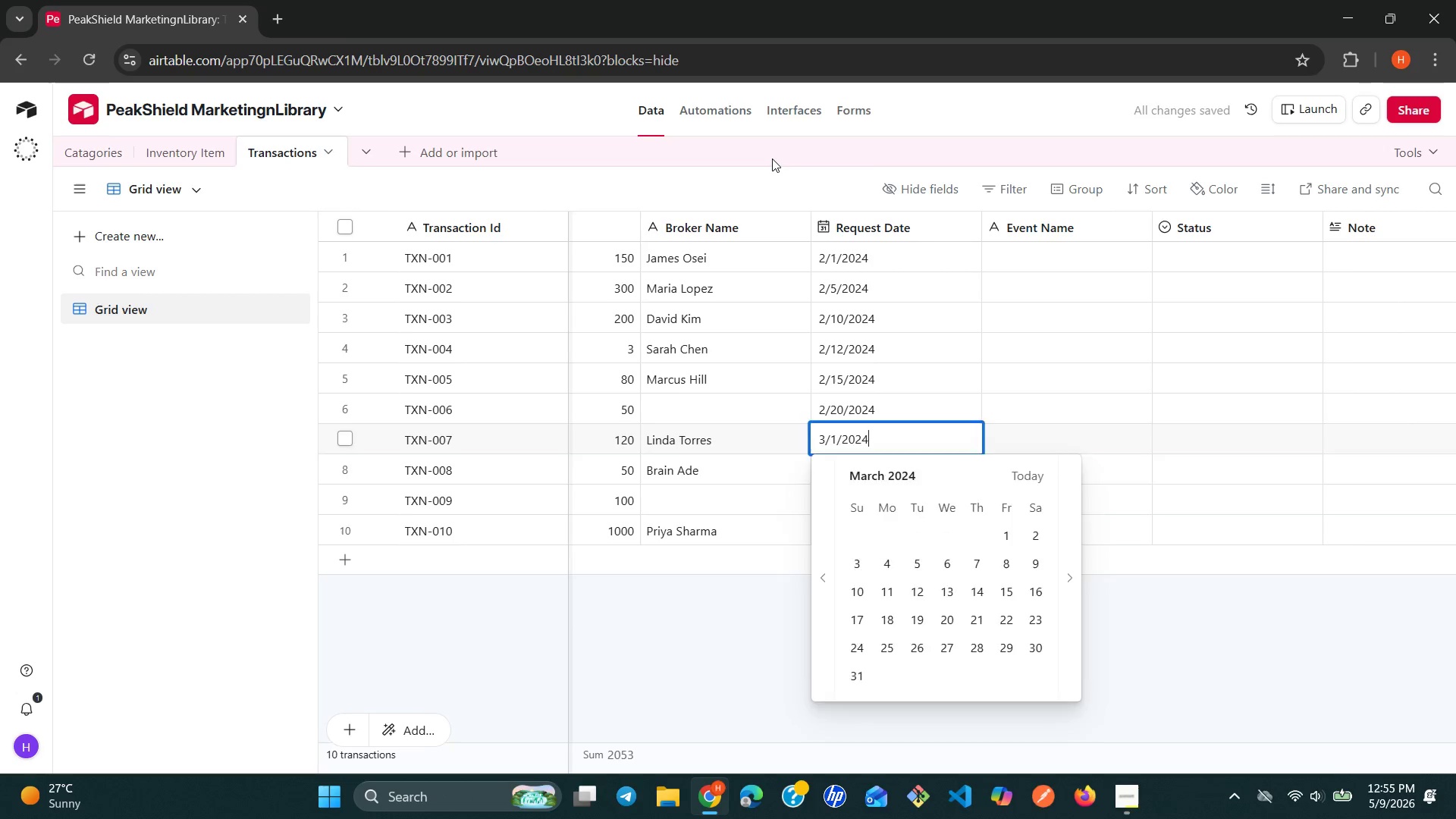 
key(Enter)
 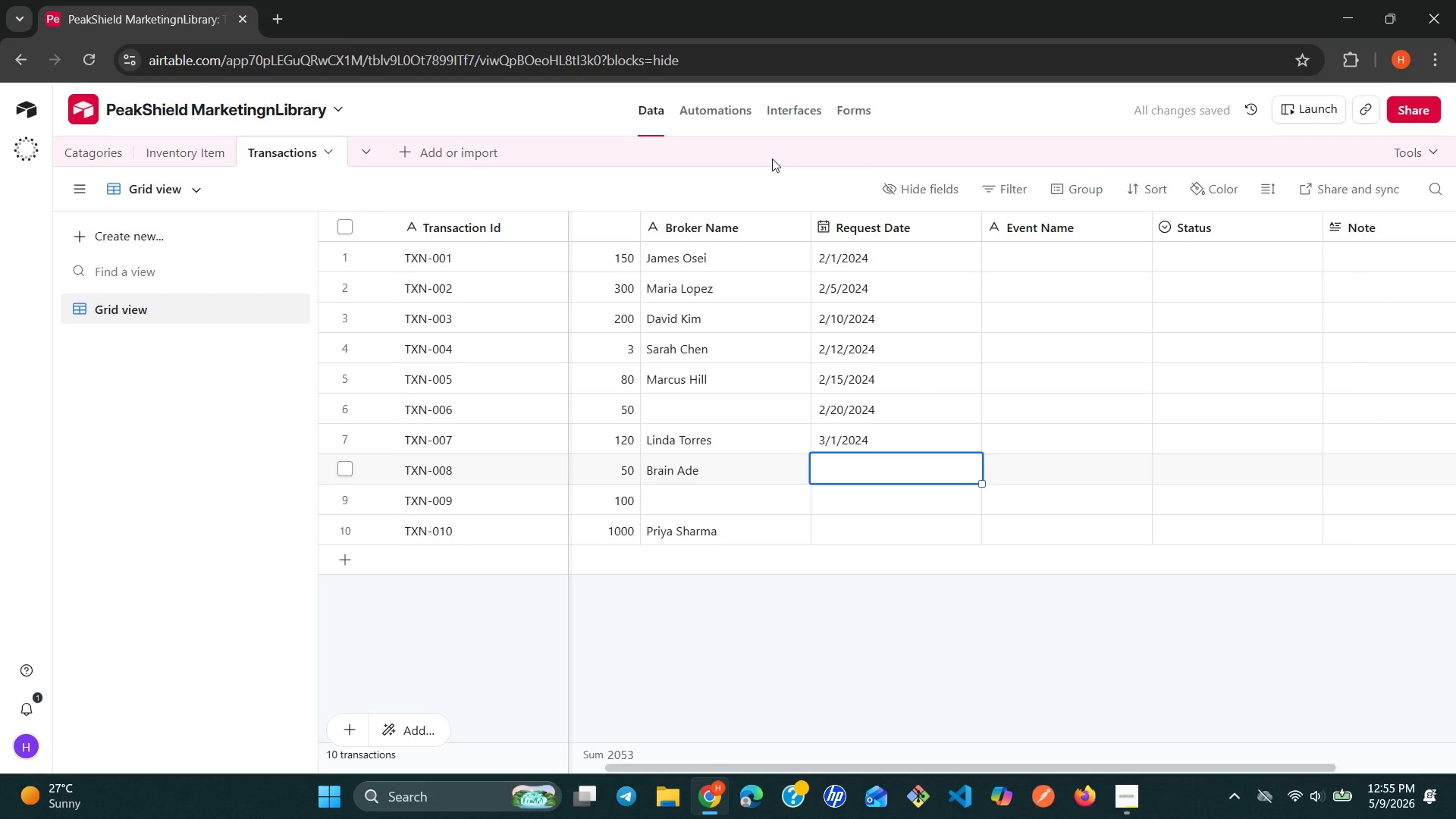 
wait(5.55)
 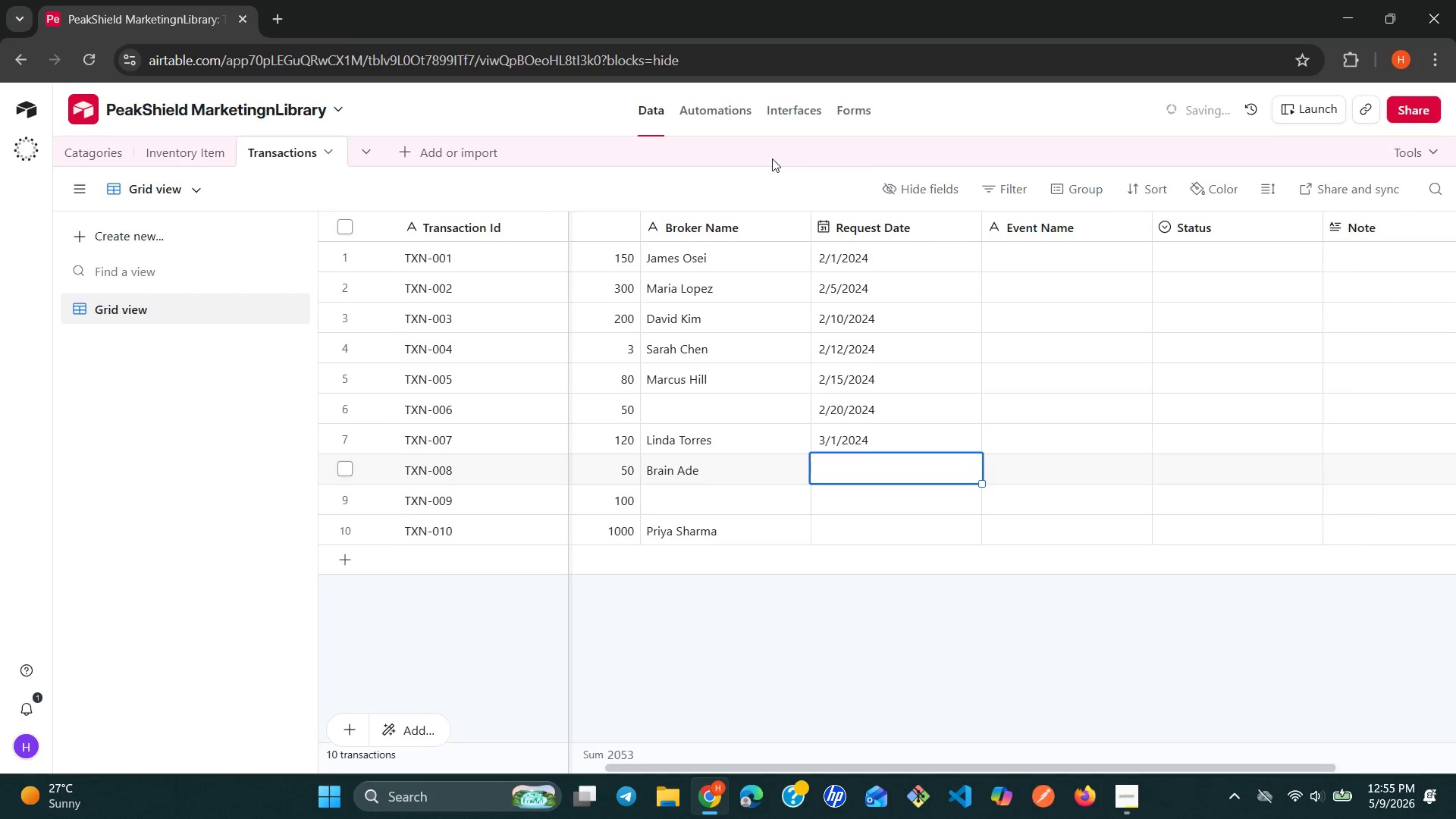 
type(3/5/2024)
 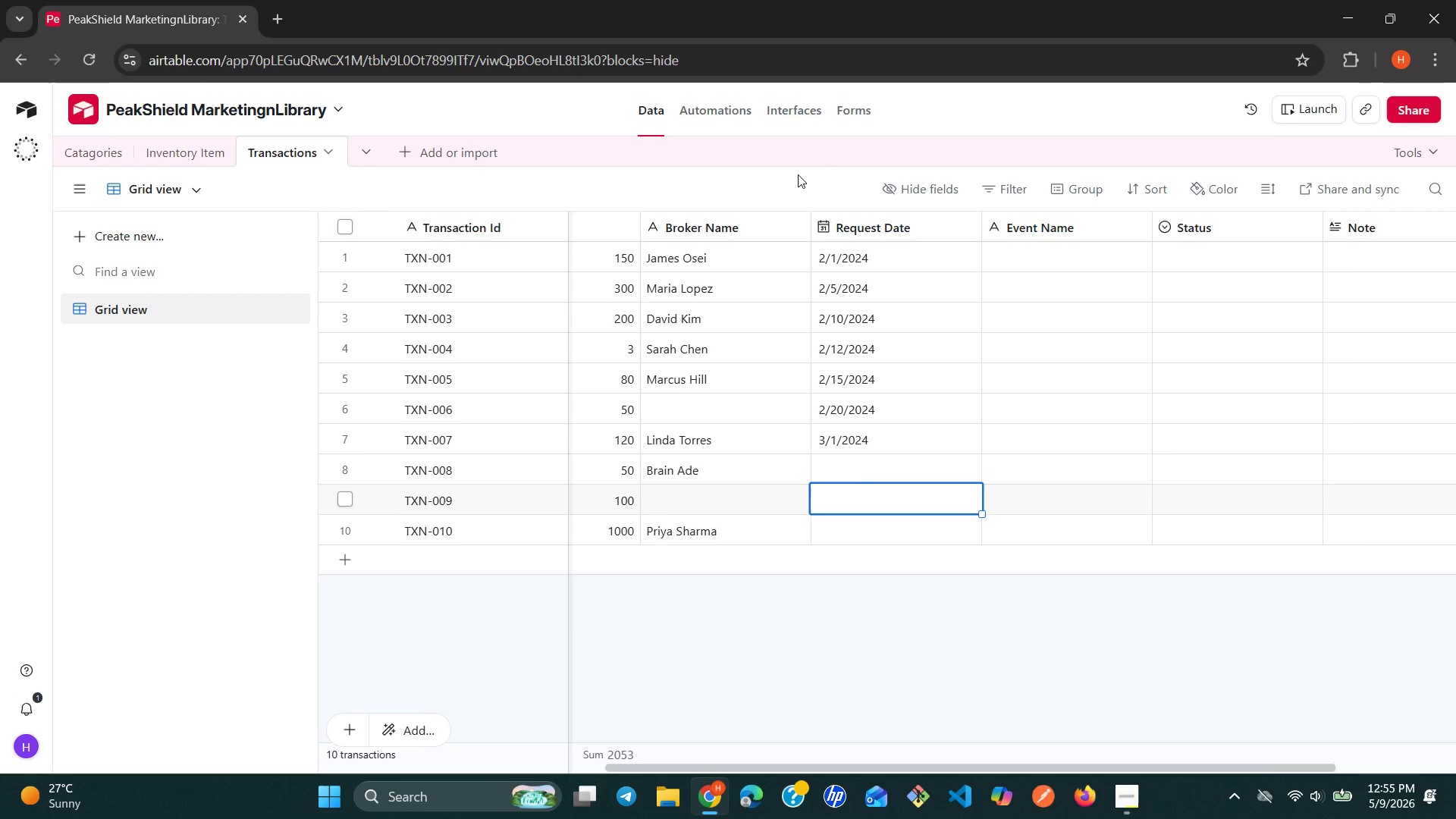 
key(Enter)
 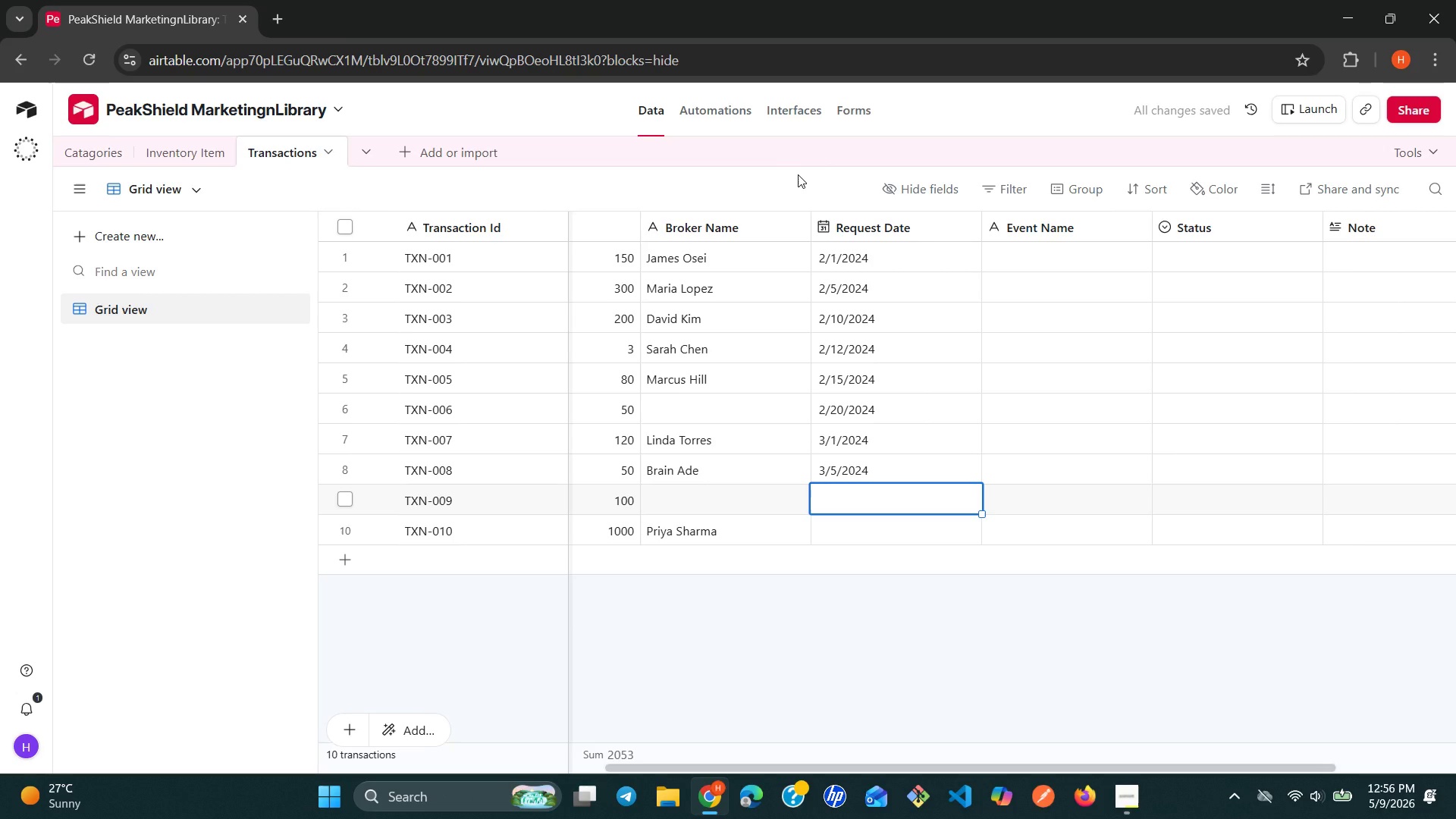 
wait(5.47)
 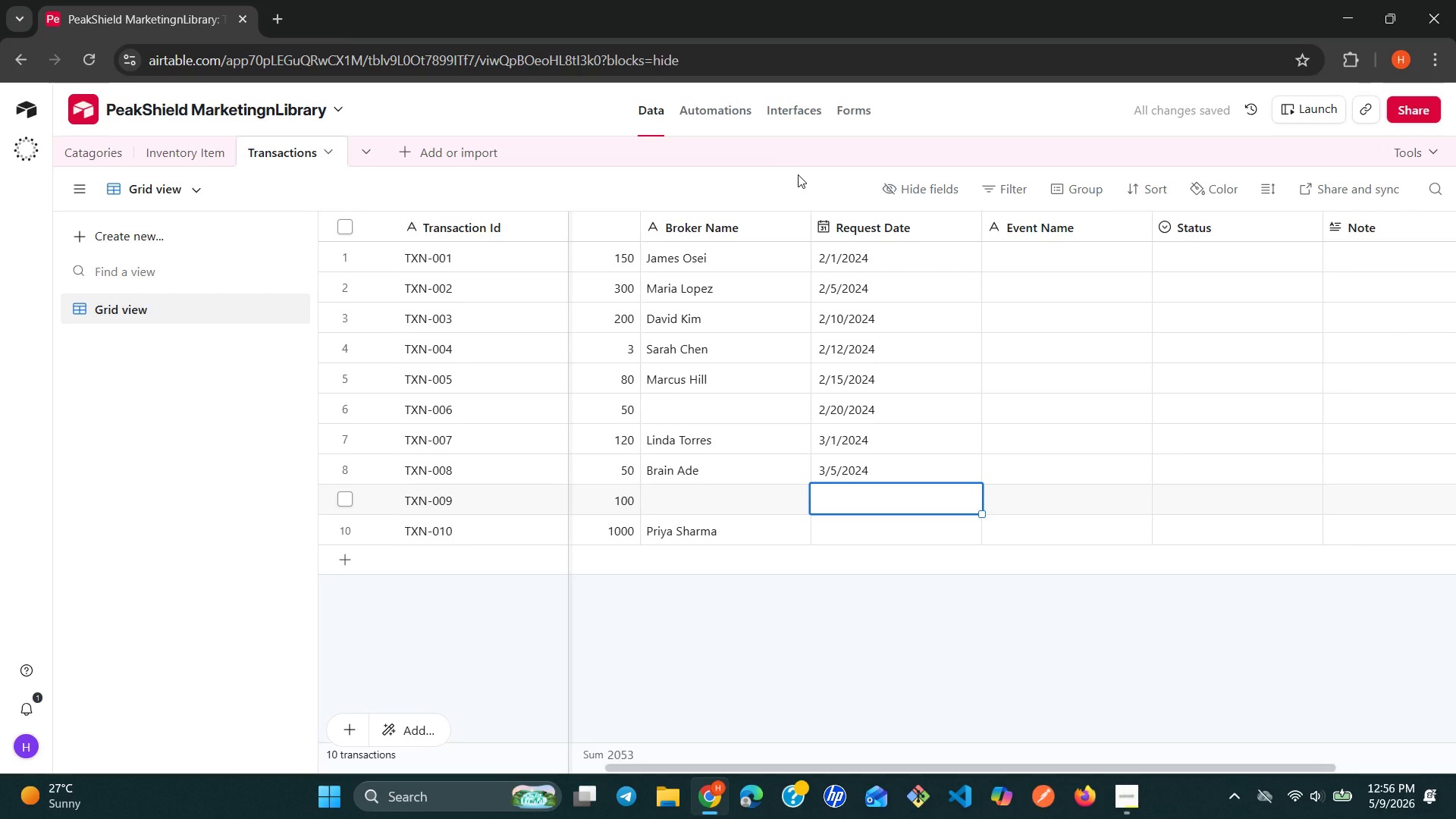 
type(3/10)
 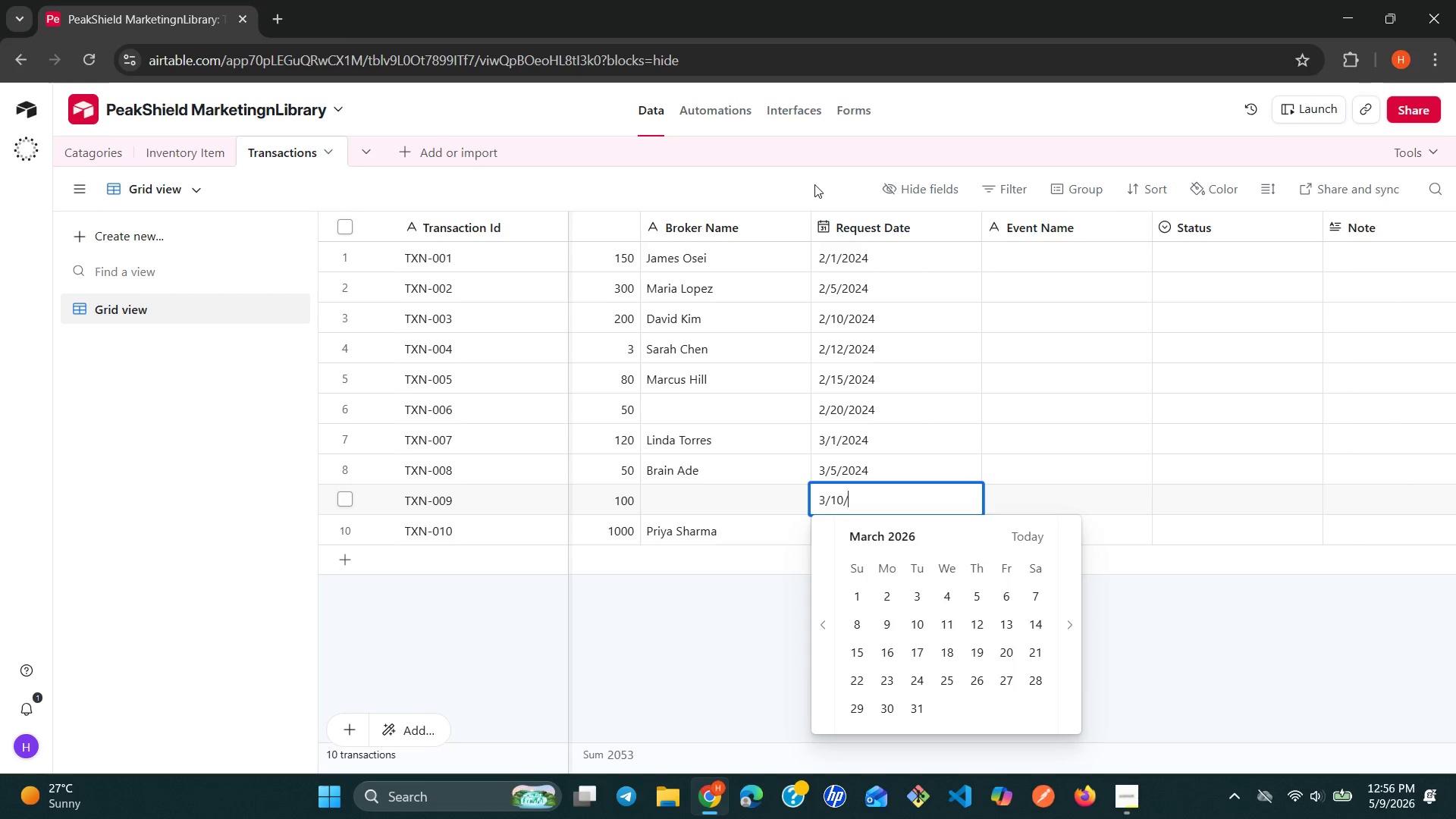 
type(/2024)
 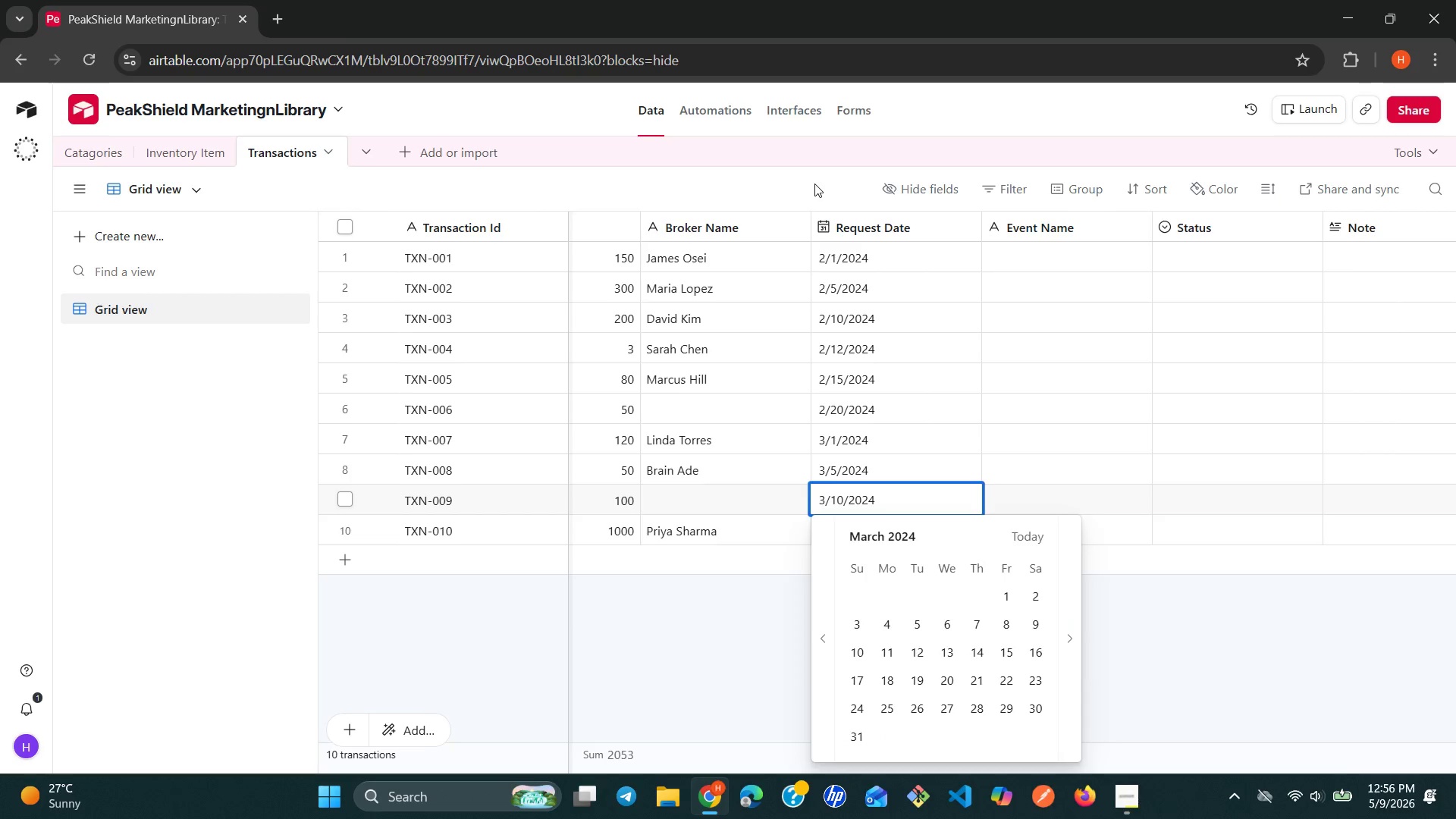 
key(Enter)
 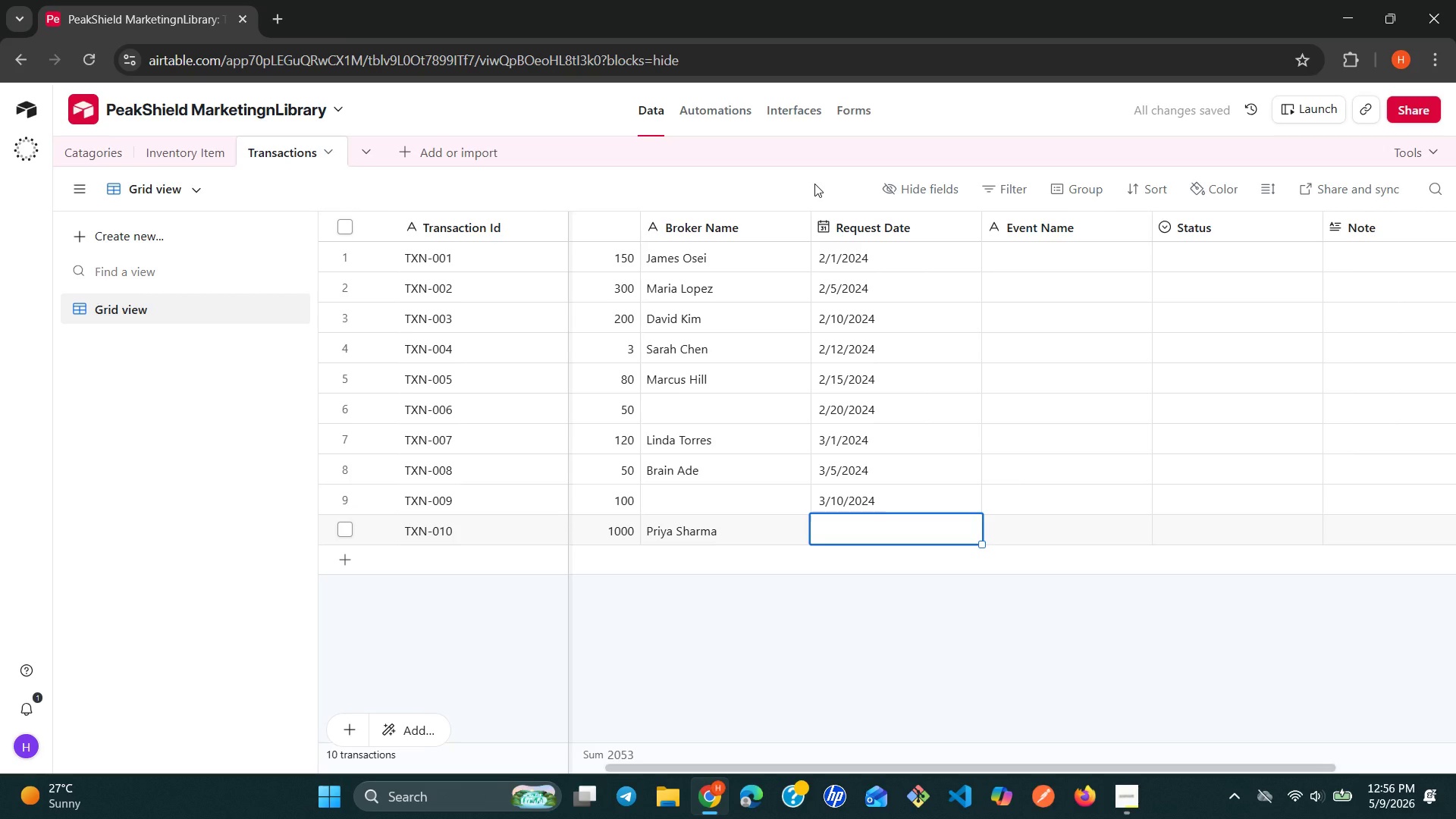 
type(3/15/2021)
 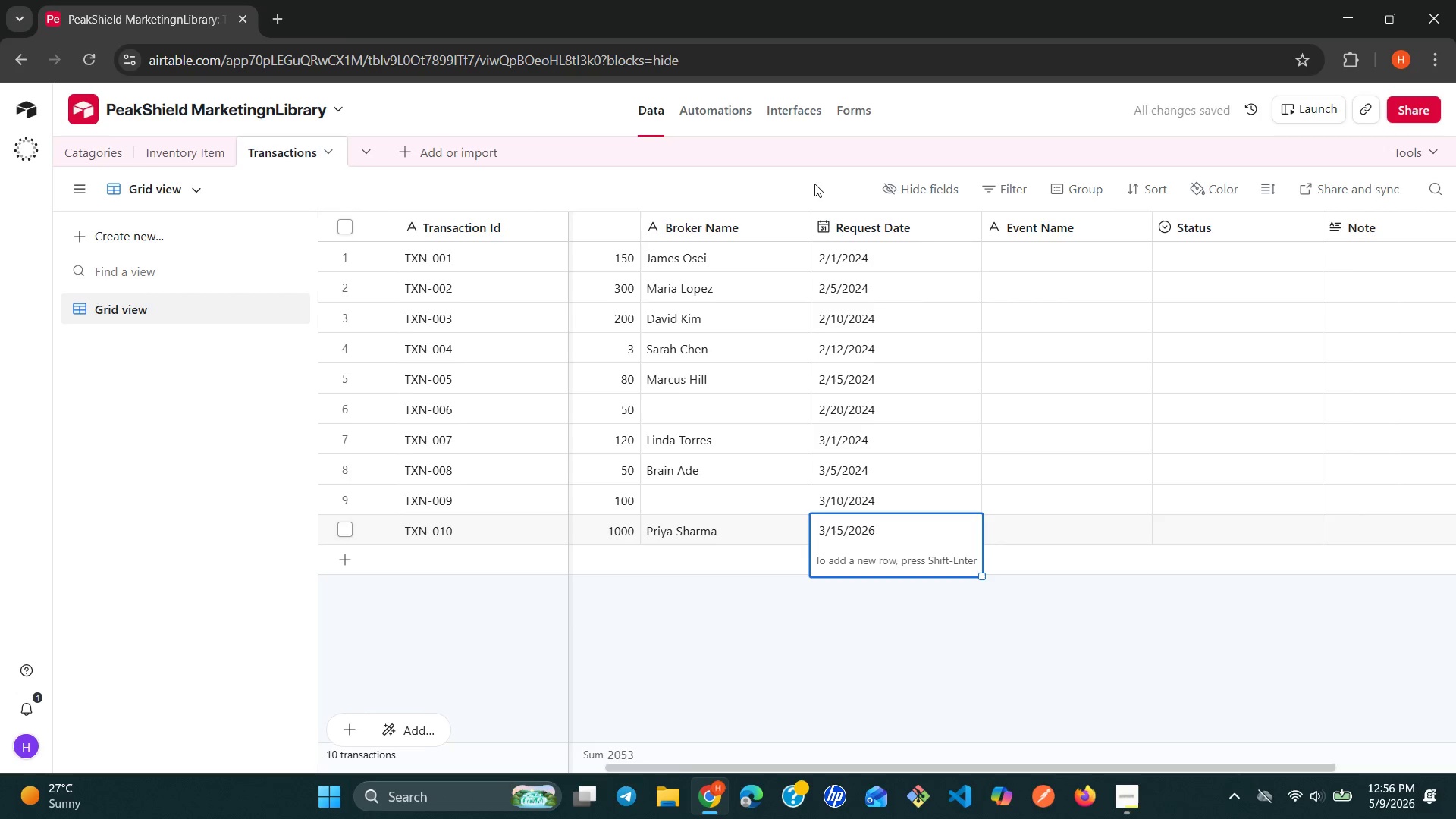 
key(Enter)
 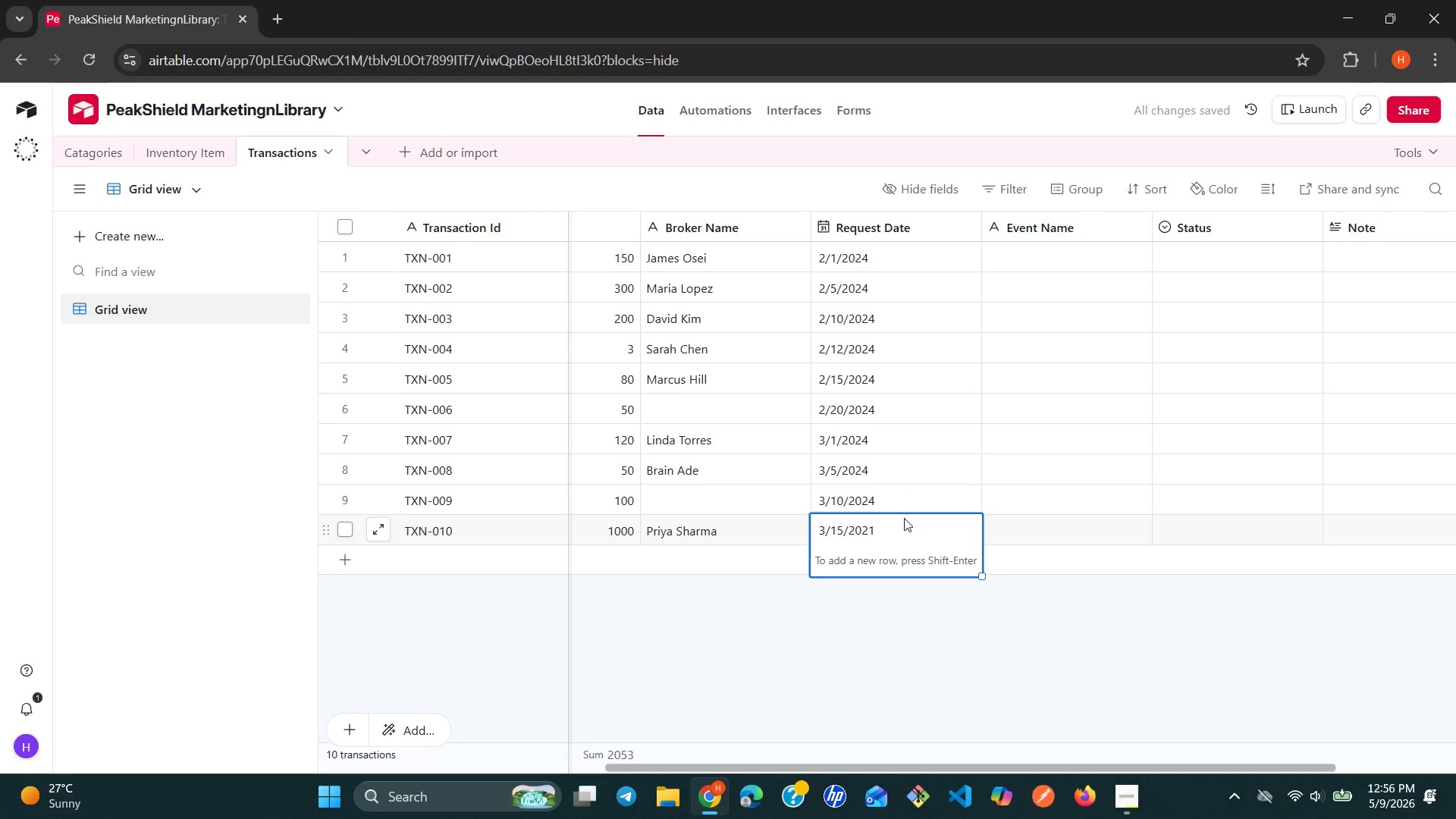 
key(Backspace)
 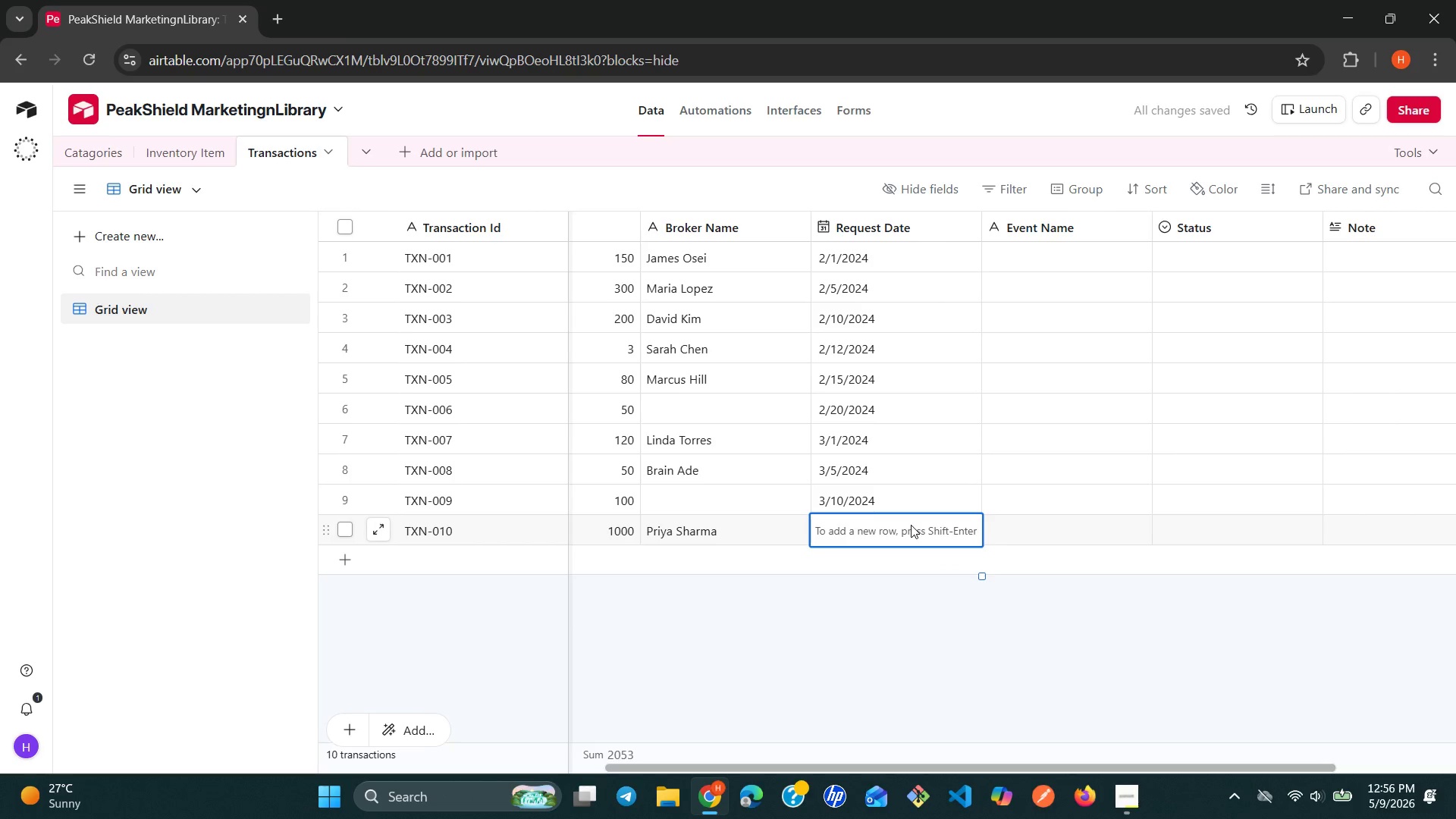 
type(2)
key(Backspace)
type(3/152024)
 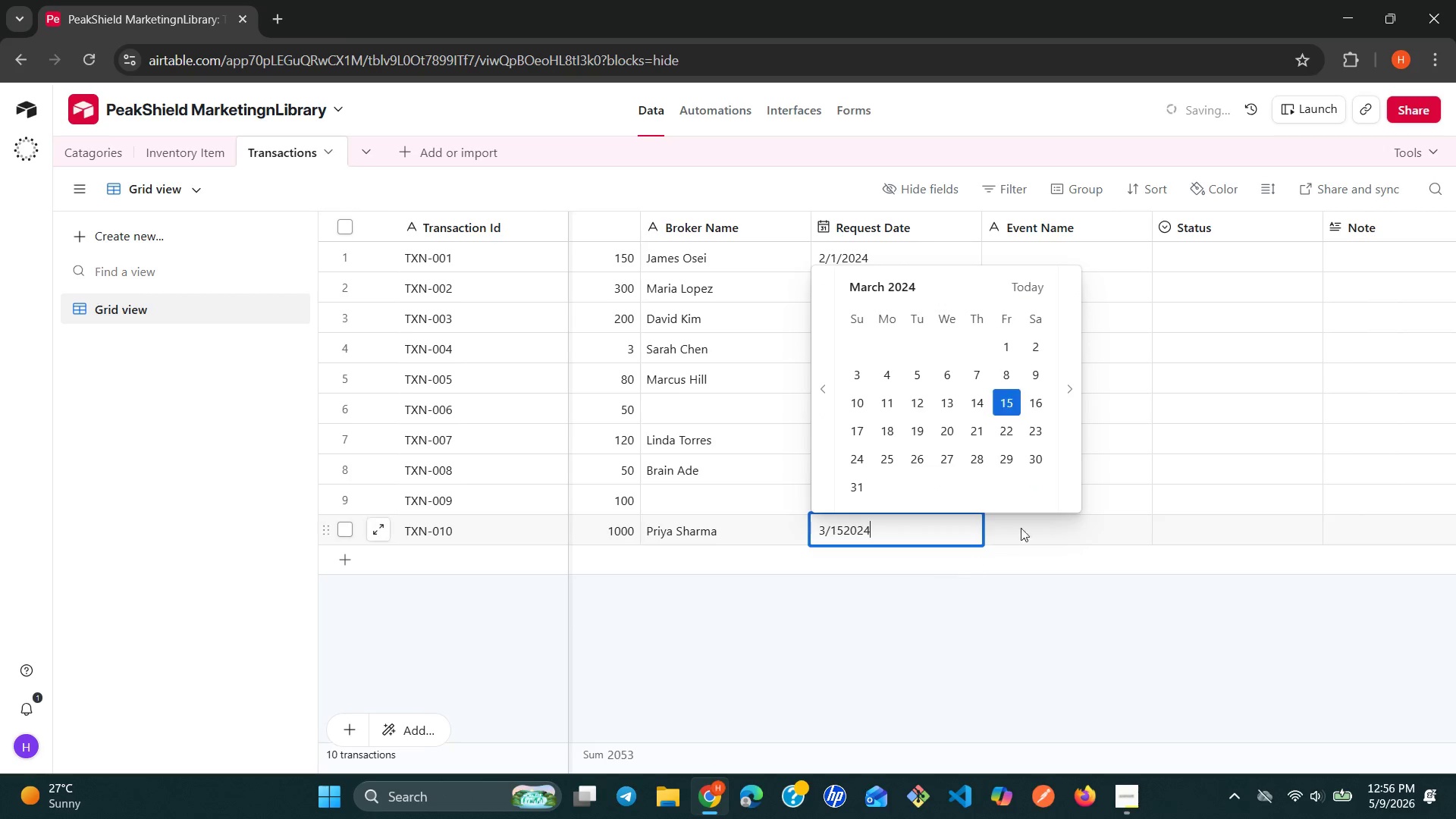 
left_click([1033, 522])
 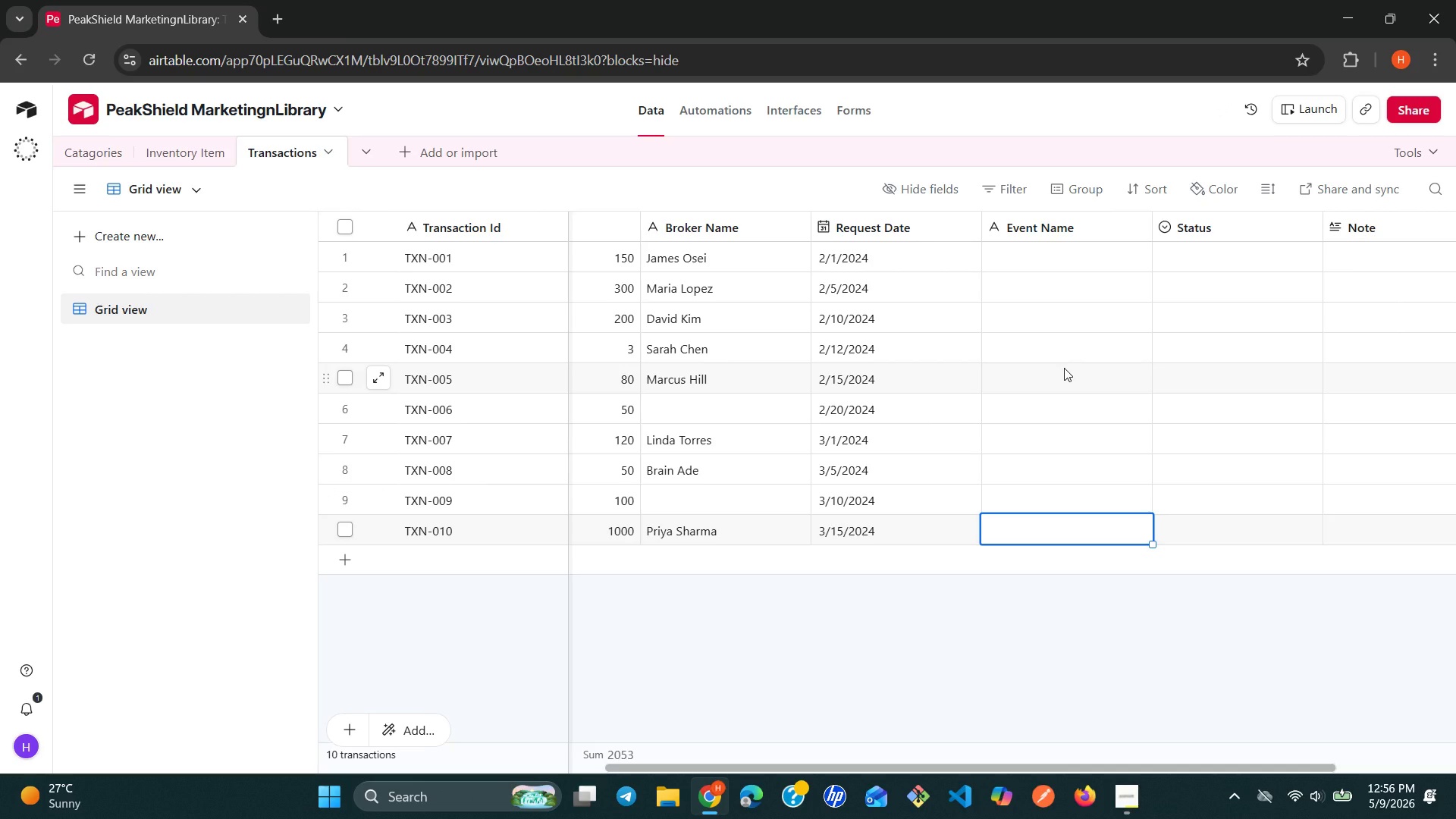 
wait(15.0)
 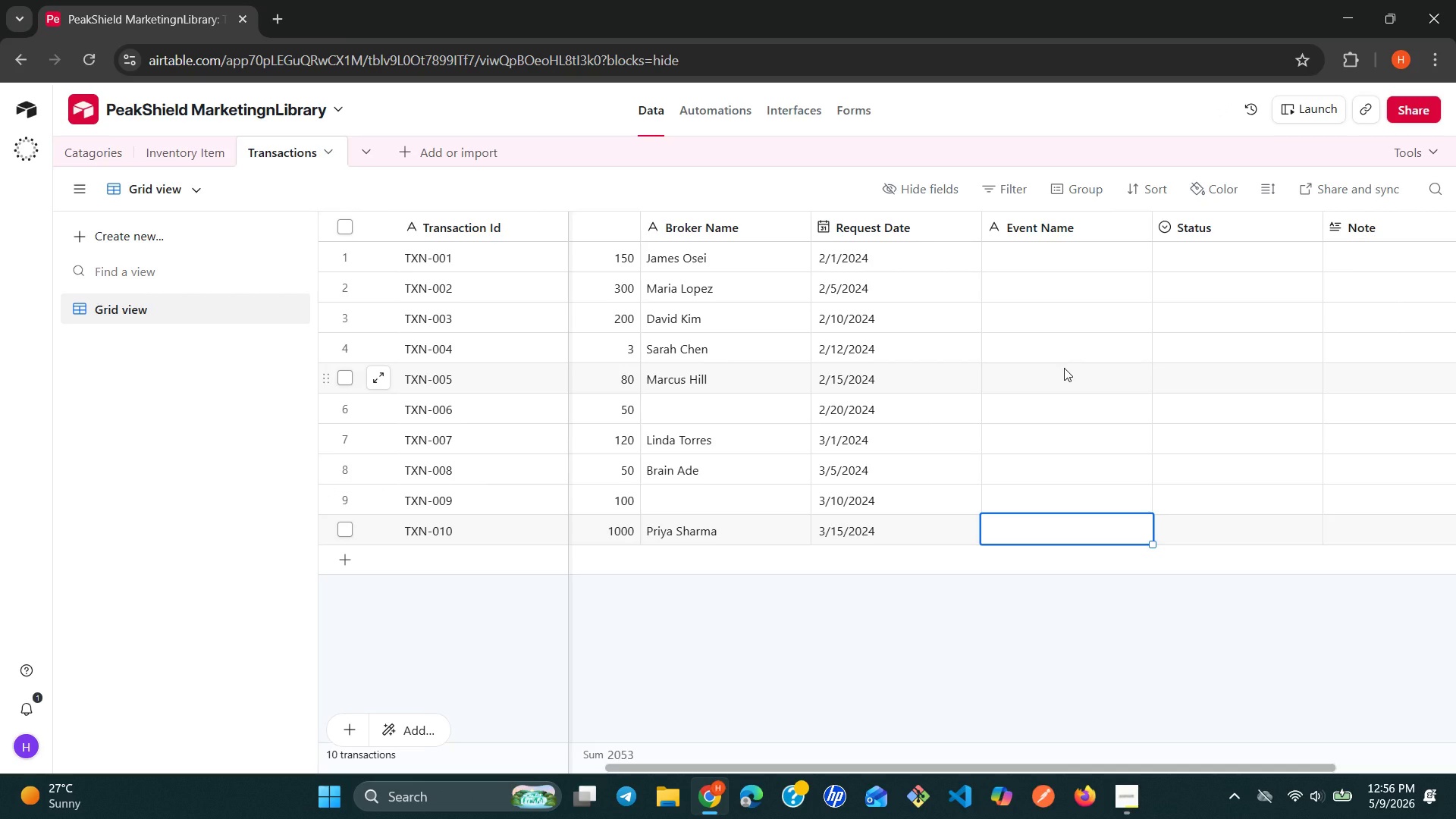 
left_click([1034, 255])
 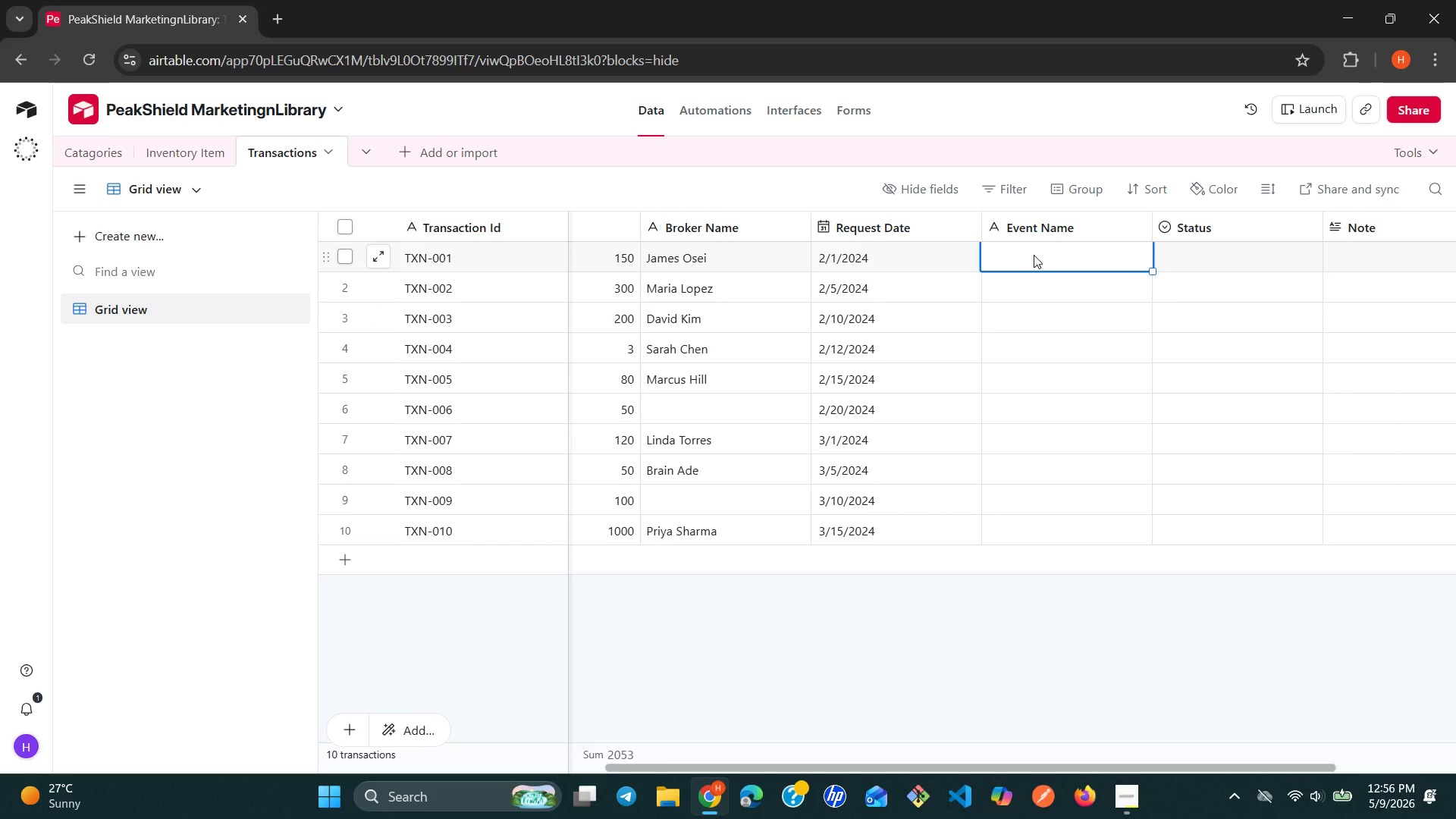 
type(Health Fair - Atlanta)
 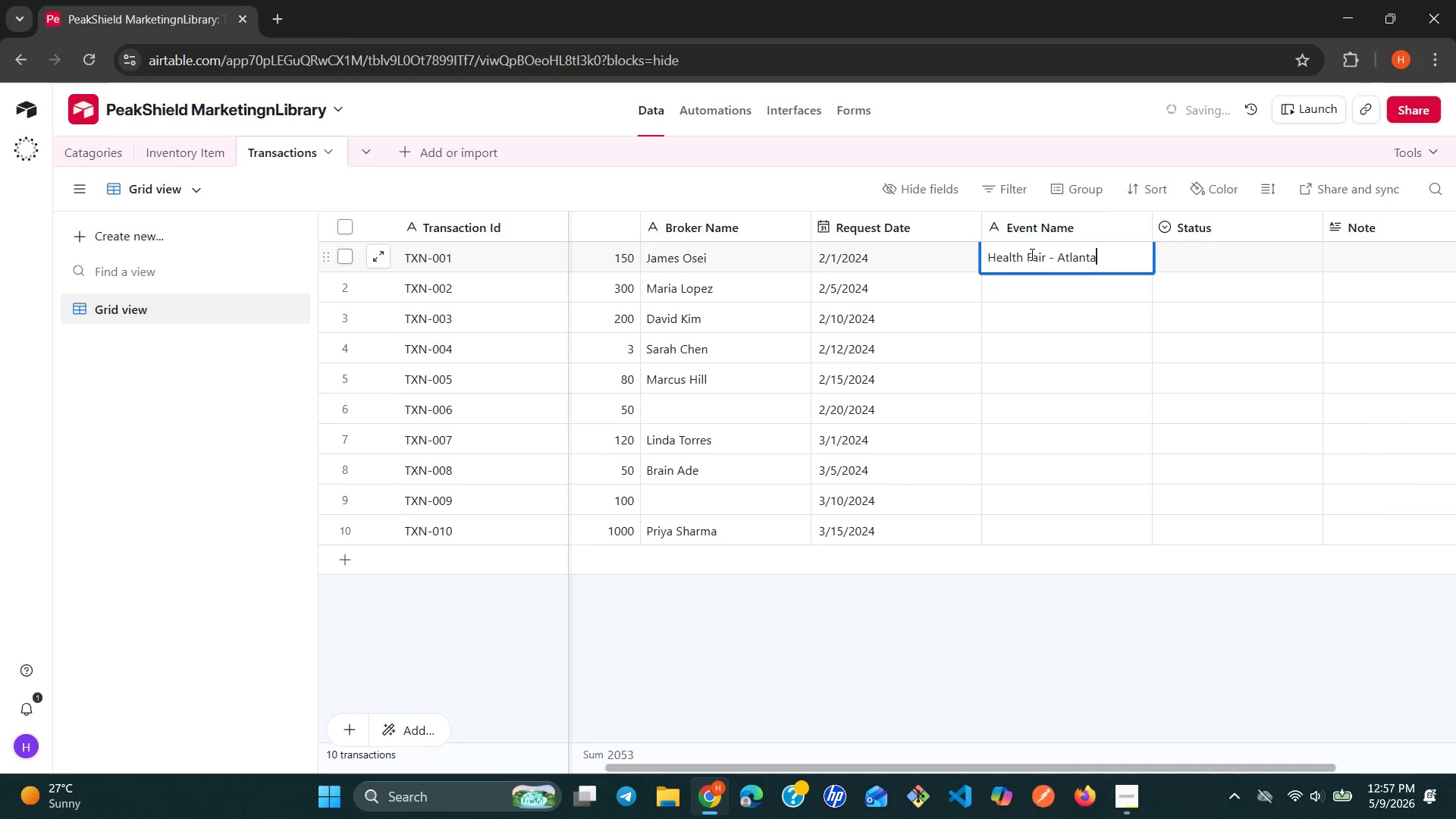 
hold_key(key=Enter, duration=16.3)
 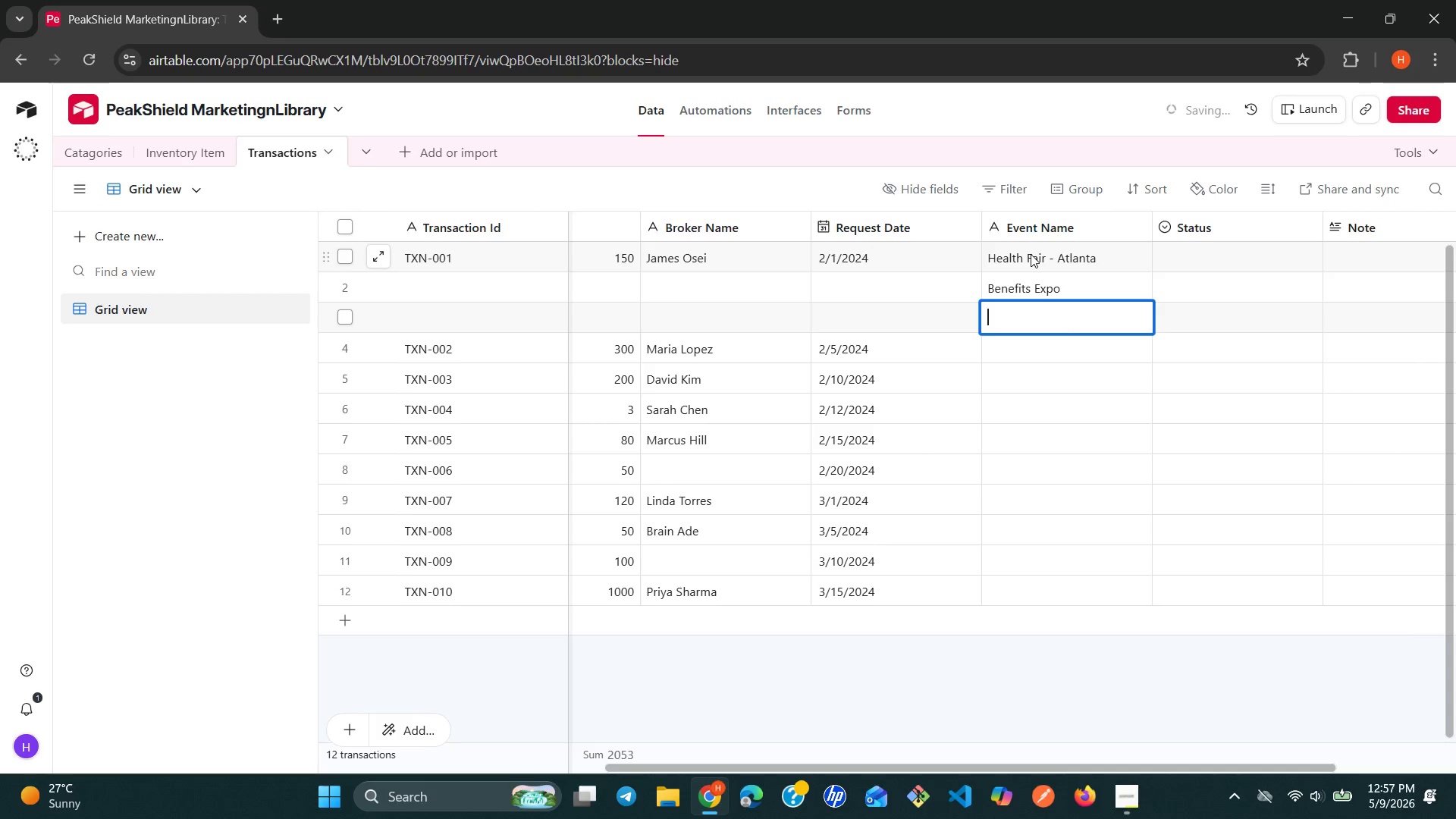 
type(Bem)
key(Backspace)
key(Backspace)
type(enefits Expo)
 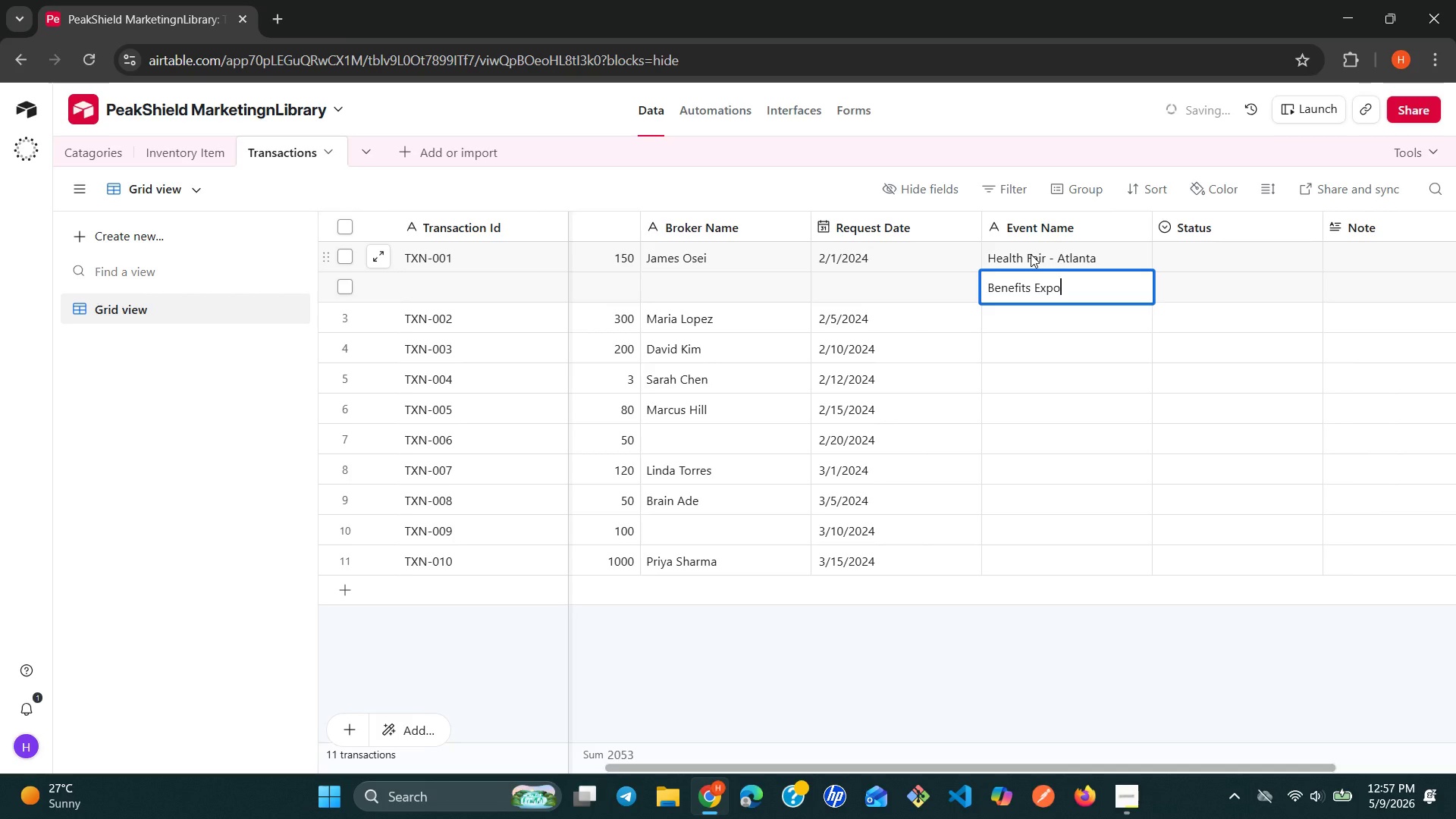 
hold_key(key=ShiftLeft, duration=3.84)
 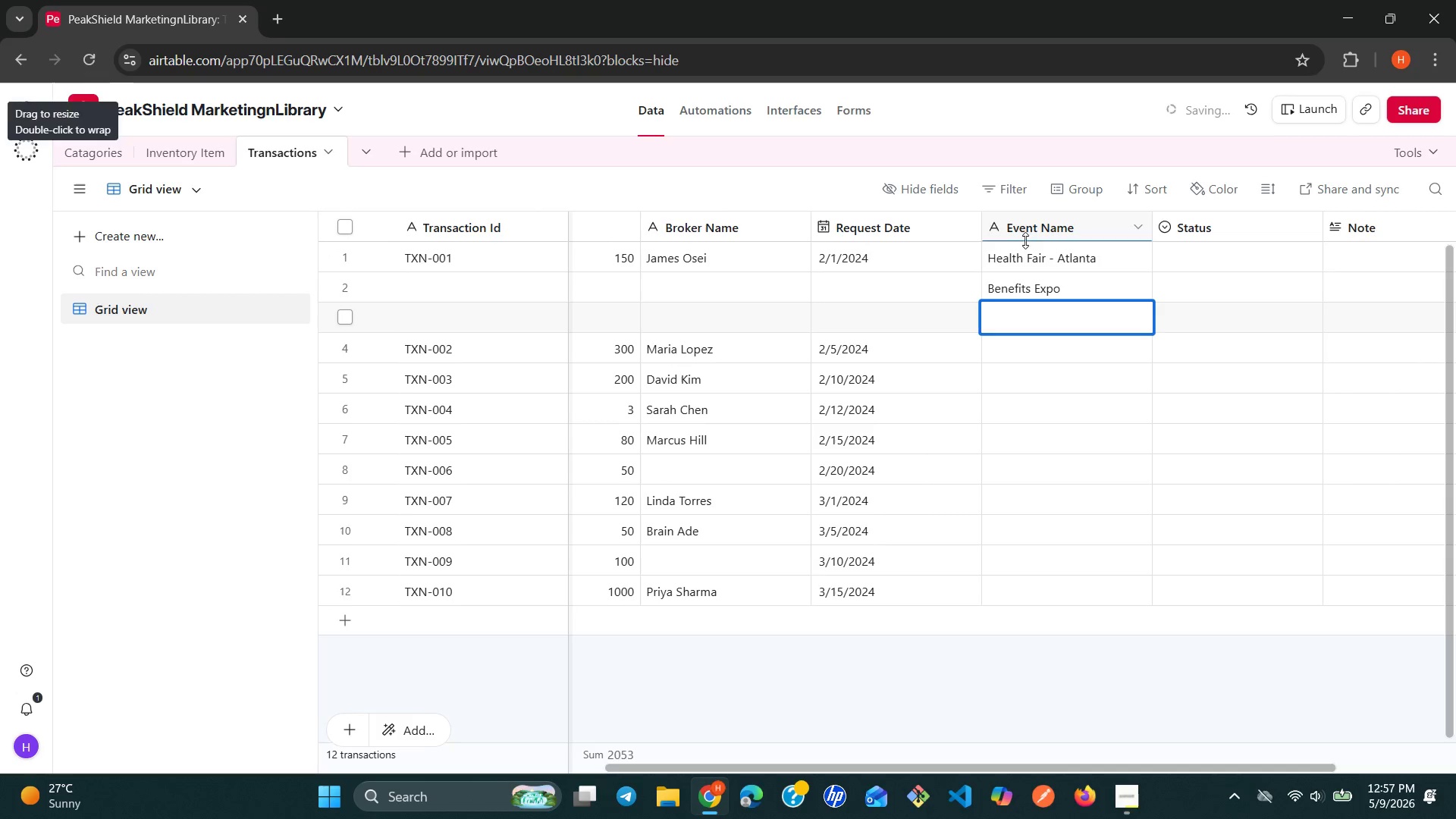 
type(Medi)
 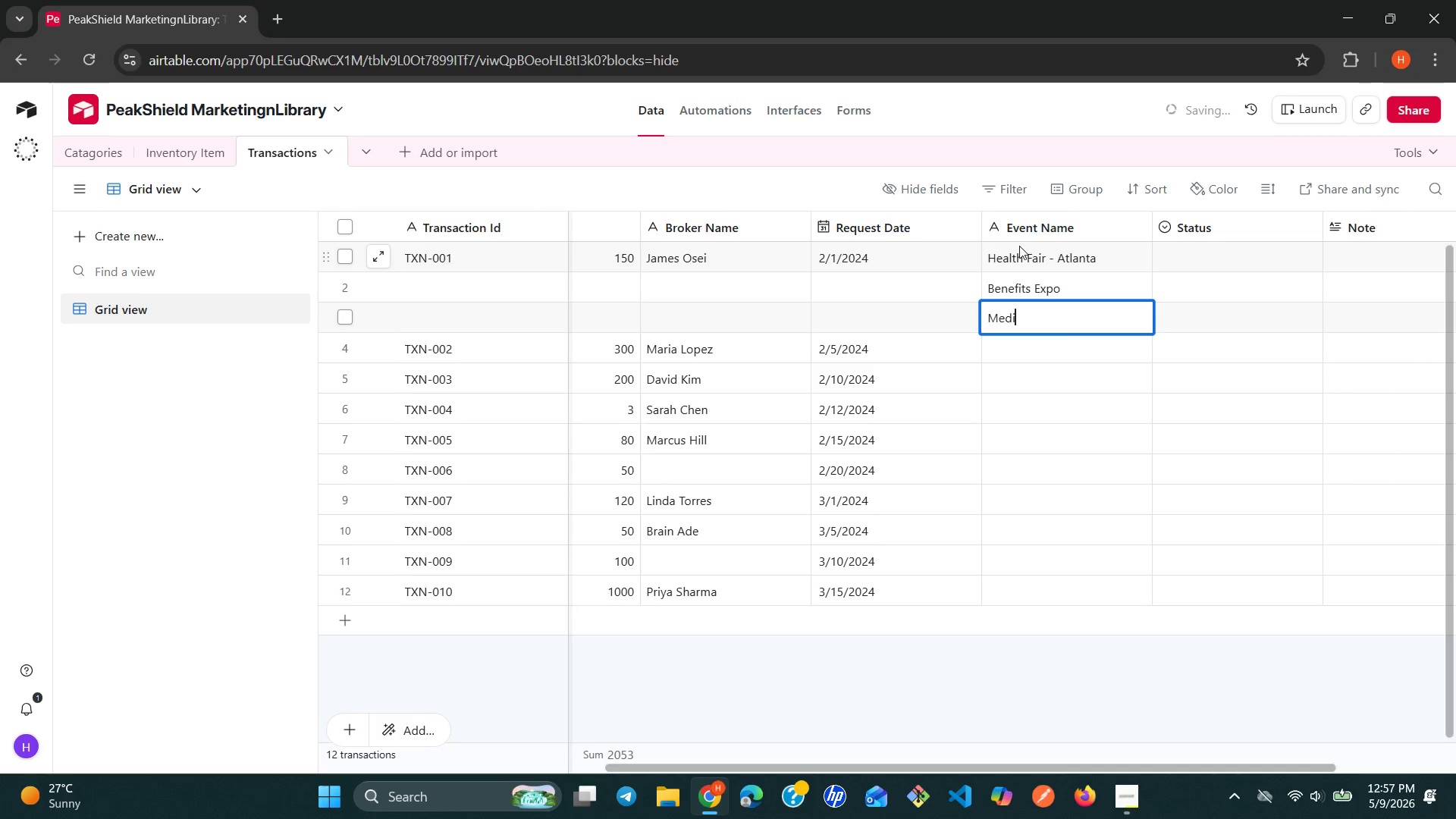 
type(care Outreach)
 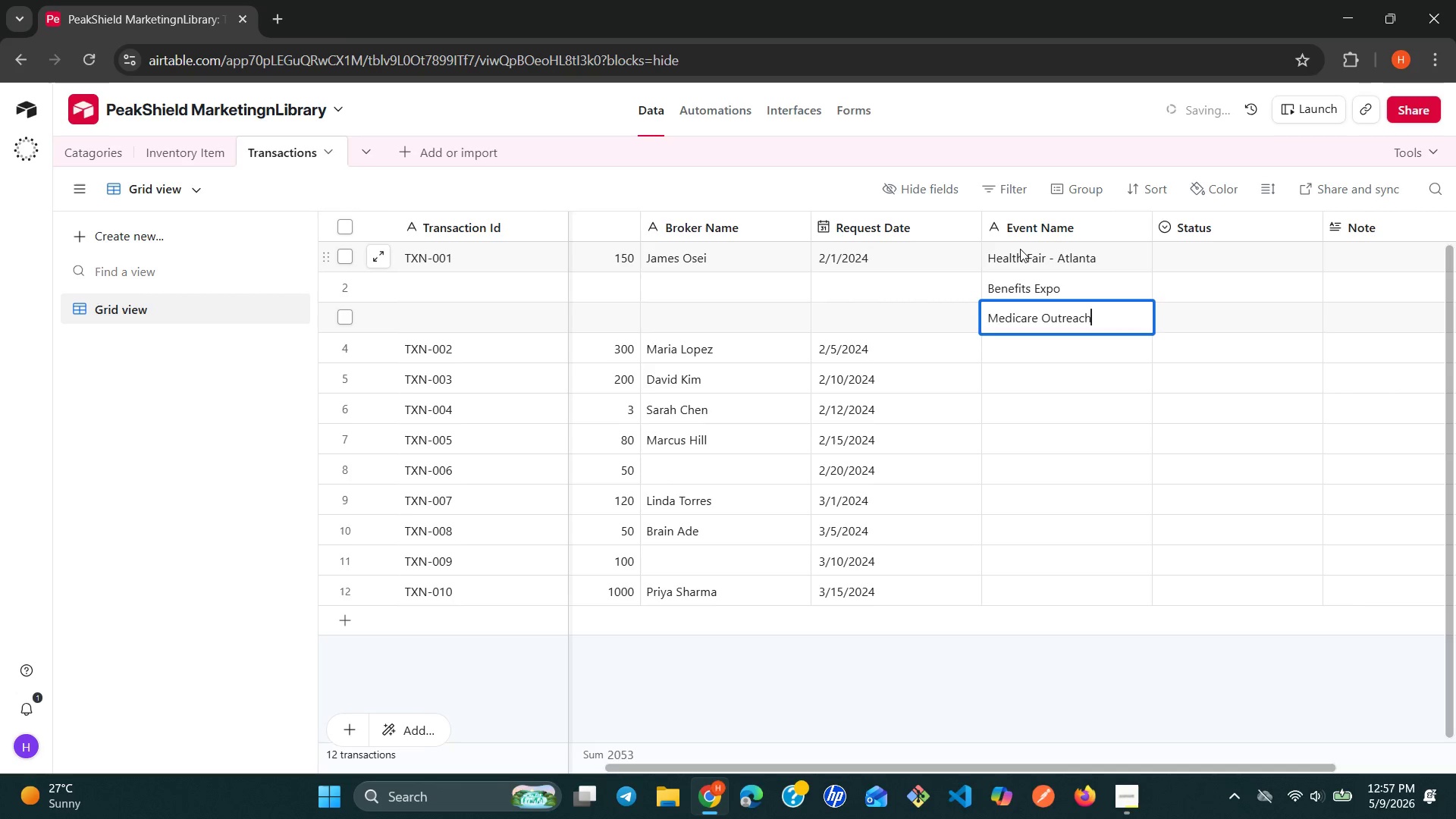 
wait(5.16)
 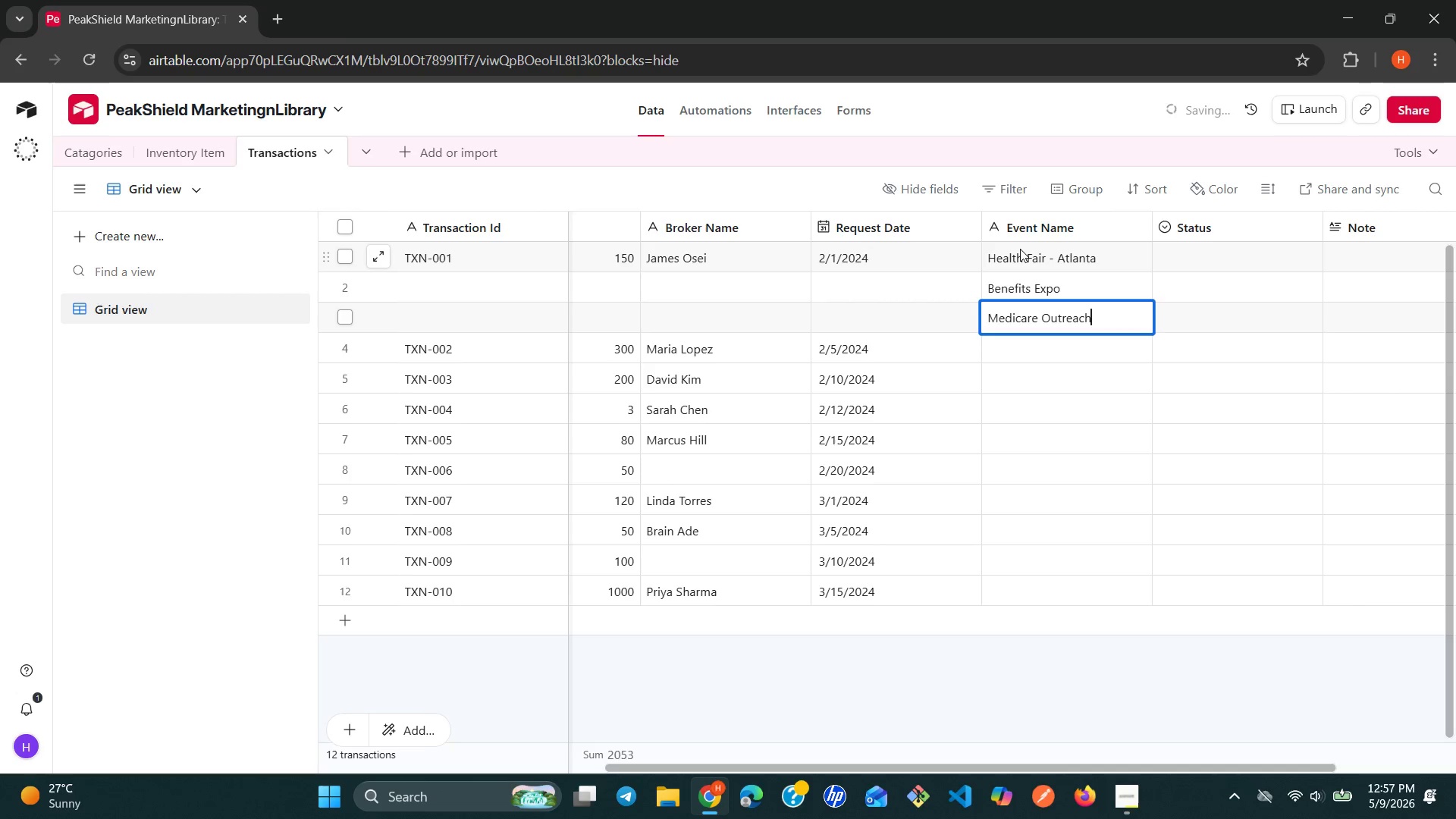 
key(Shift+ShiftLeft)
 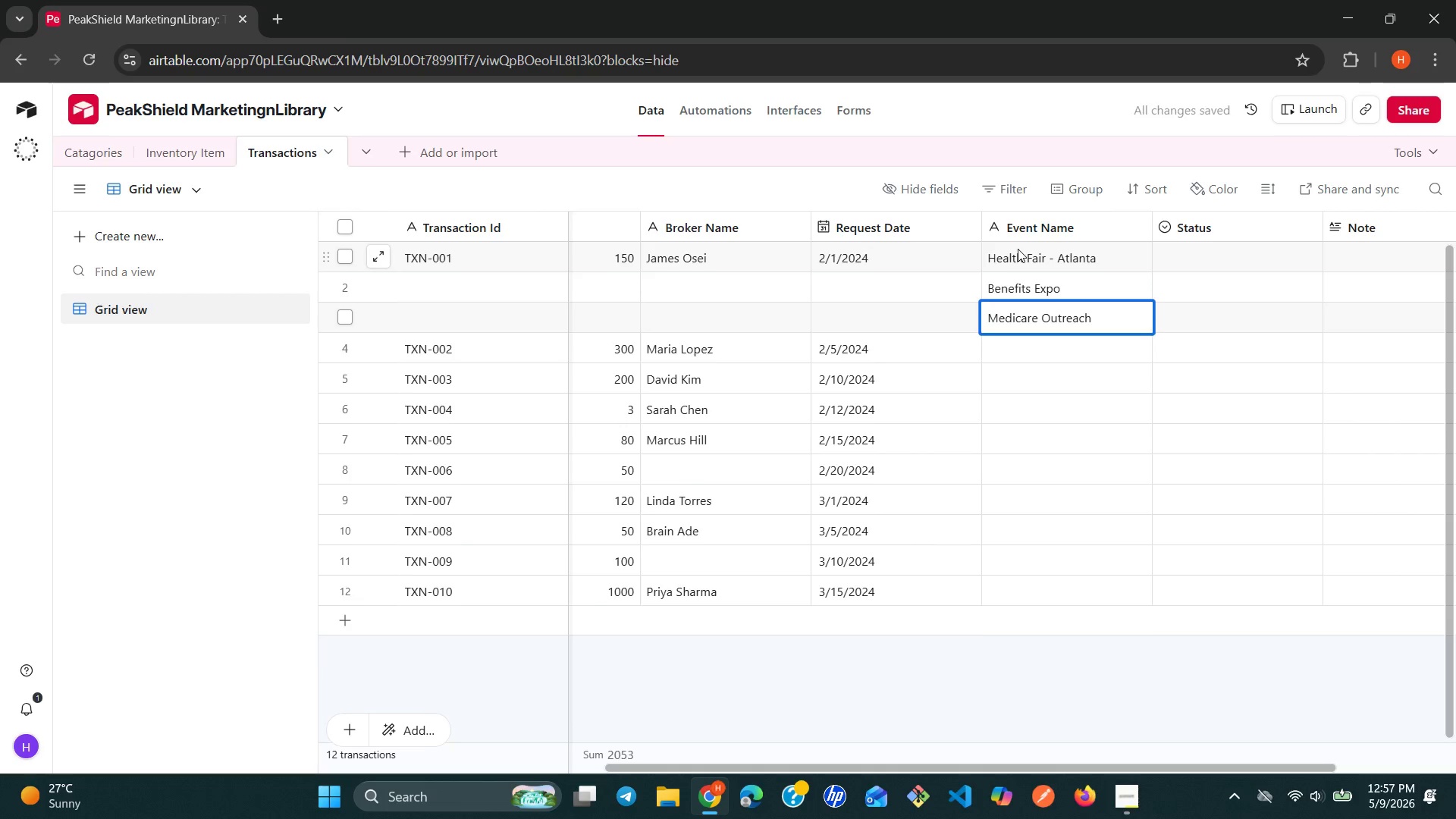 
key(Shift+Enter)
 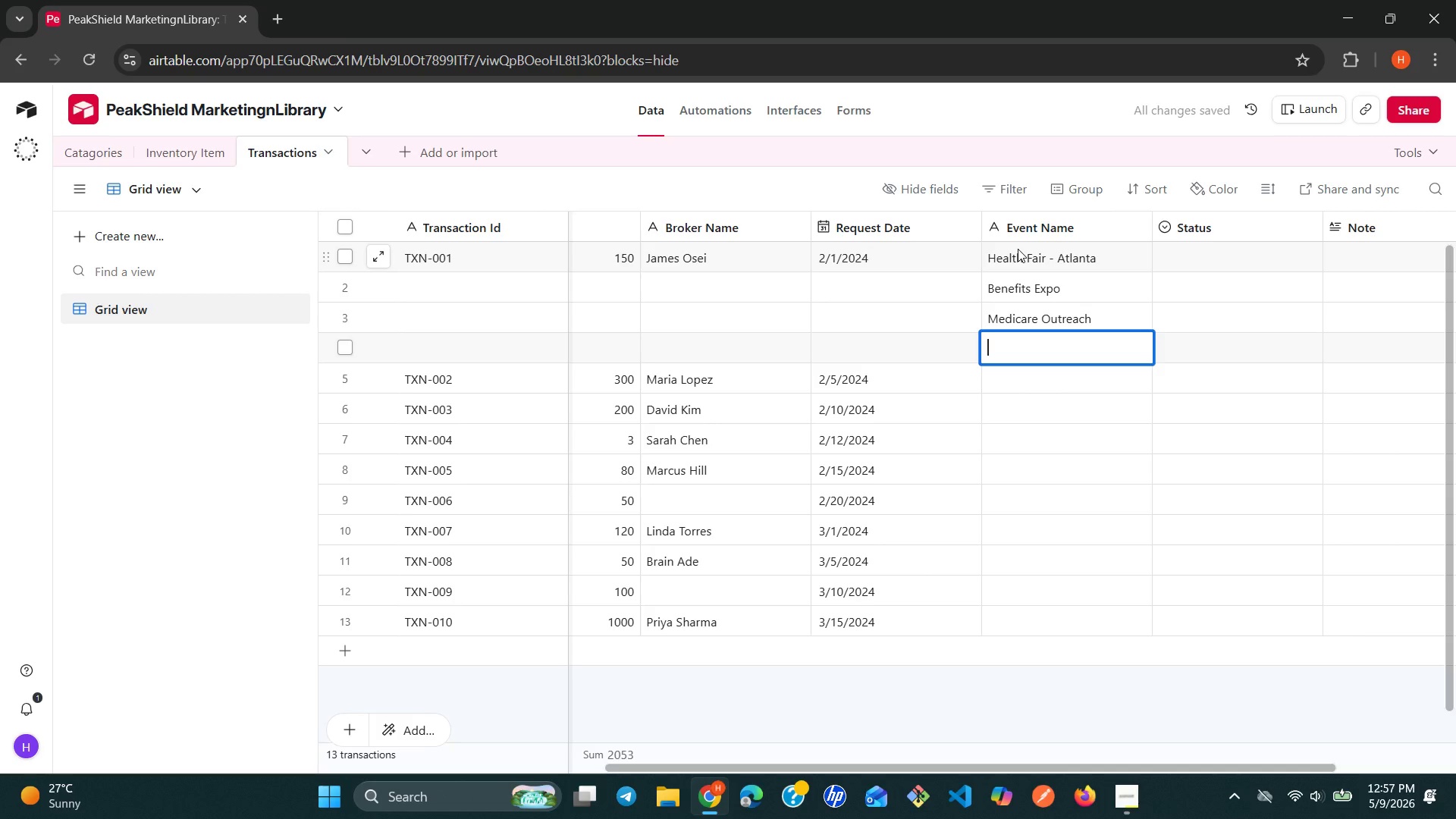 
wait(5.19)
 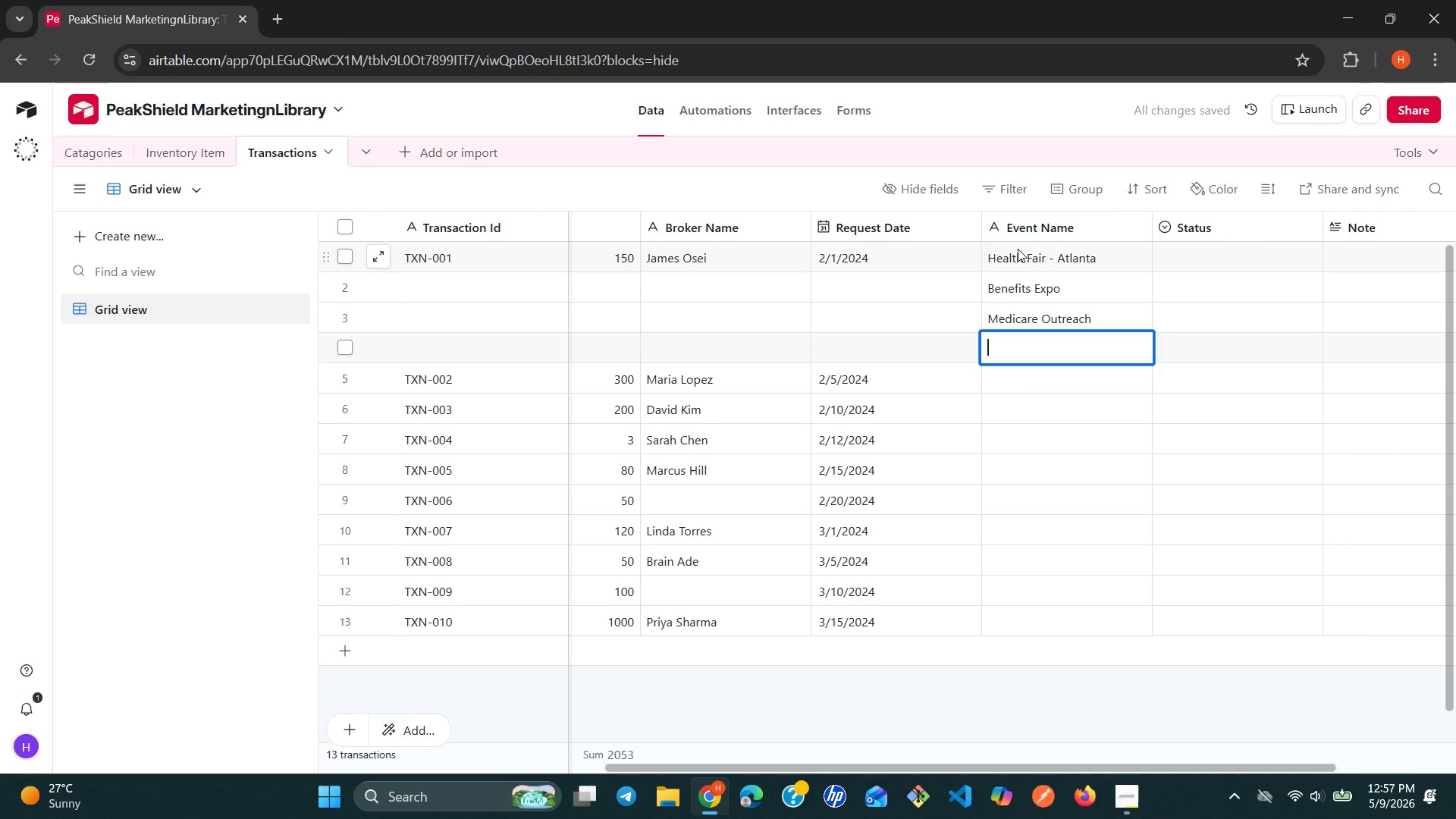 
key(Control+Z)
 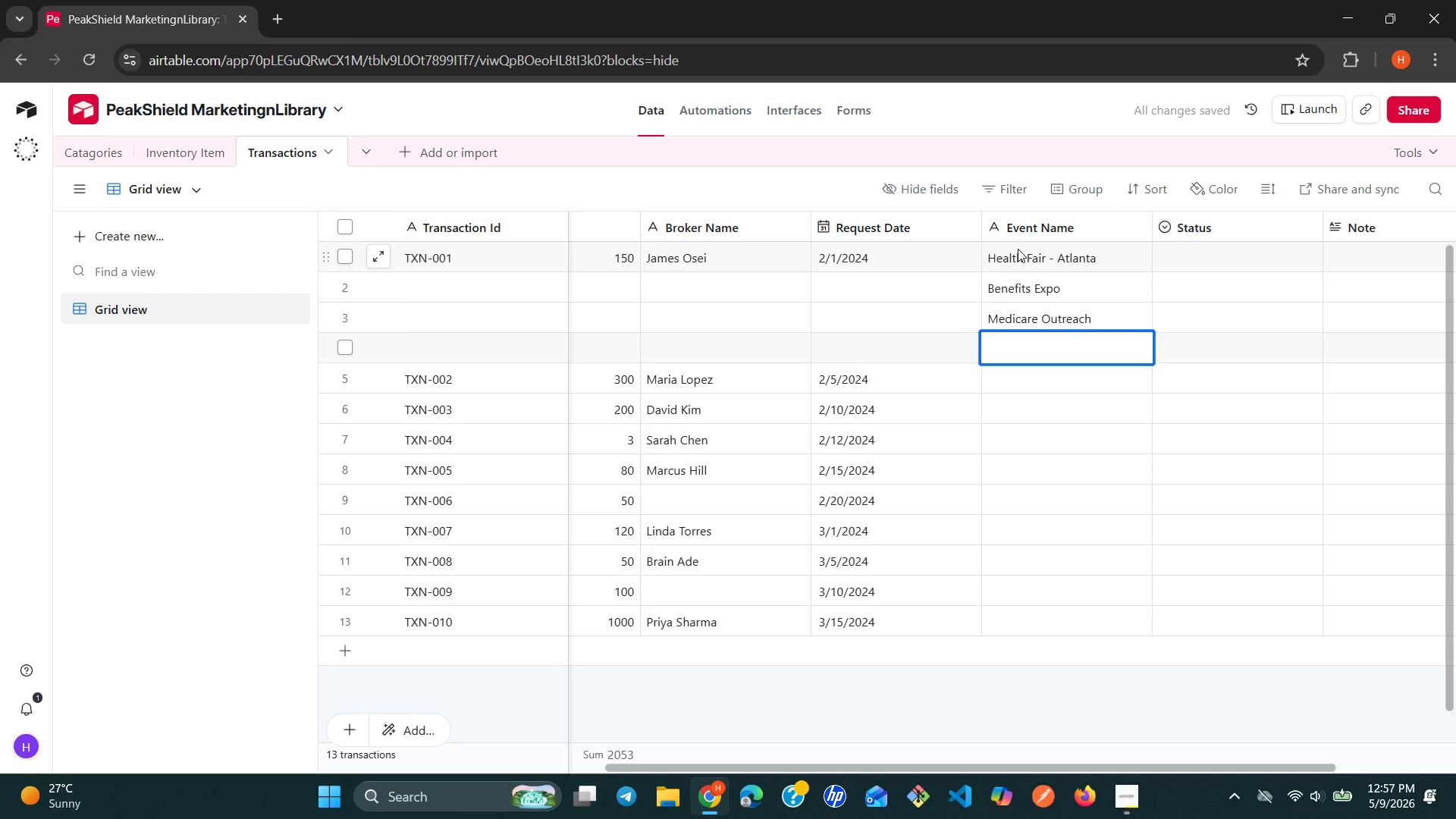 
key(Control+Z)
 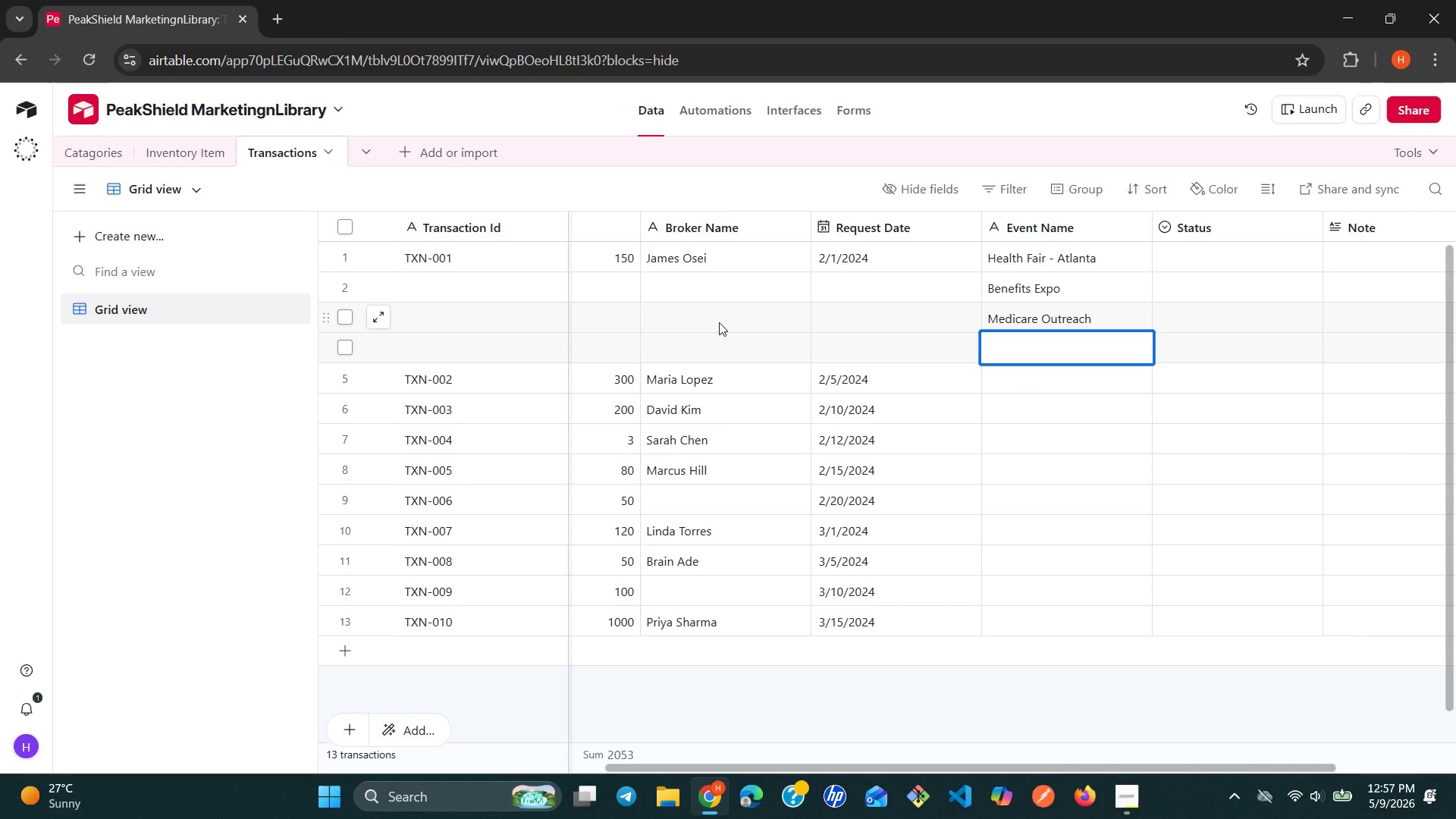 
wait(6.97)
 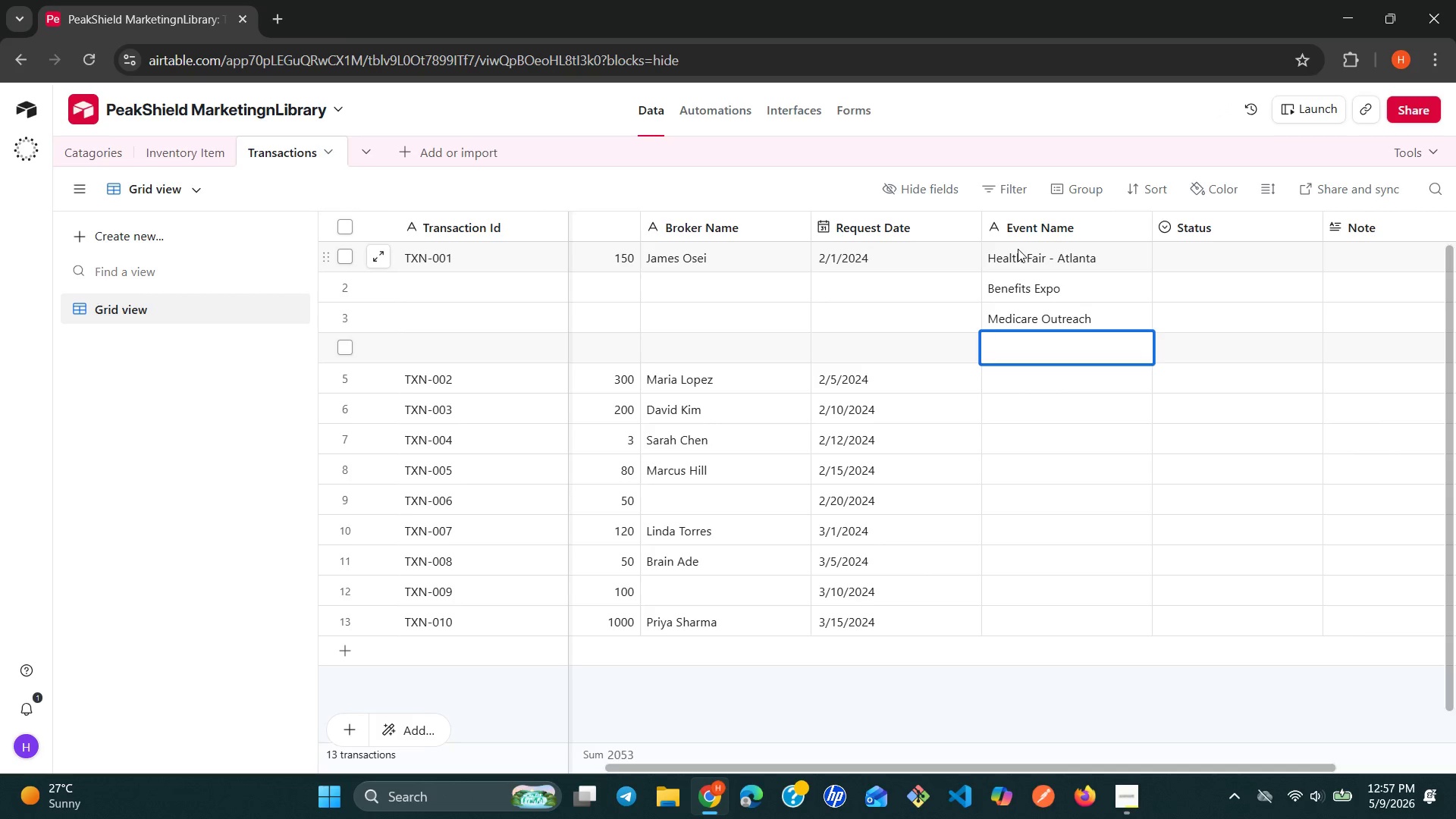 
left_click([345, 348])
 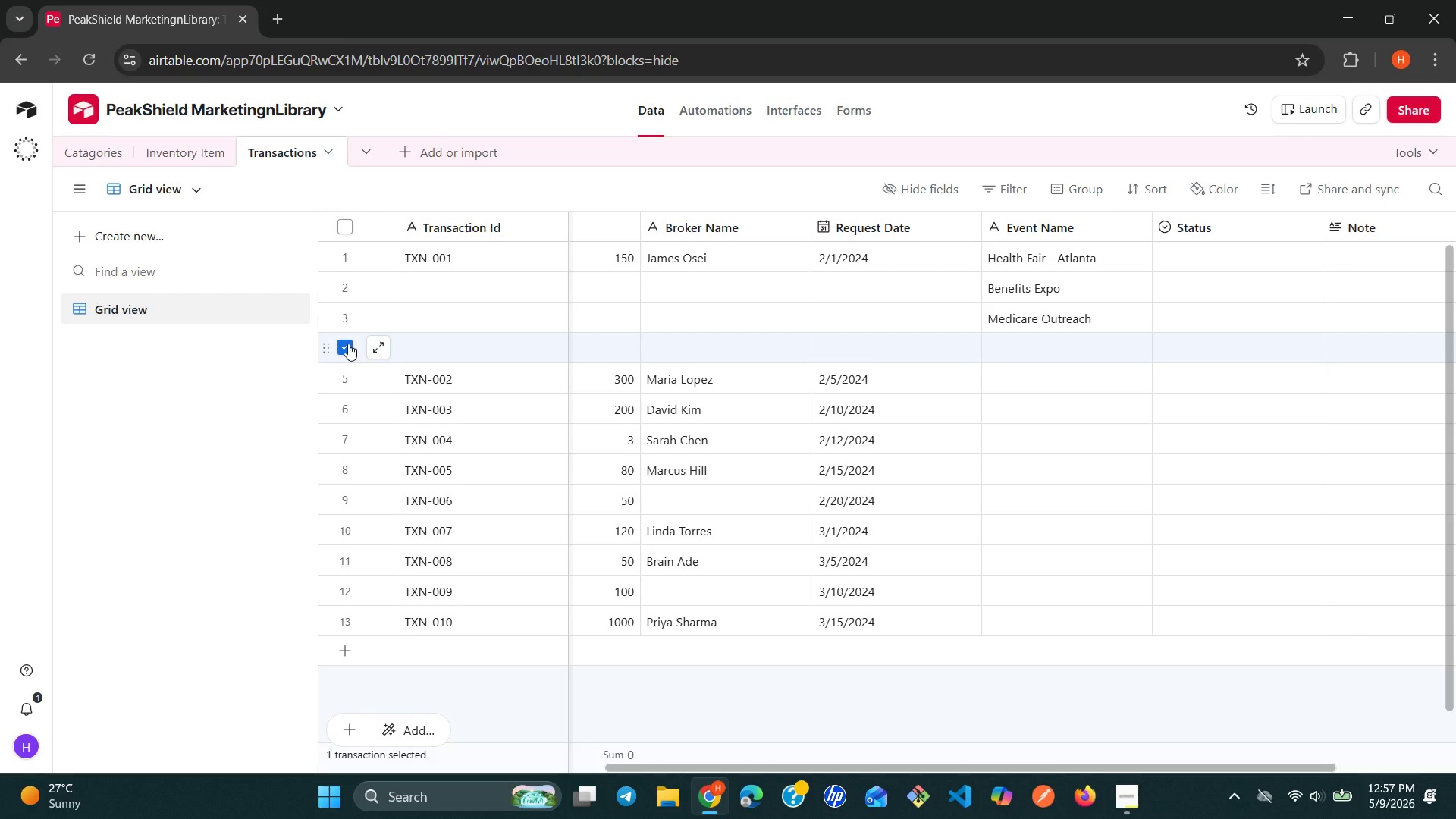 
left_click([348, 322])
 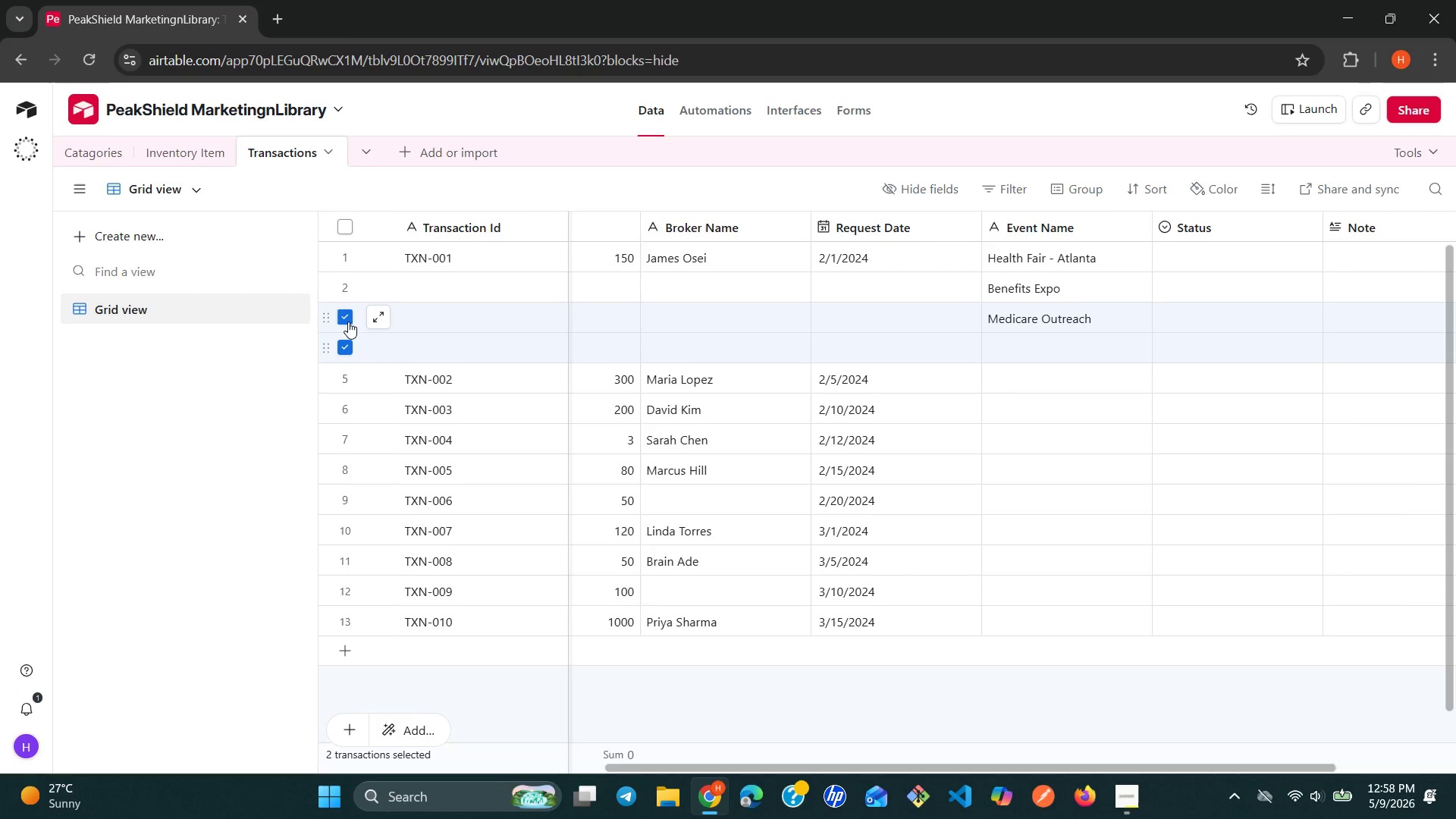 
right_click([348, 322])
 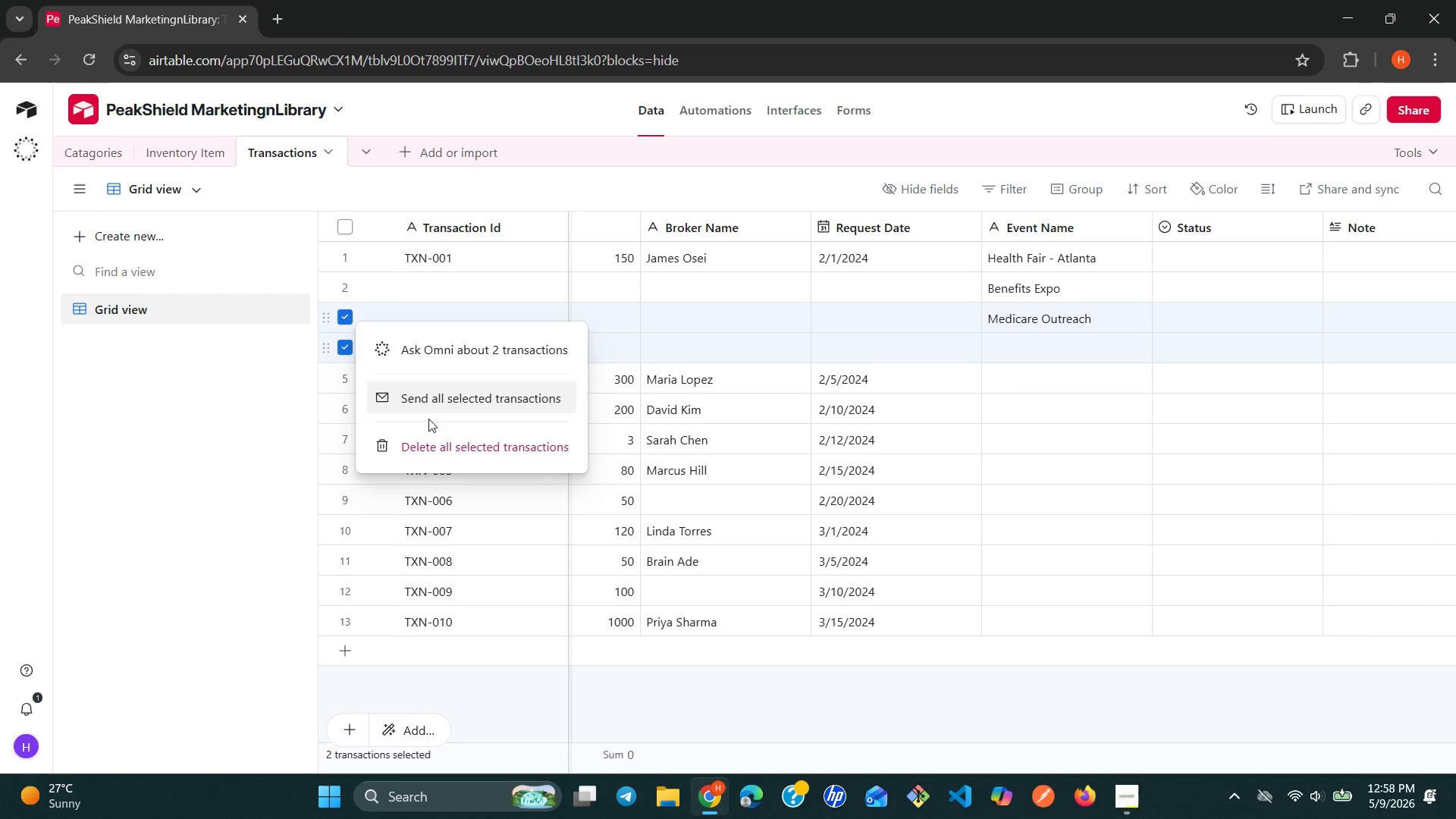 
left_click([447, 450])
 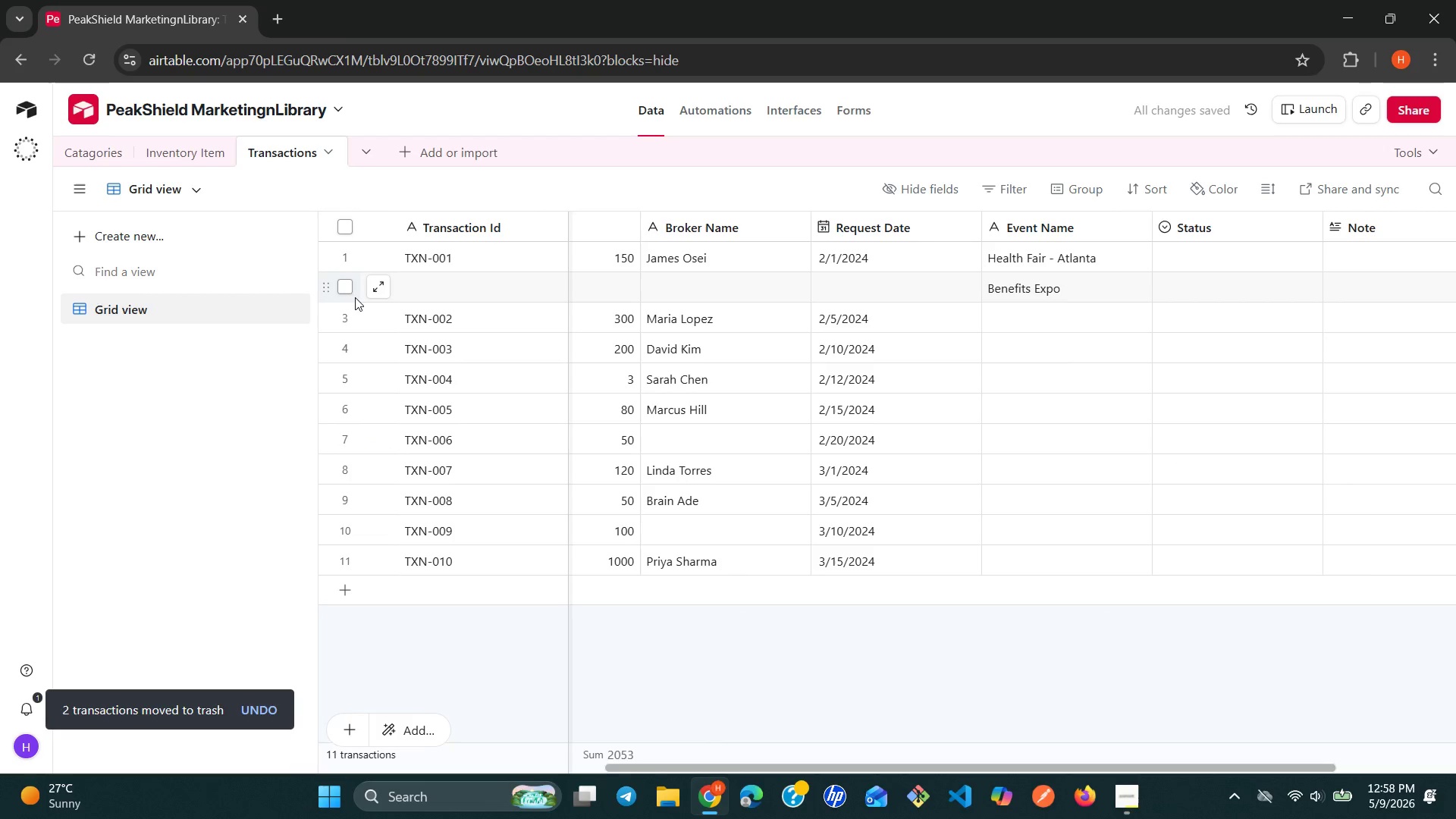 
left_click([353, 290])
 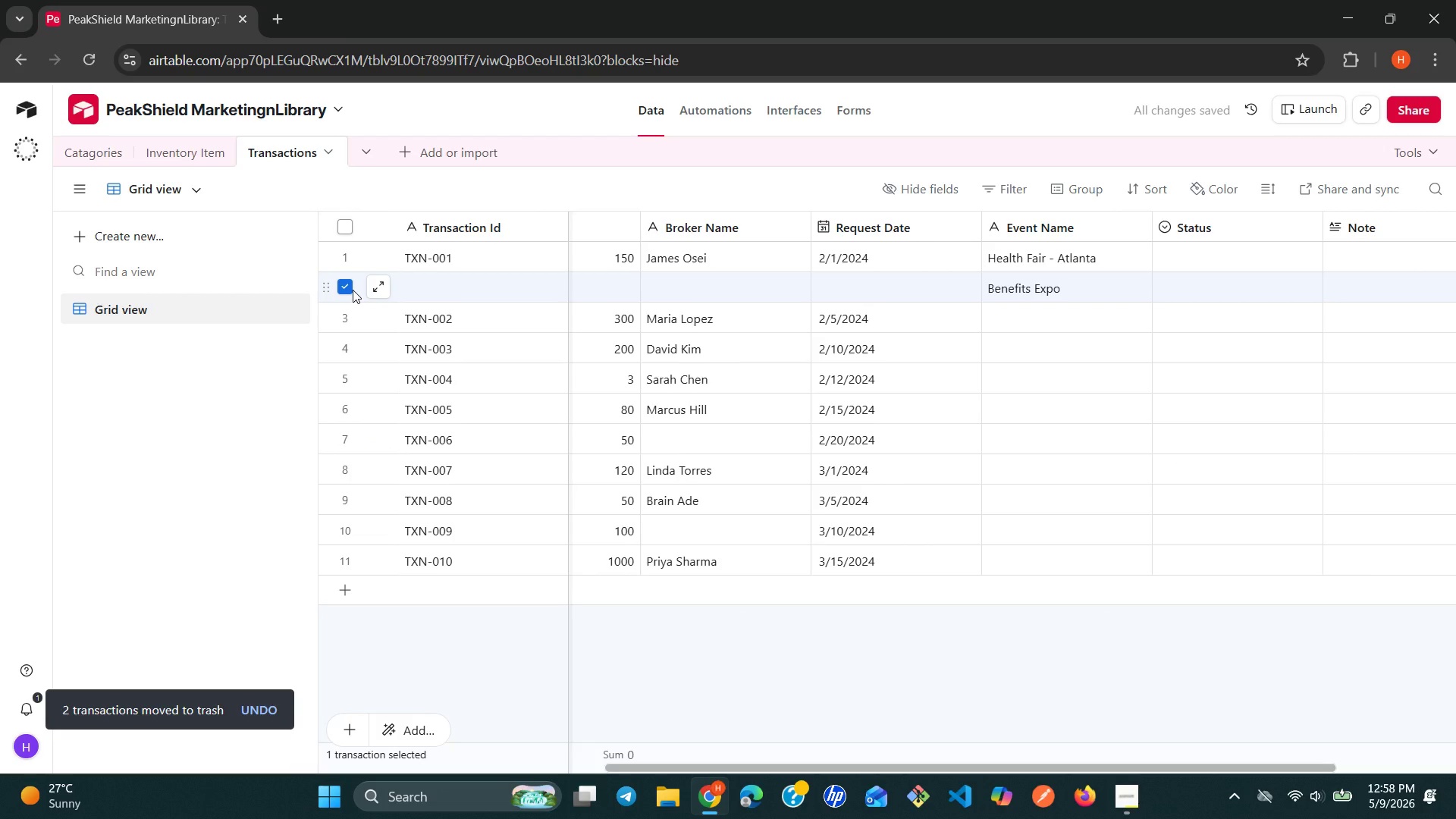 
right_click([353, 290])
 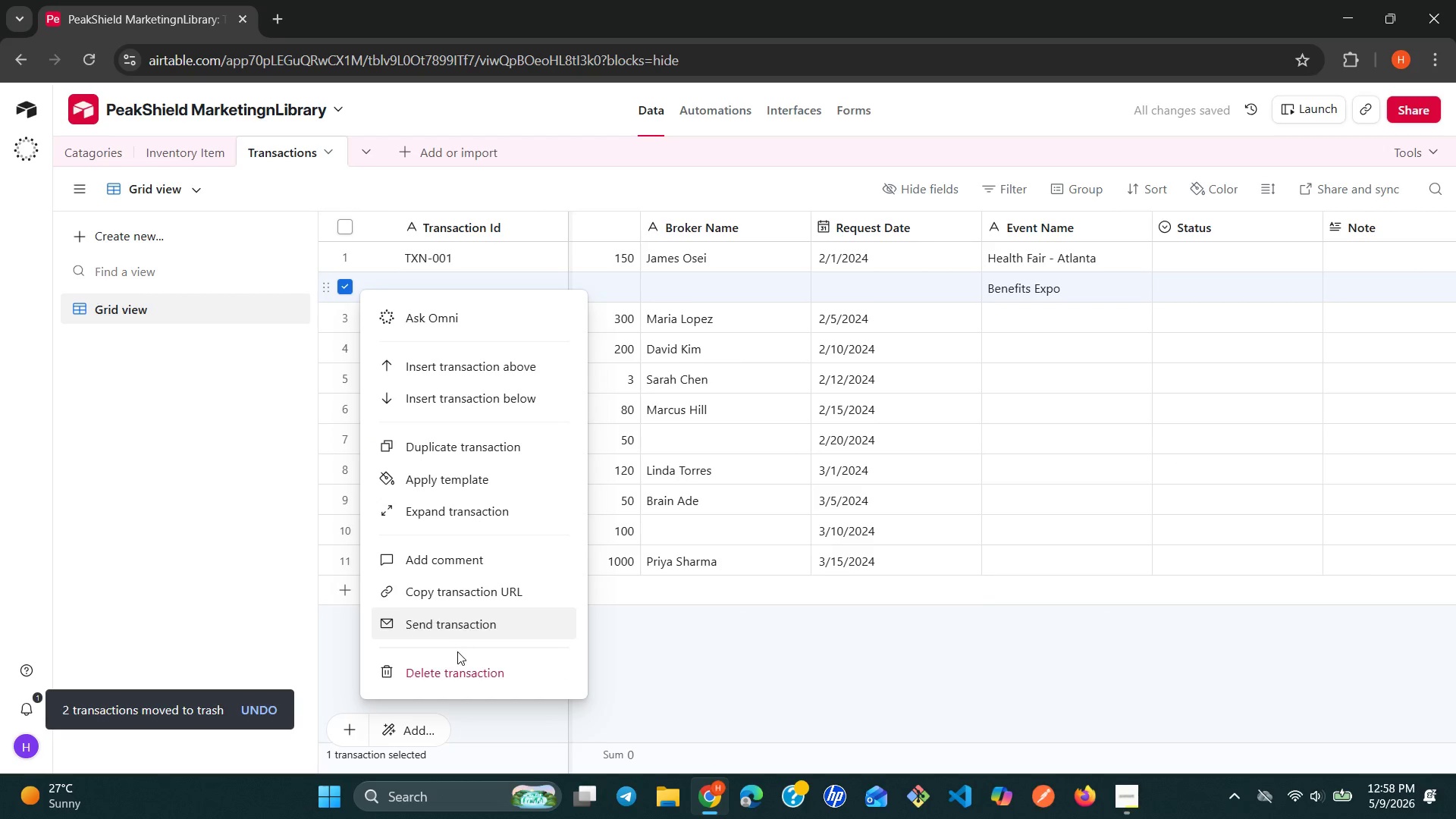 
left_click([452, 662])
 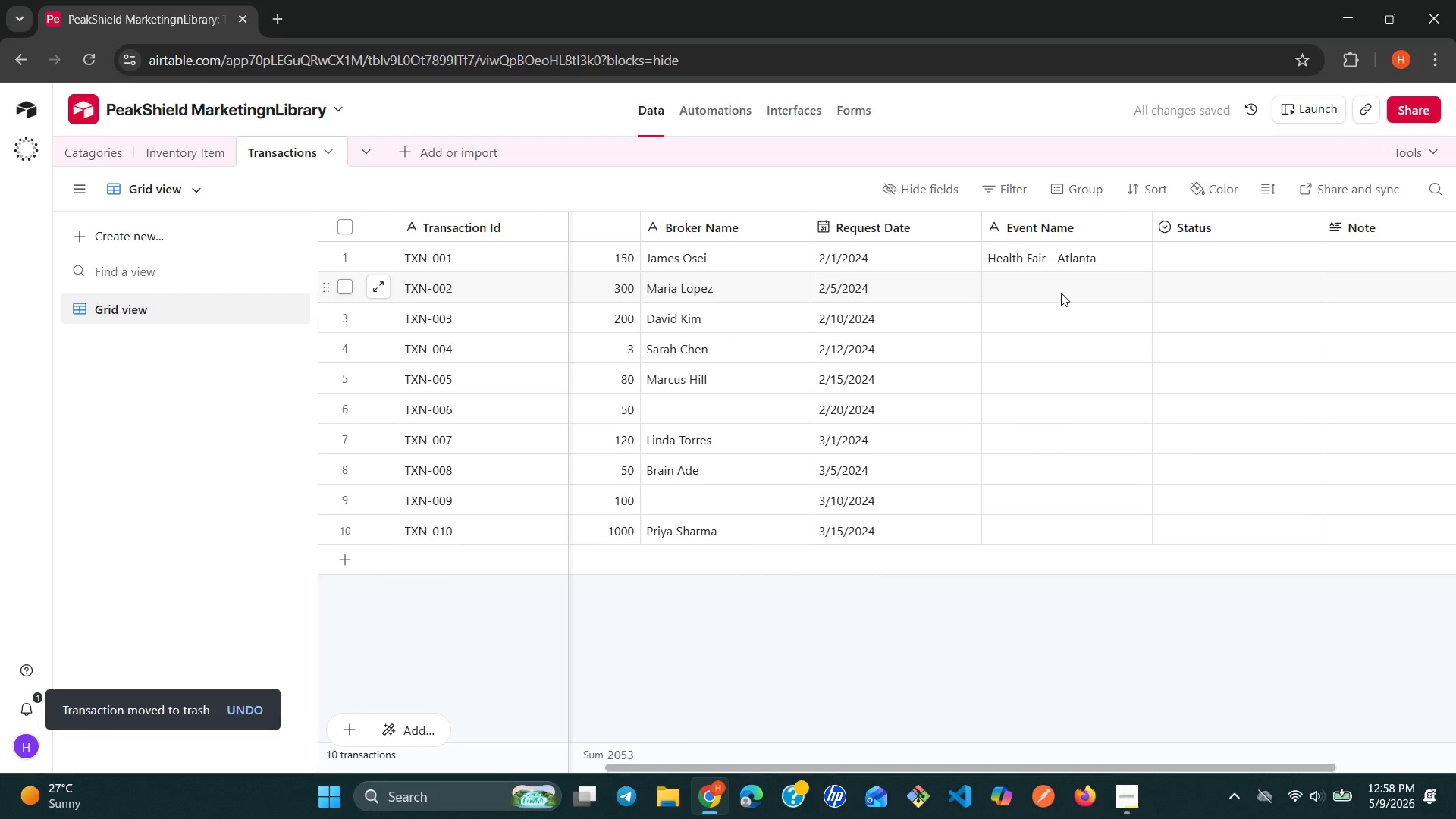 
left_click([1061, 293])
 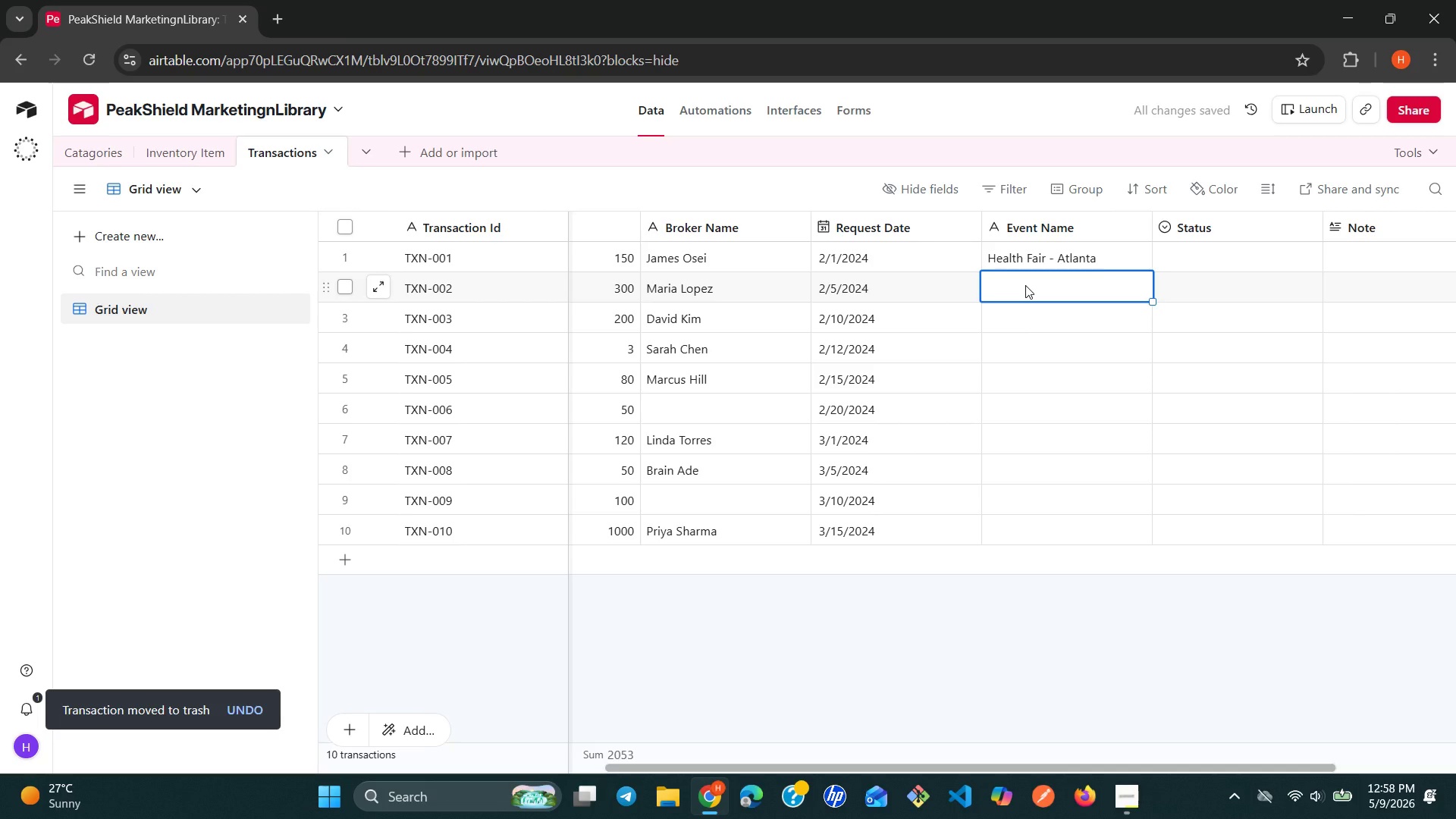 
wait(5.3)
 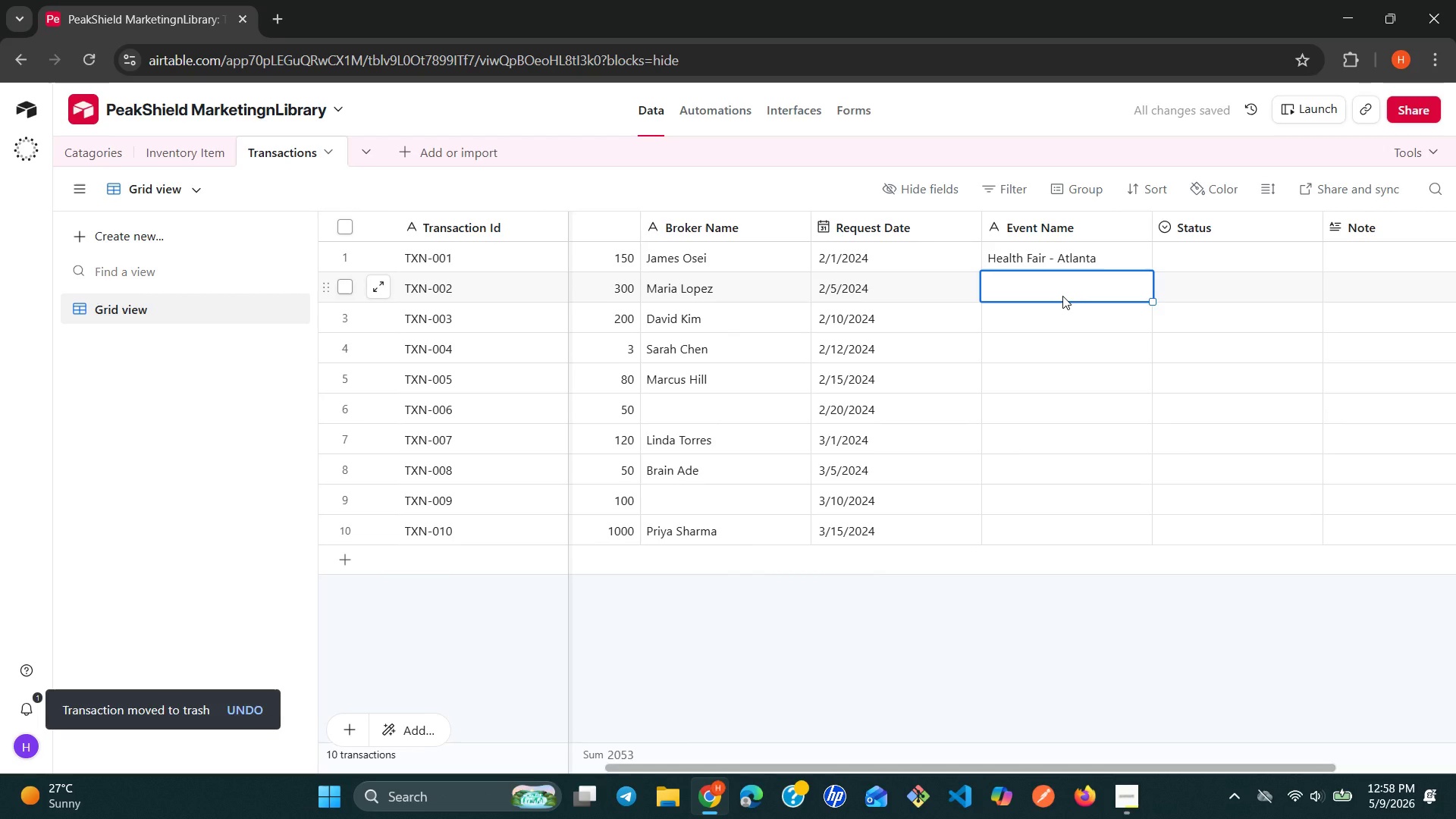 
type(Benefits Expo)
 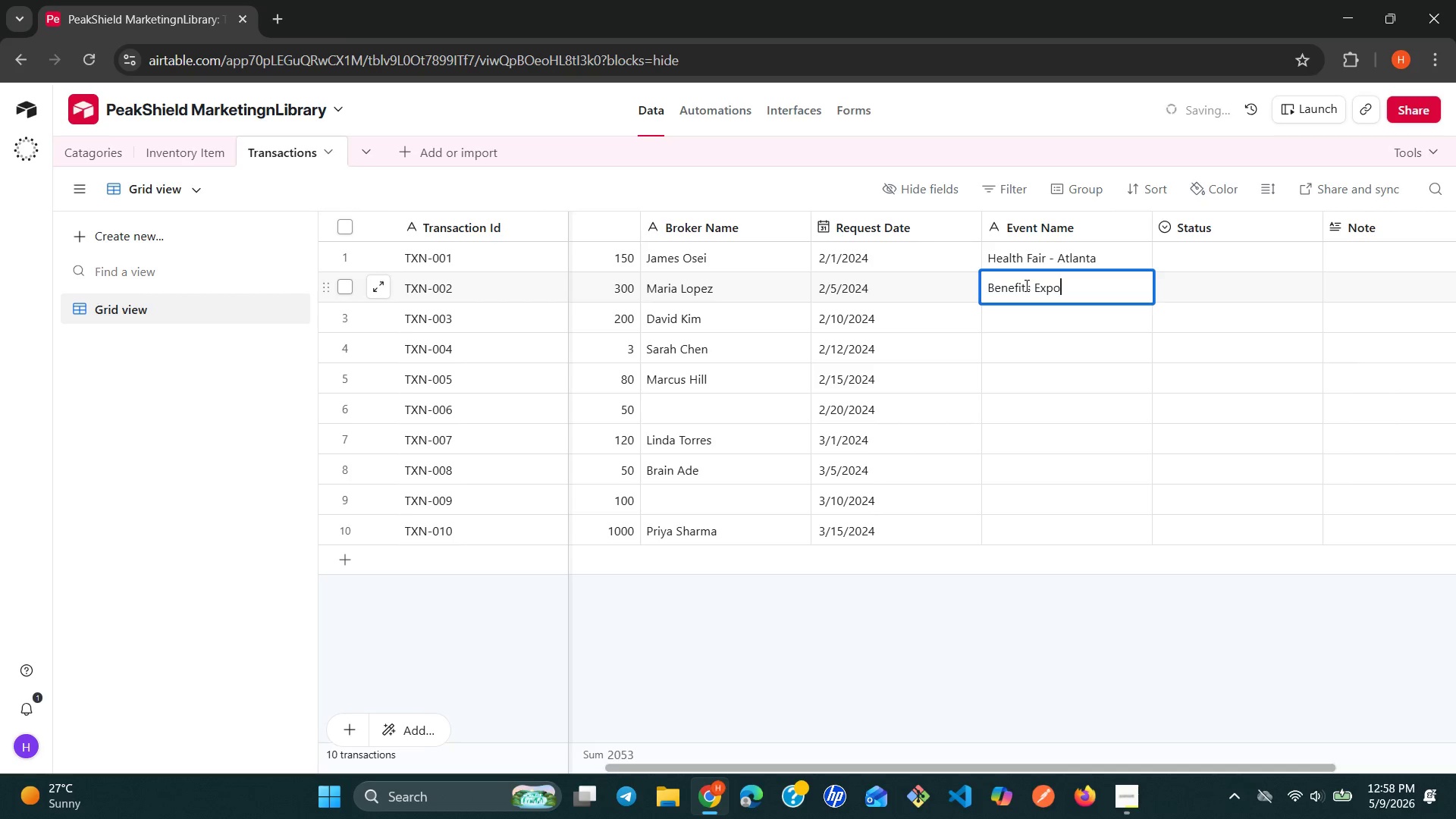 
key(Enter)
 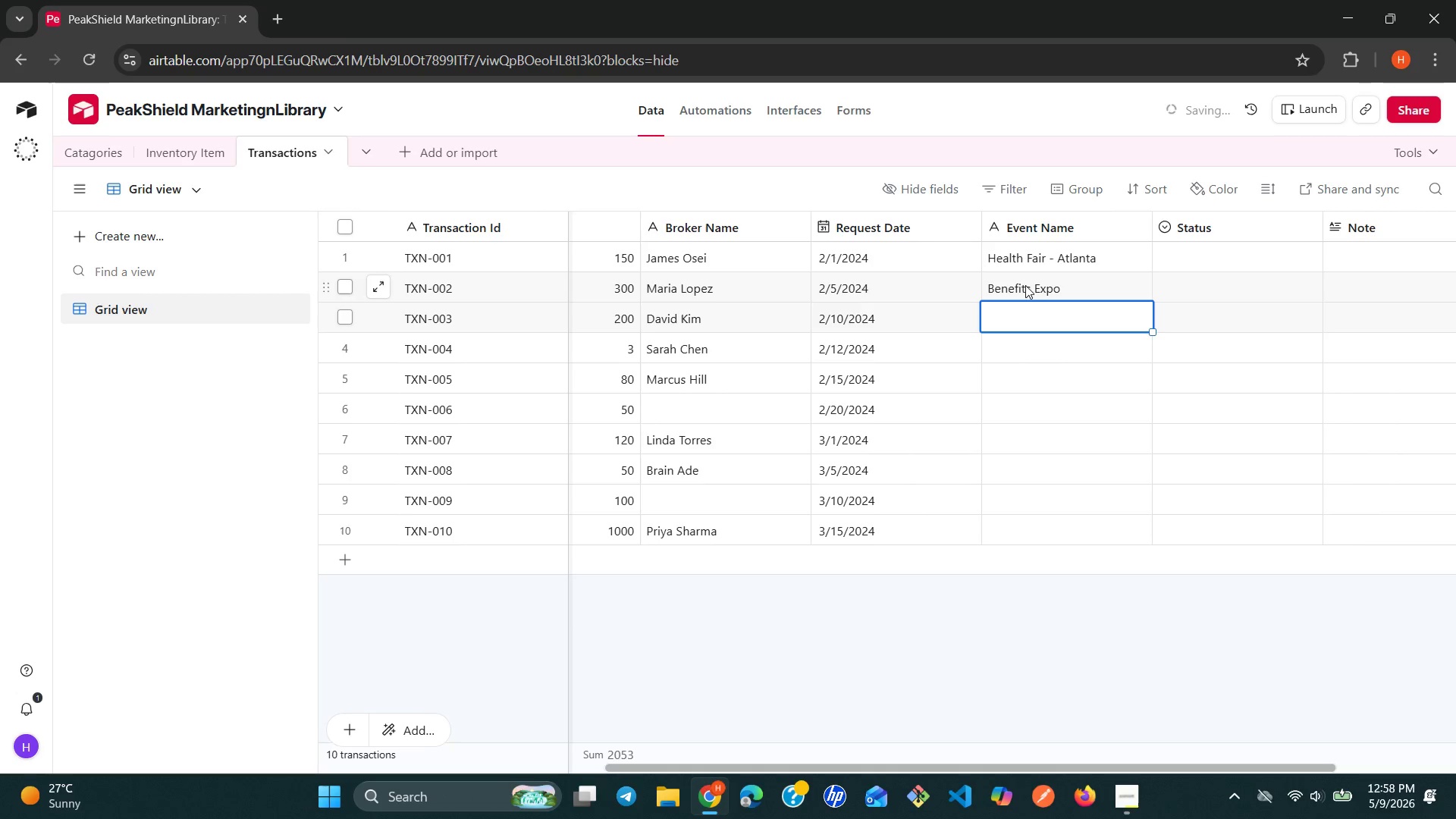 
type(Medicare)
 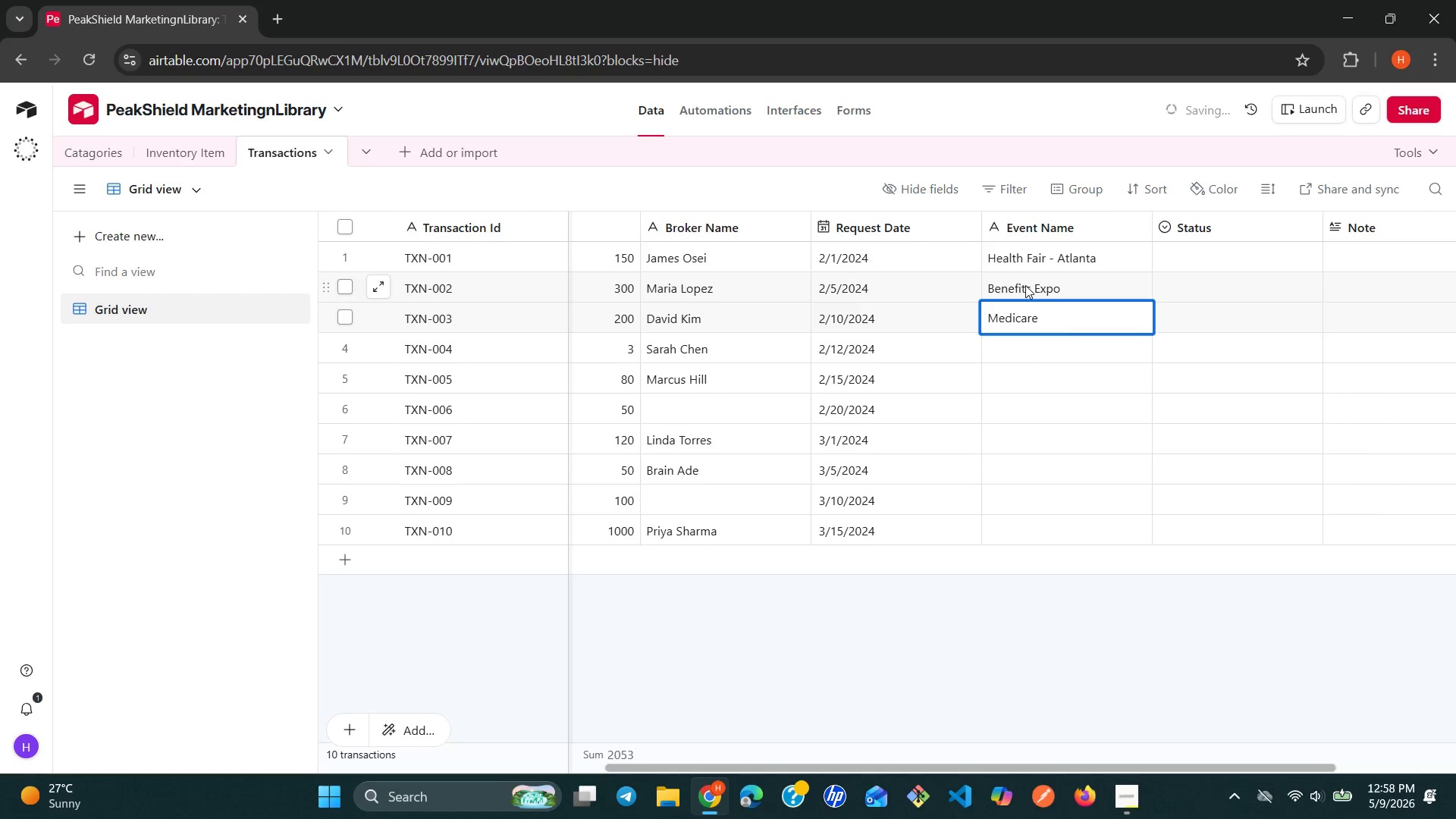 
type( Outreach)
 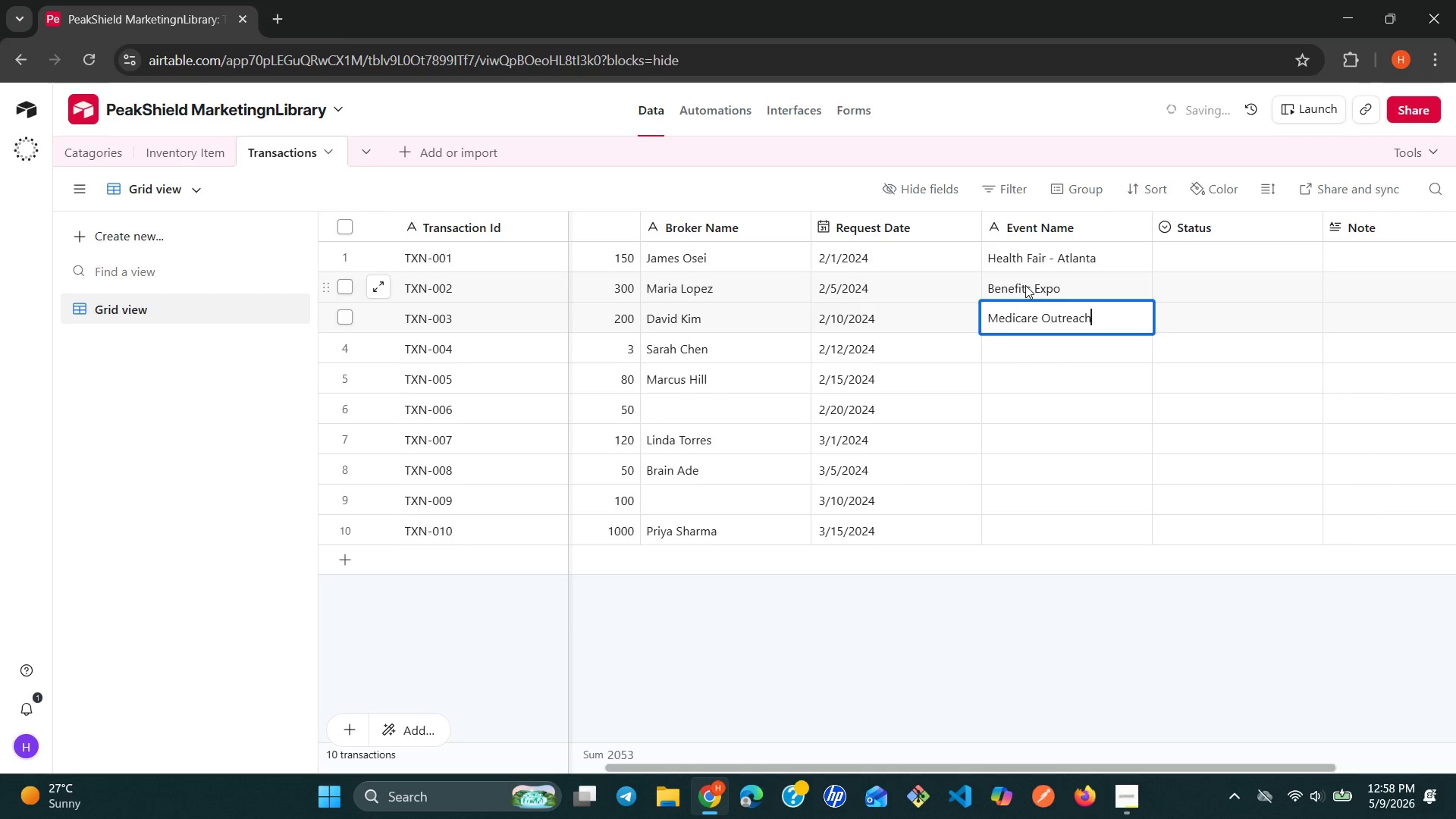 
hold_key(key=ShiftLeft, duration=0.36)
 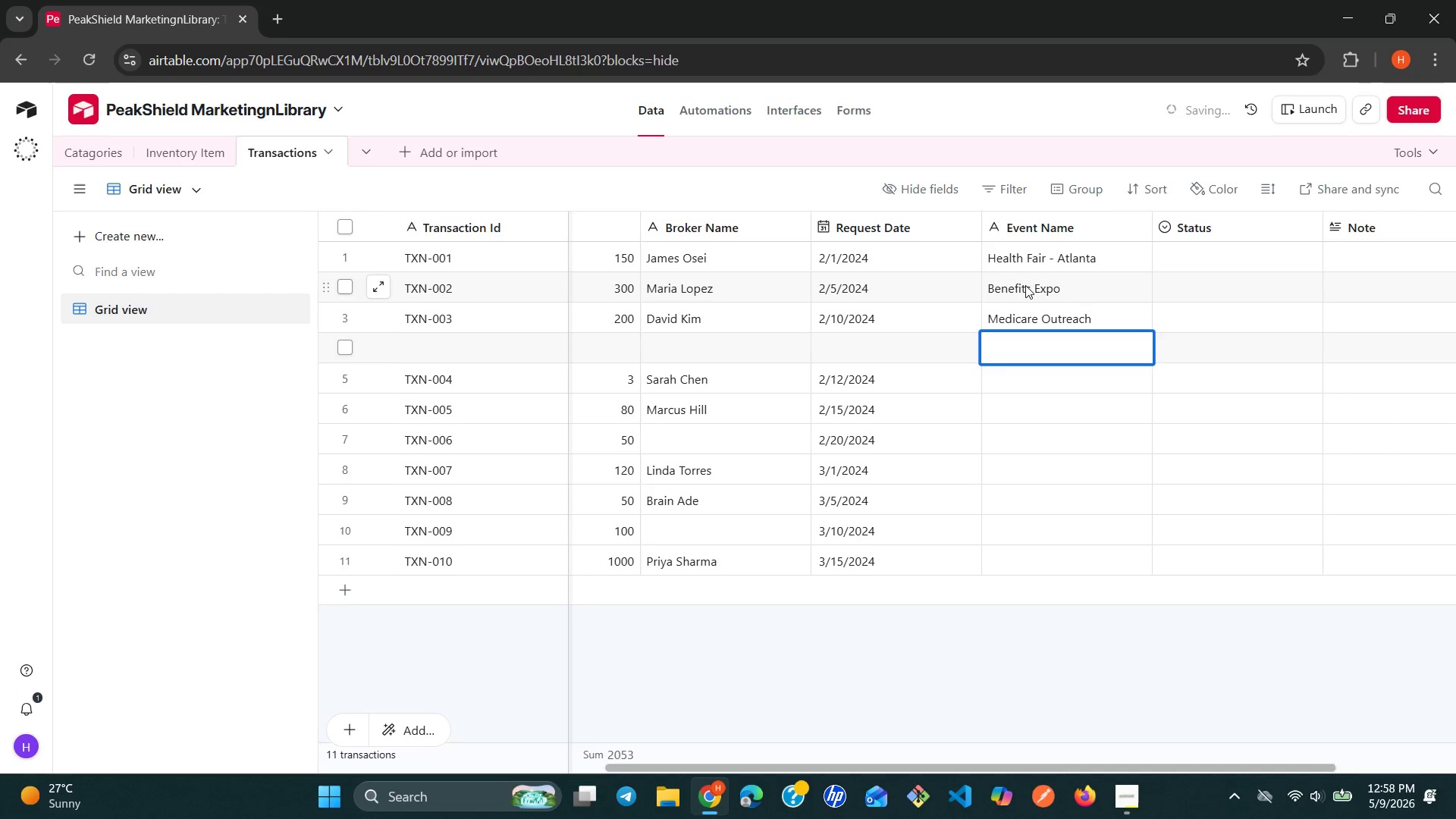 
hold_key(key=Enter, duration=25.03)
 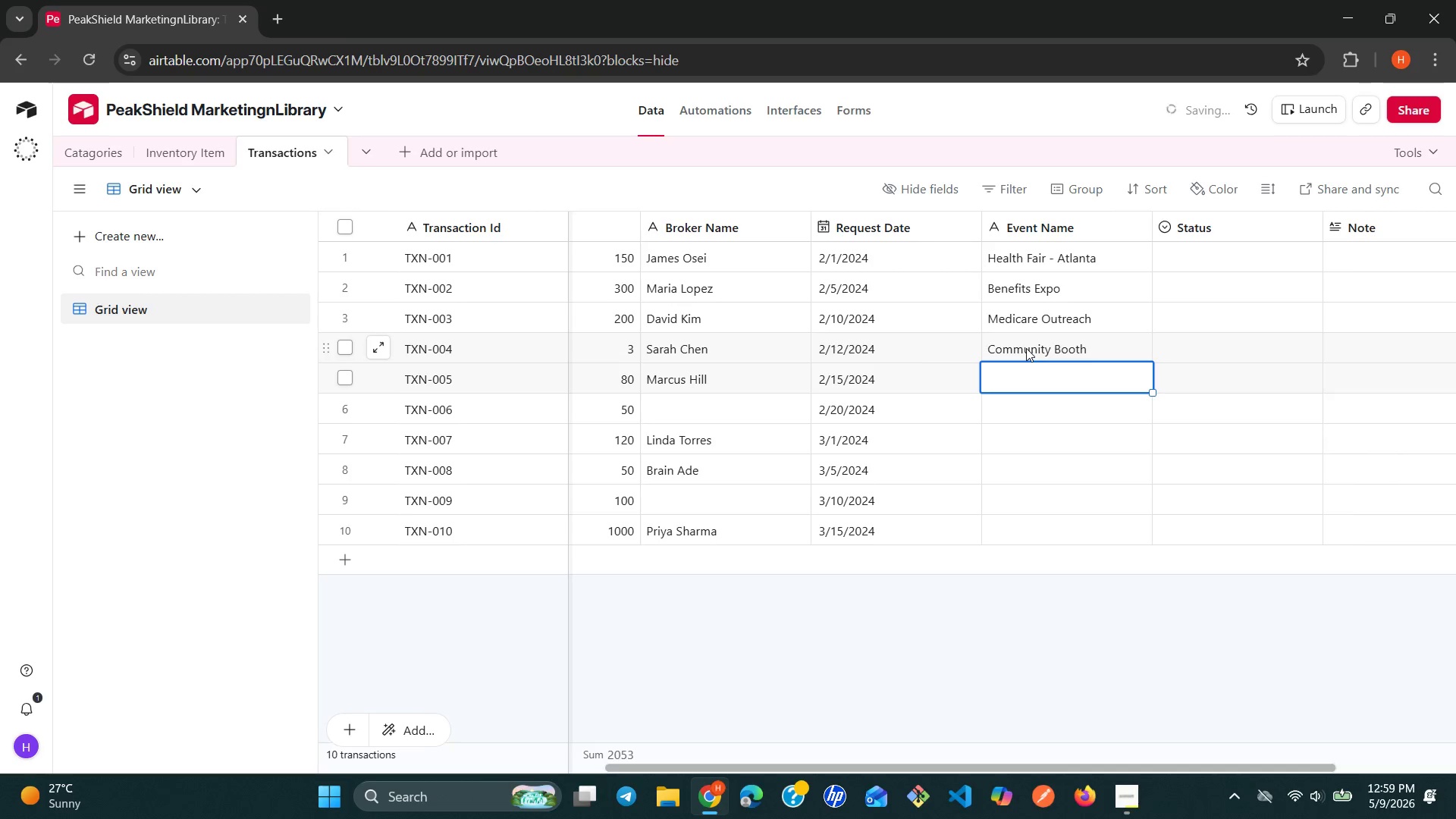 
left_click([346, 343])
 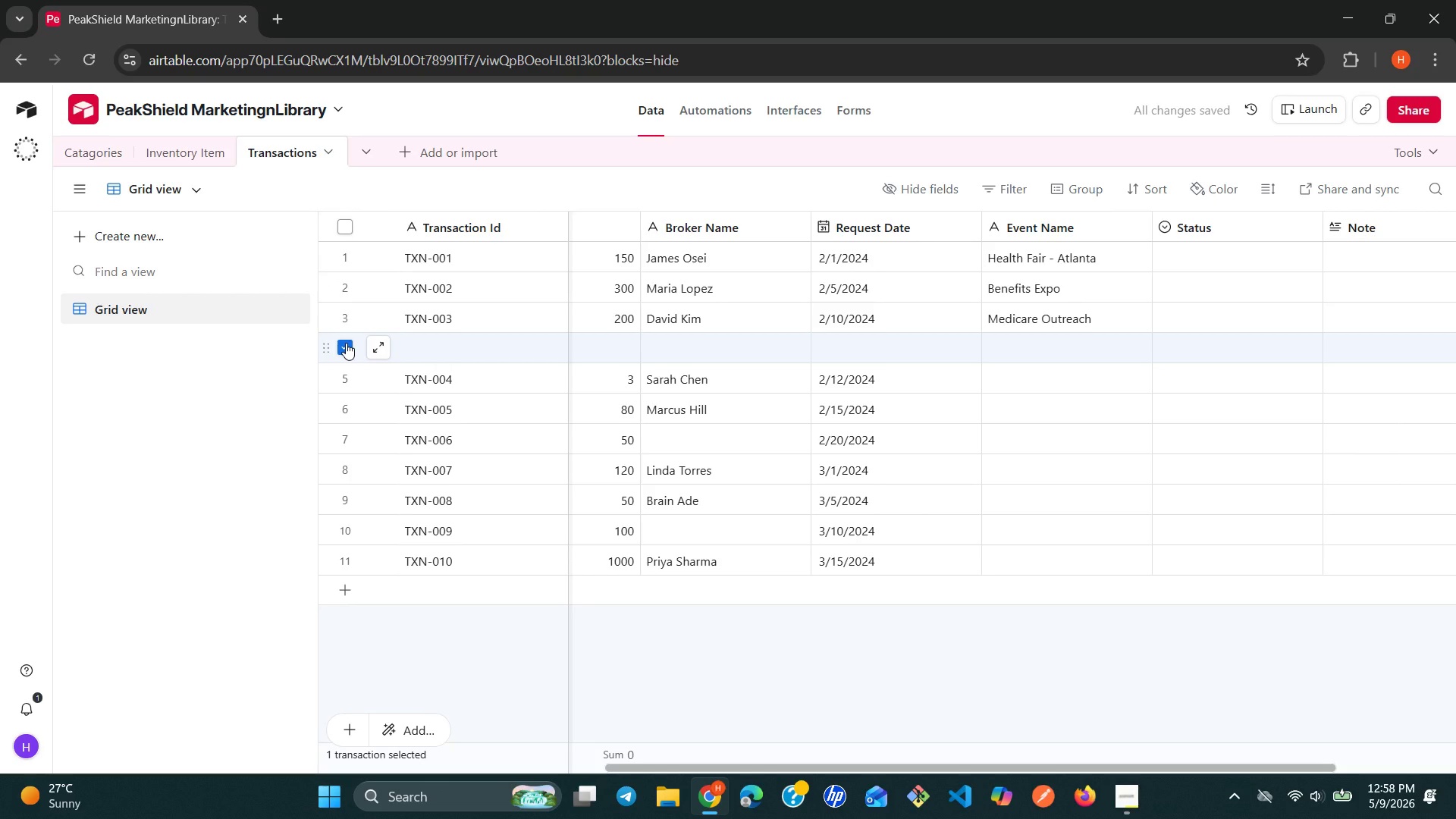 
right_click([346, 343])
 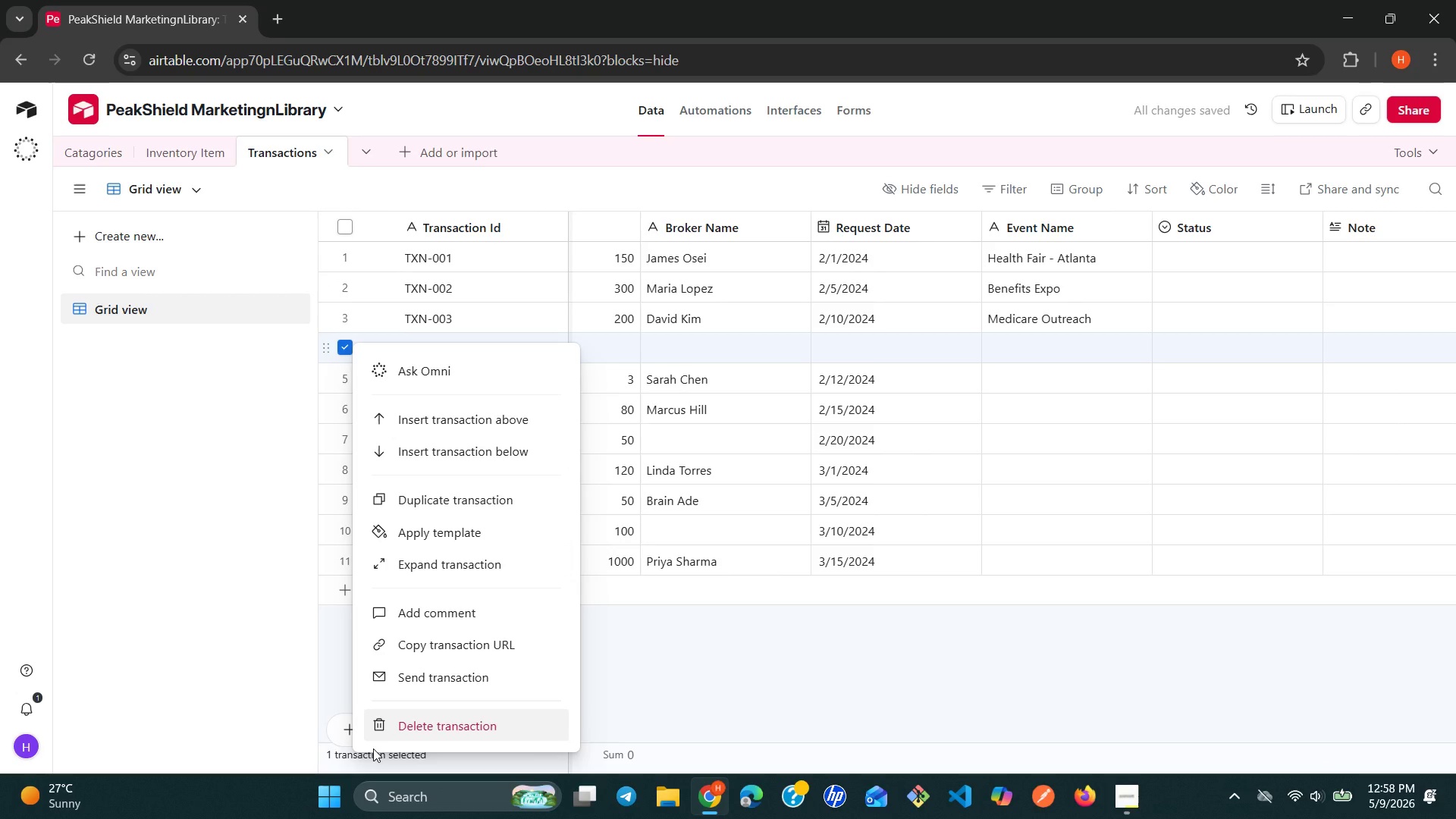 
left_click([373, 748])
 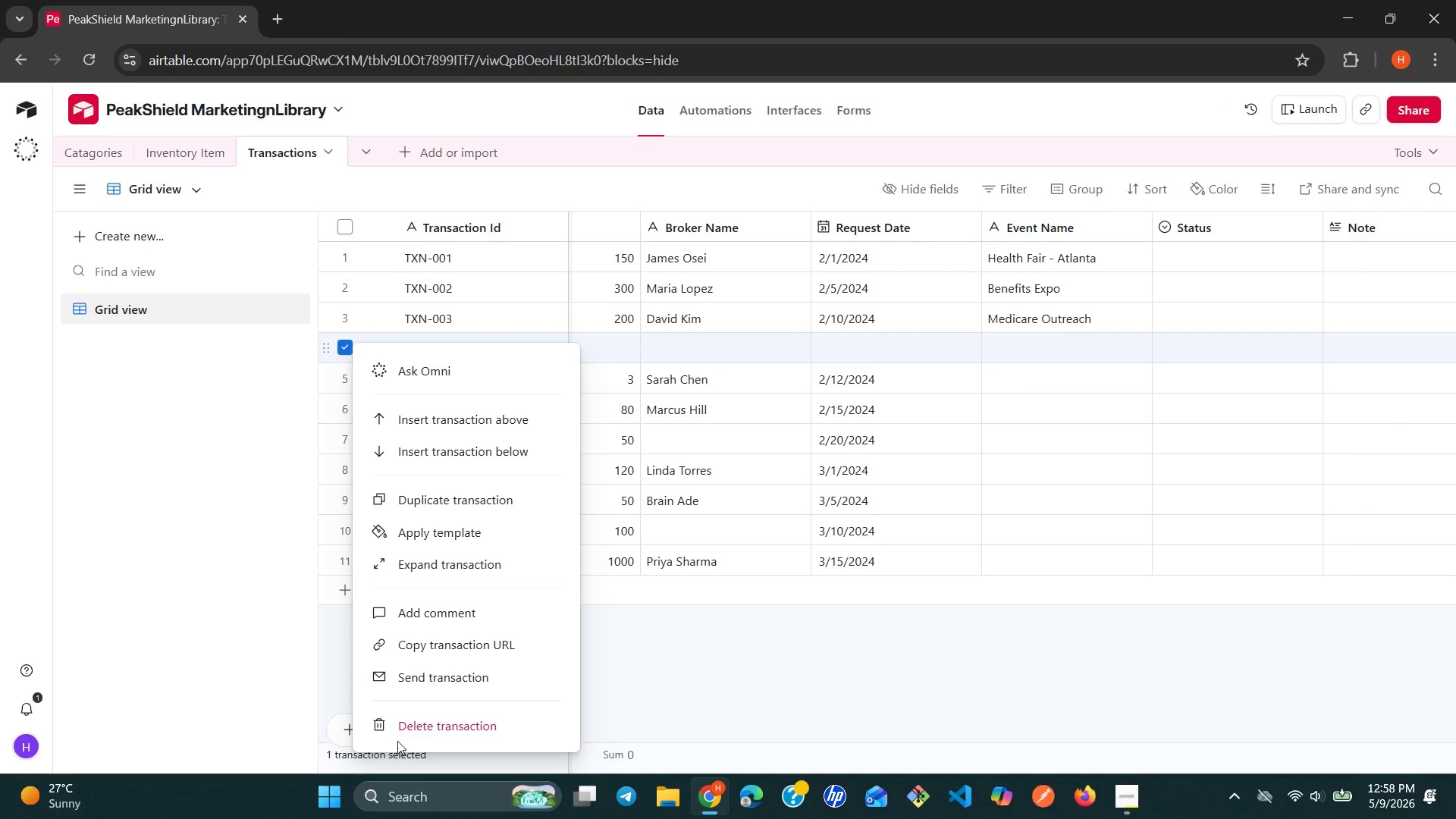 
left_click([413, 735])
 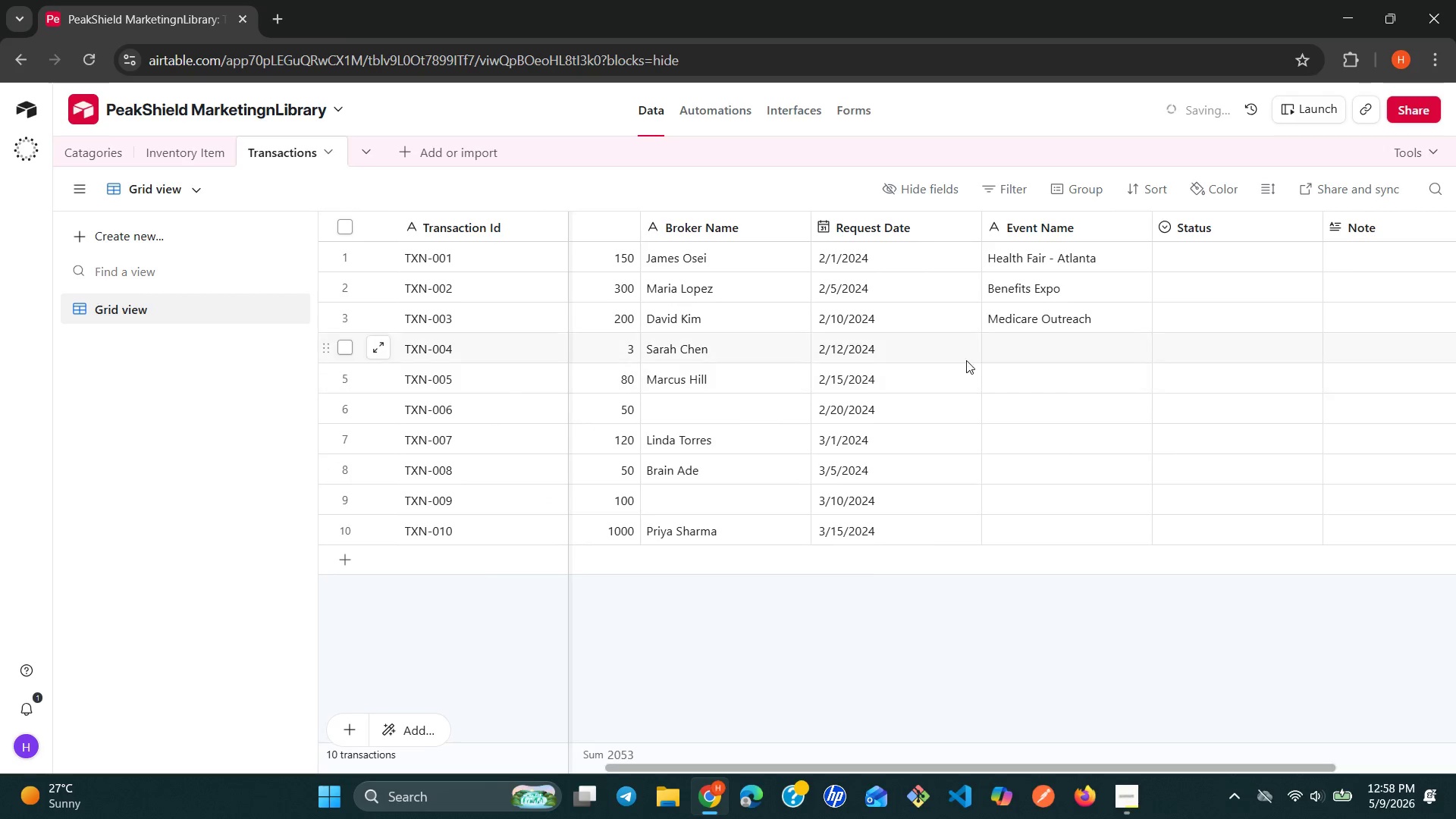 
left_click([1026, 348])
 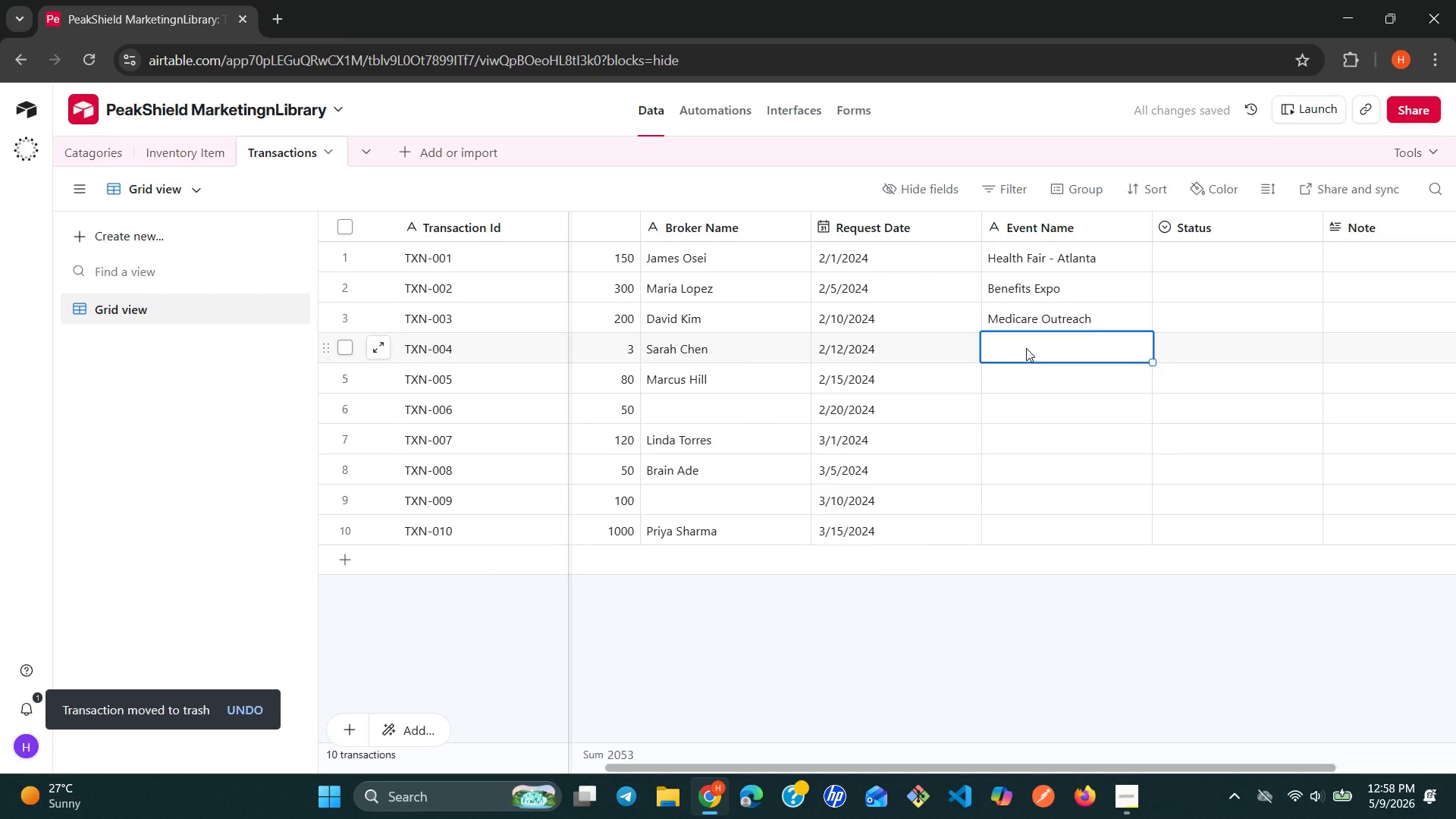 
type(Community )
 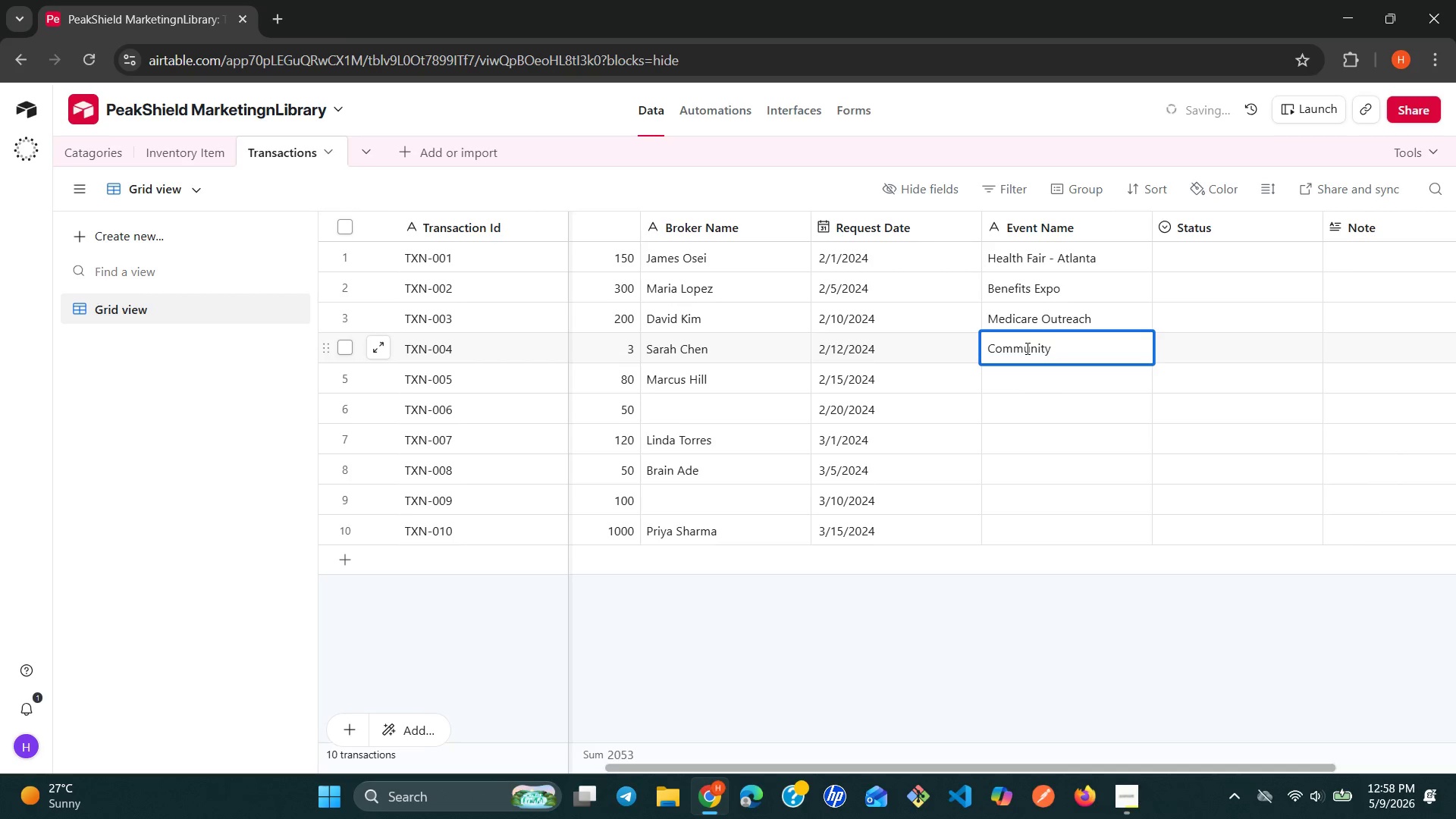 
type(N)
key(Backspace)
type(Booth)
 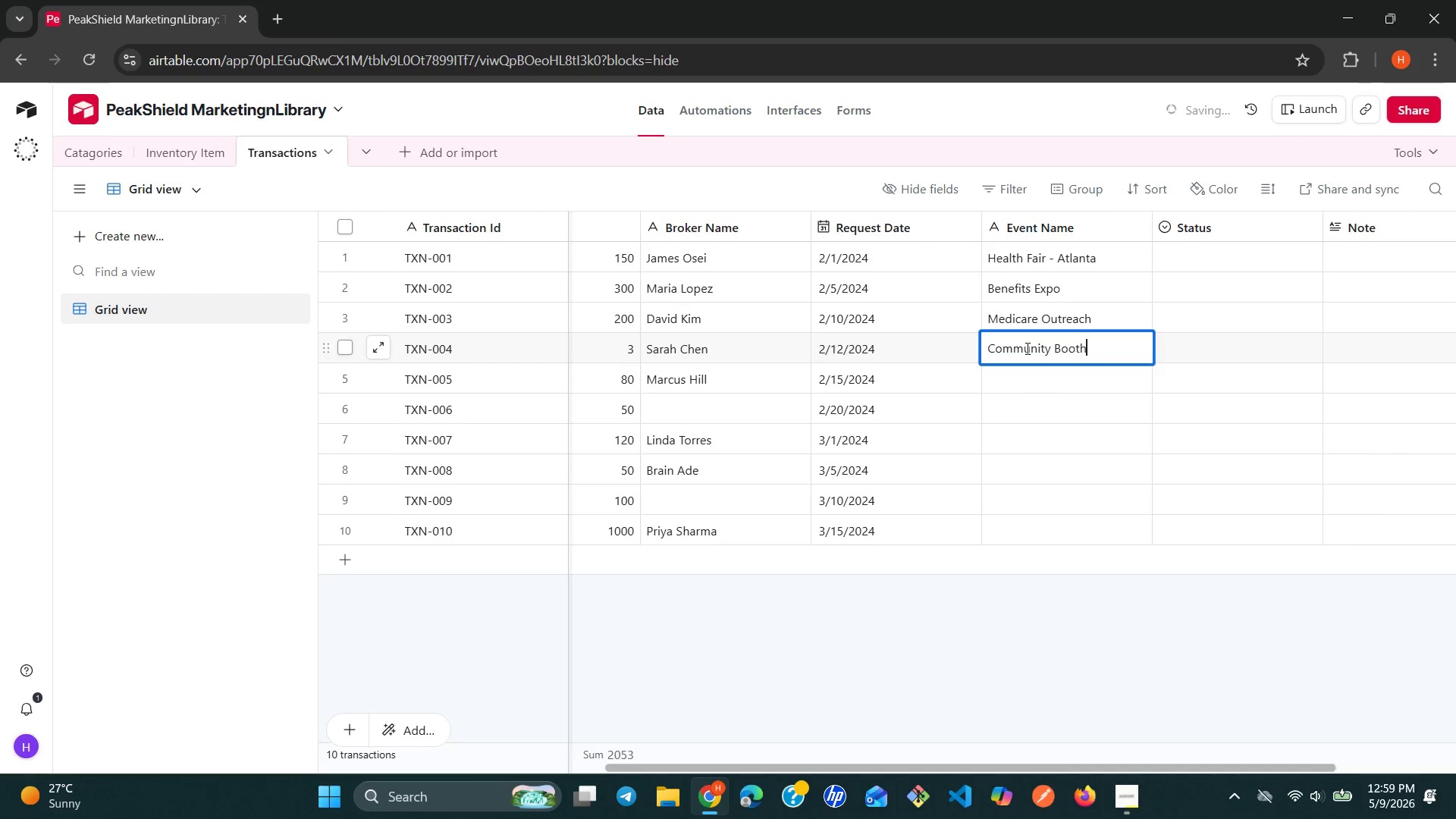 
wait(7.72)
 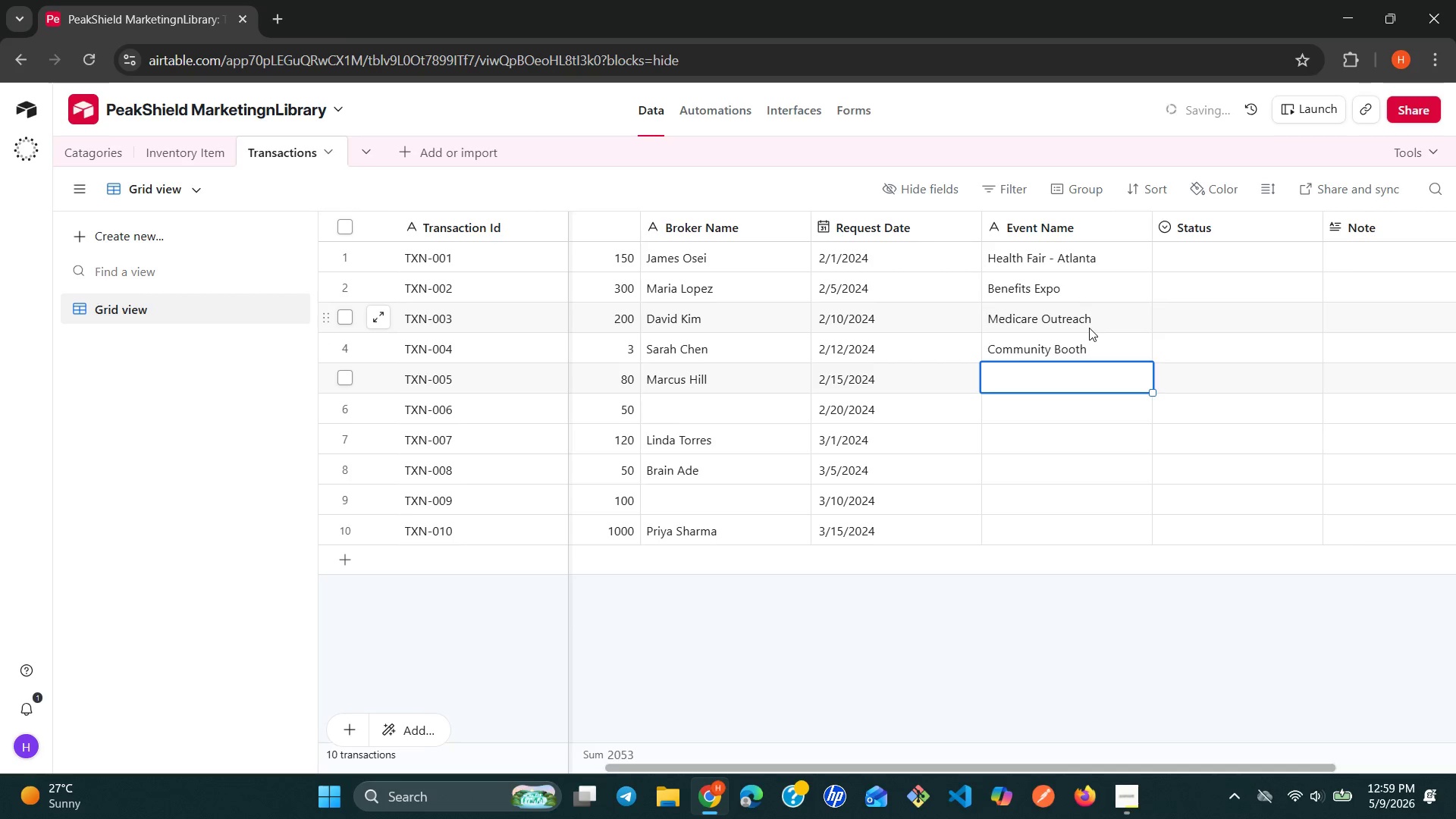 
type(HR )
 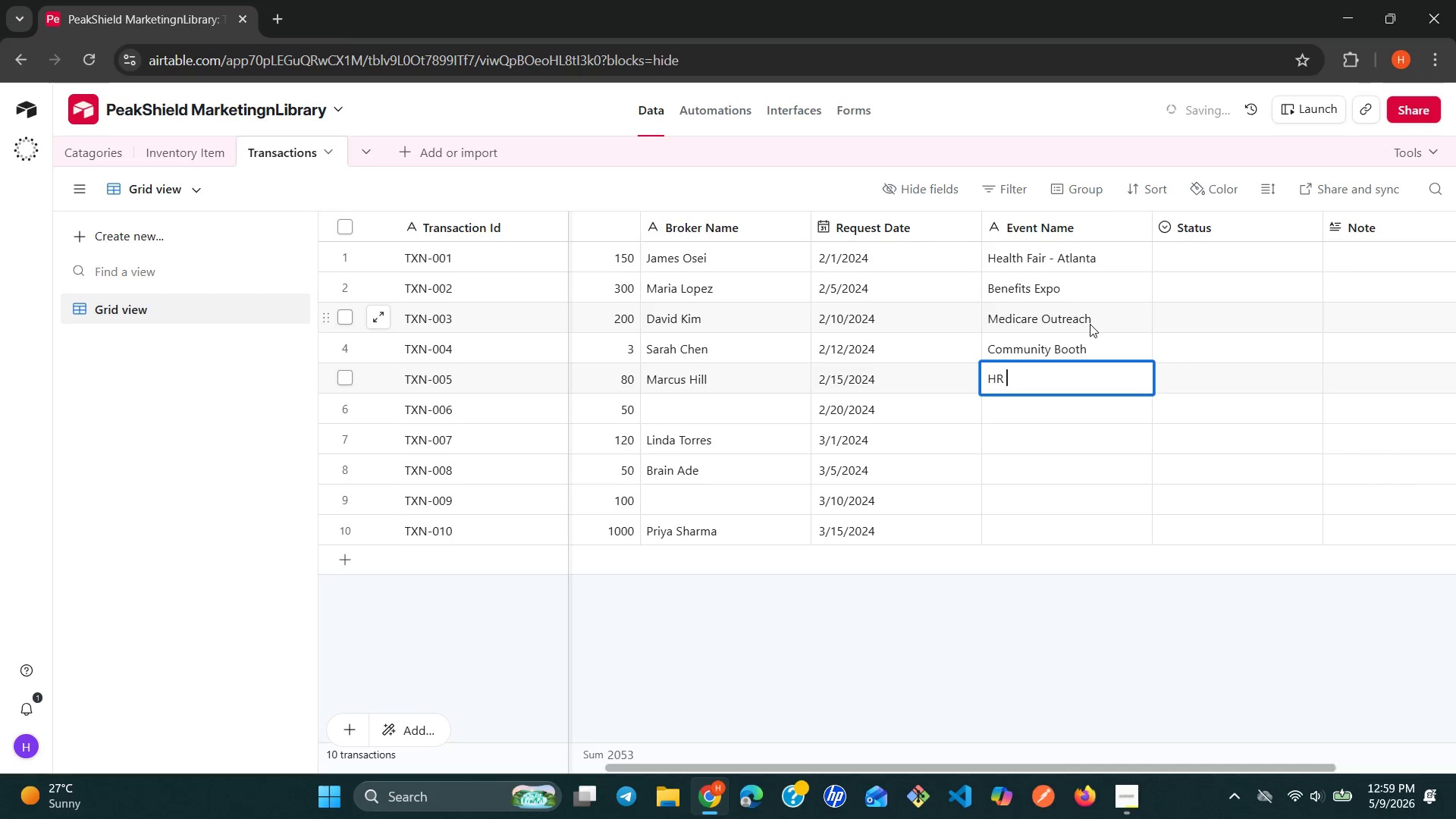 
type(Benefits Fair)
 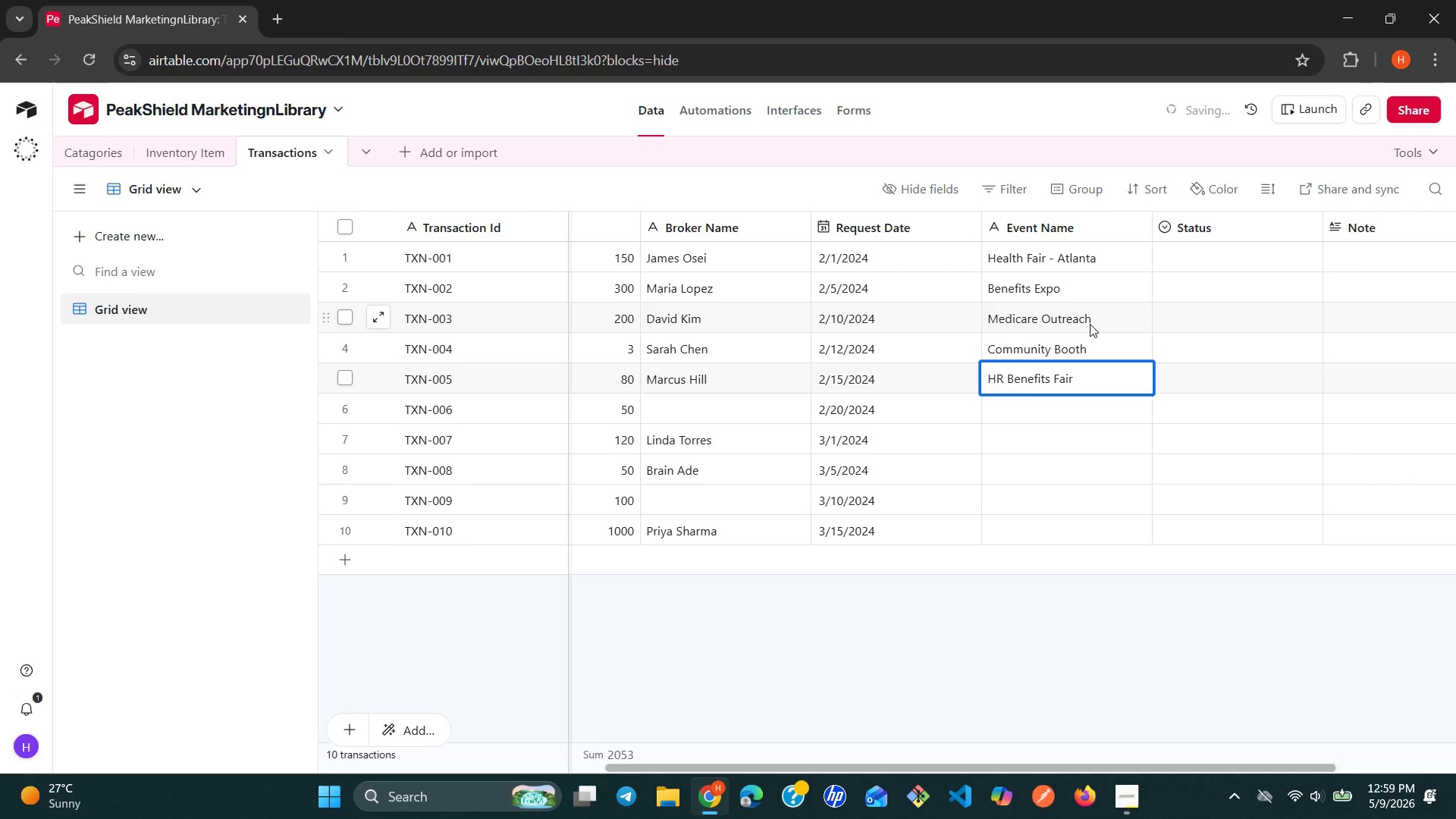 
key(Enter)
 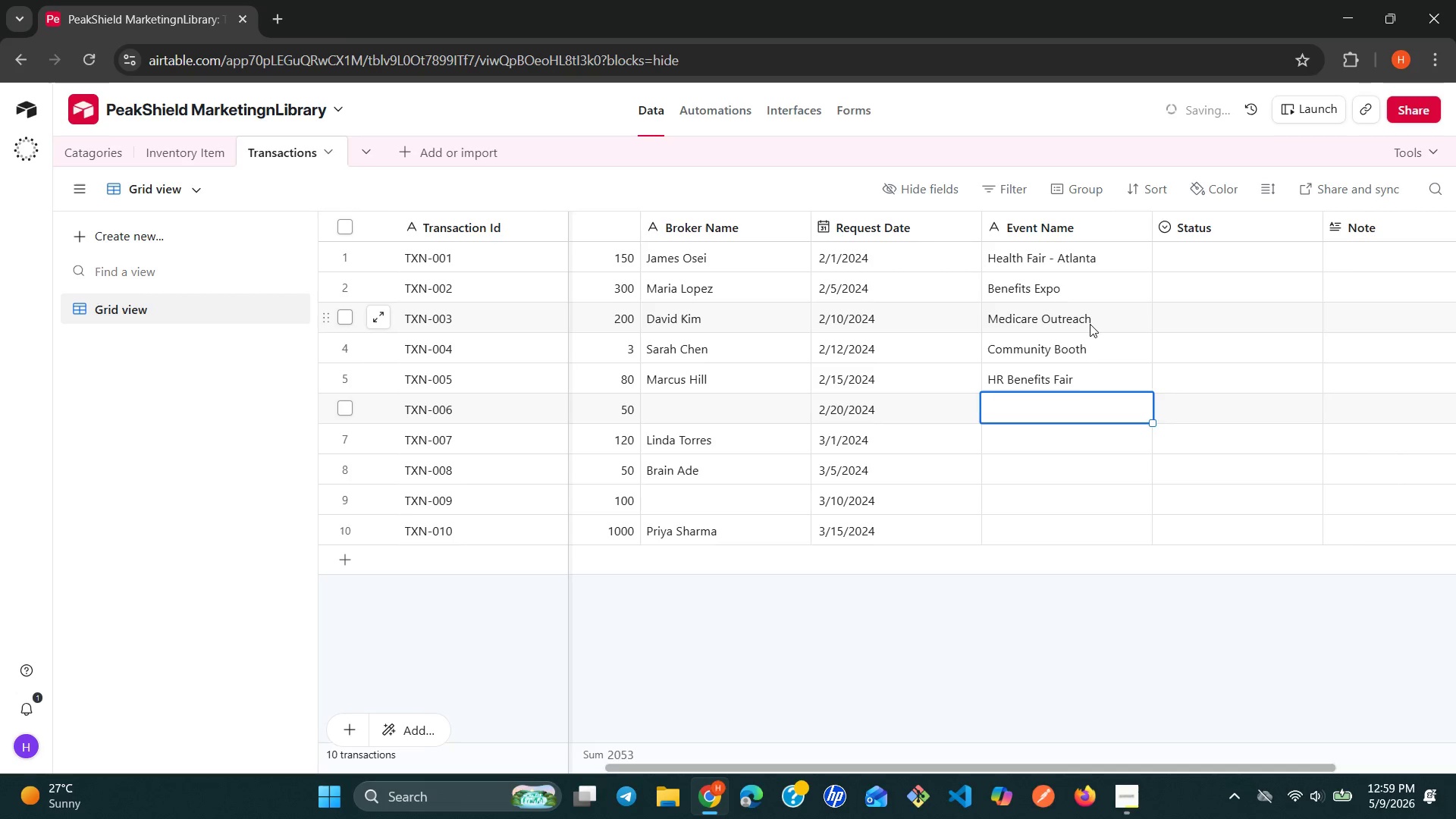 
type(Restock)
 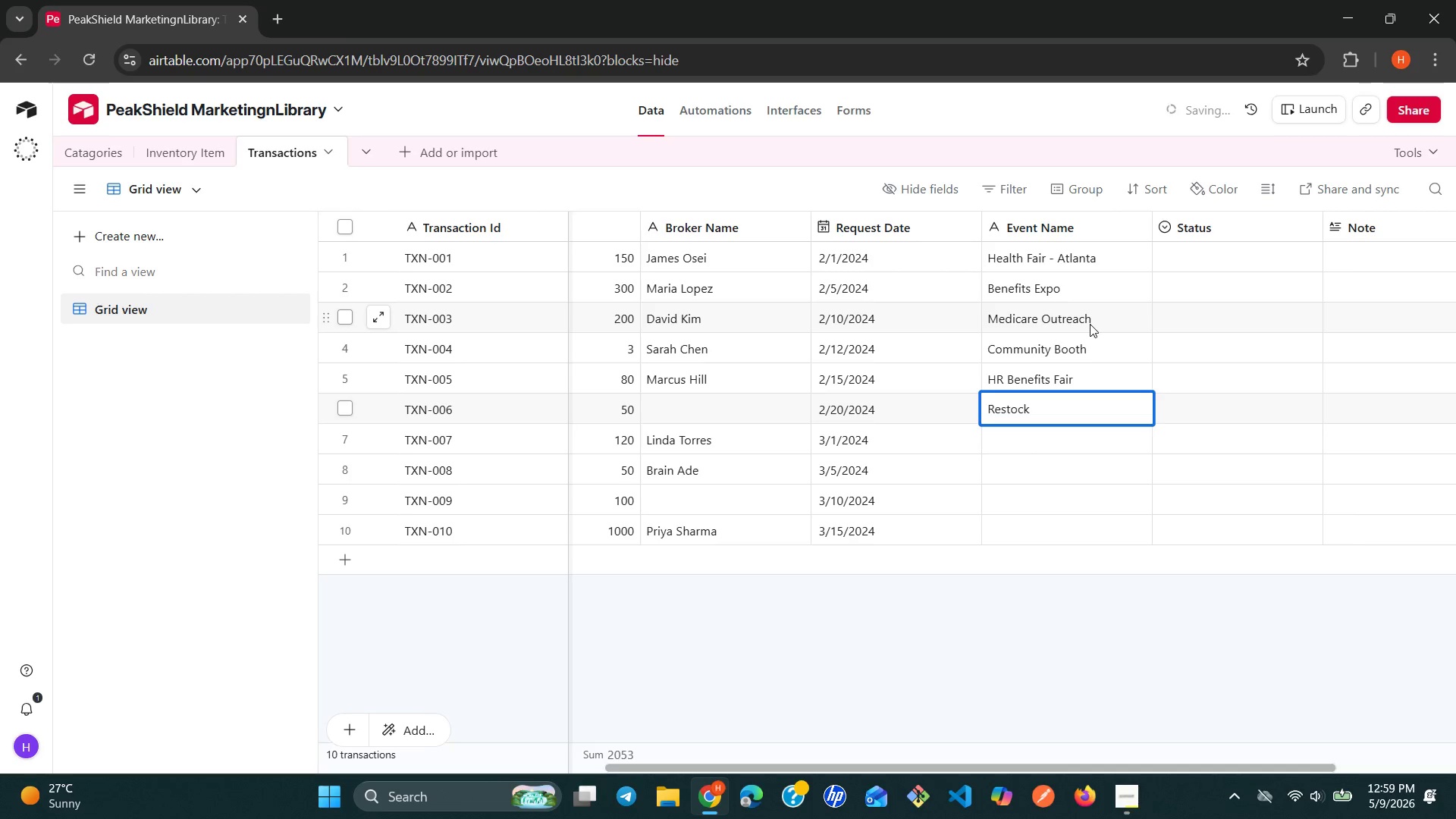 
key(Enter)
 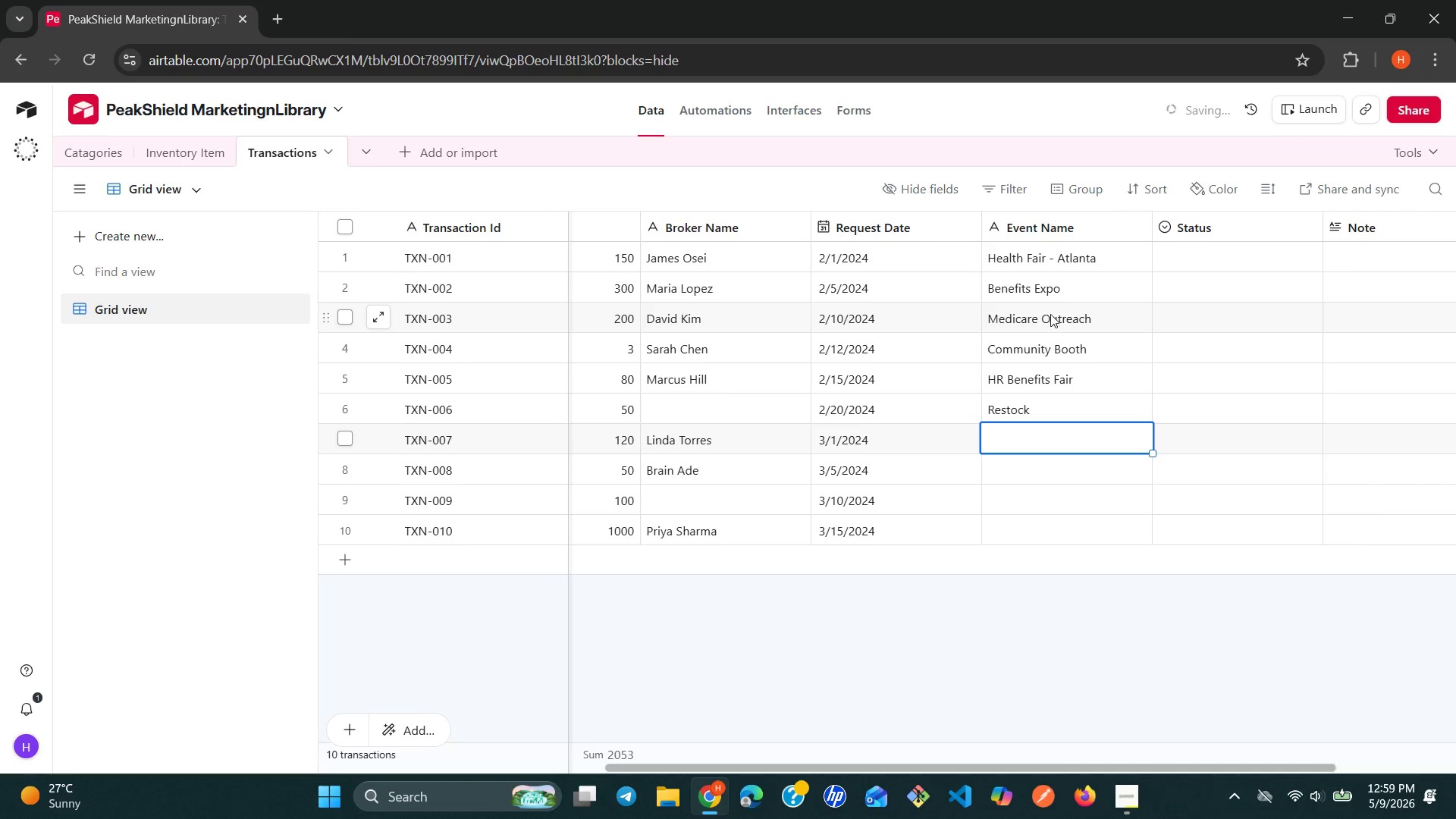 
wait(5.48)
 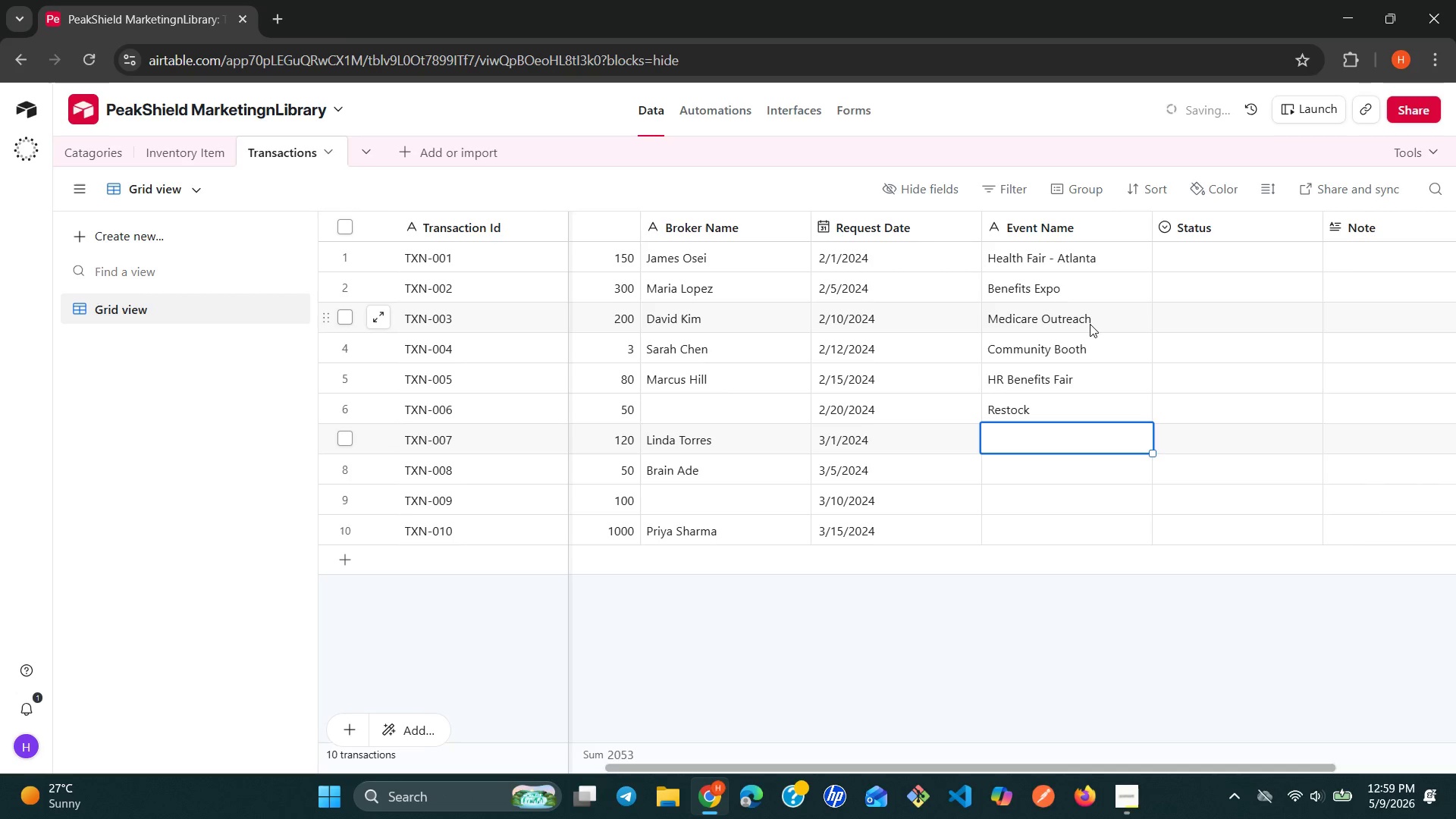 
type(Health -)
key(Backspace)
type(Fair _)
key(Backspace)
type(-d)
key(Backspace)
type(Dallas)
 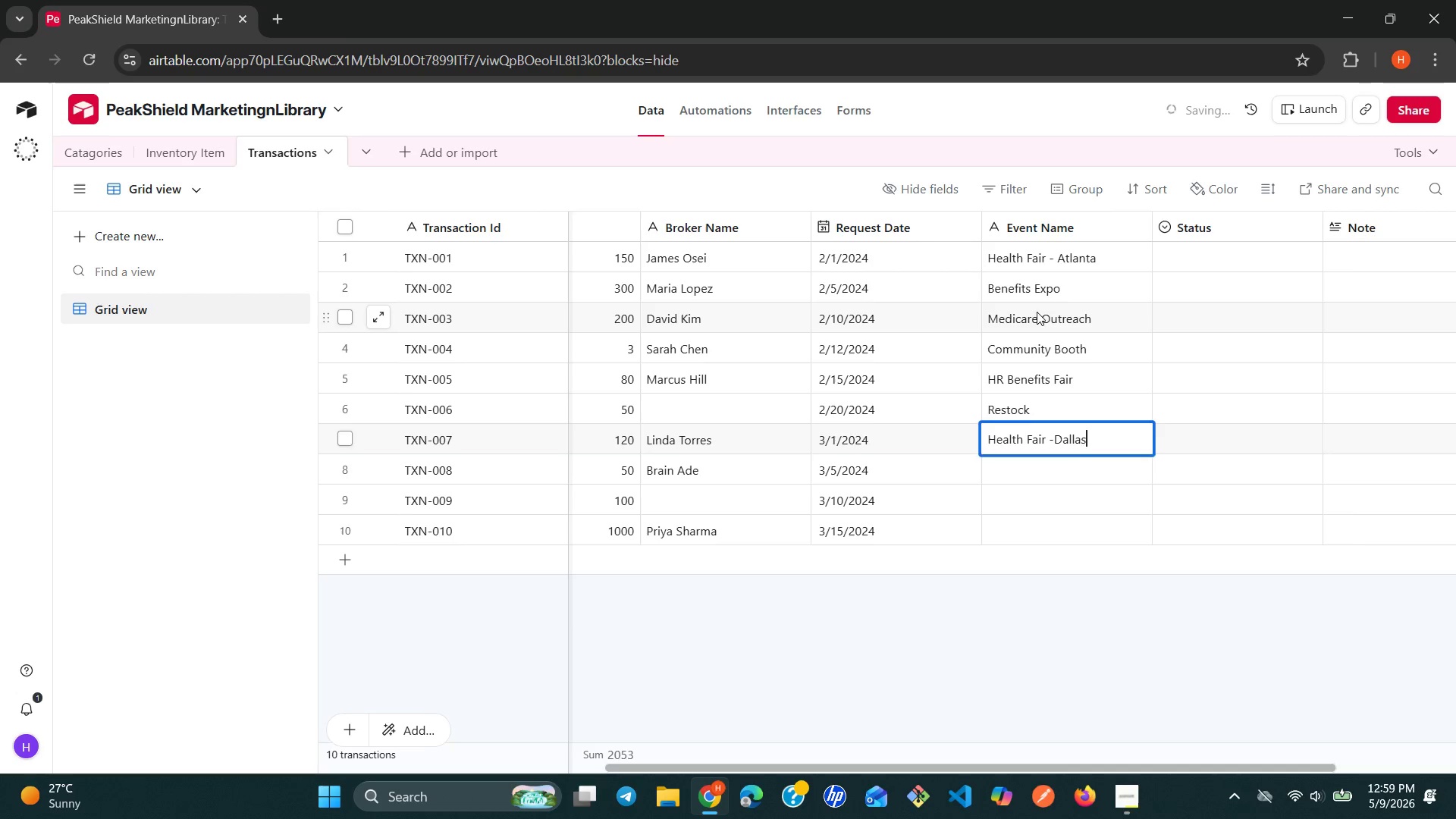 
 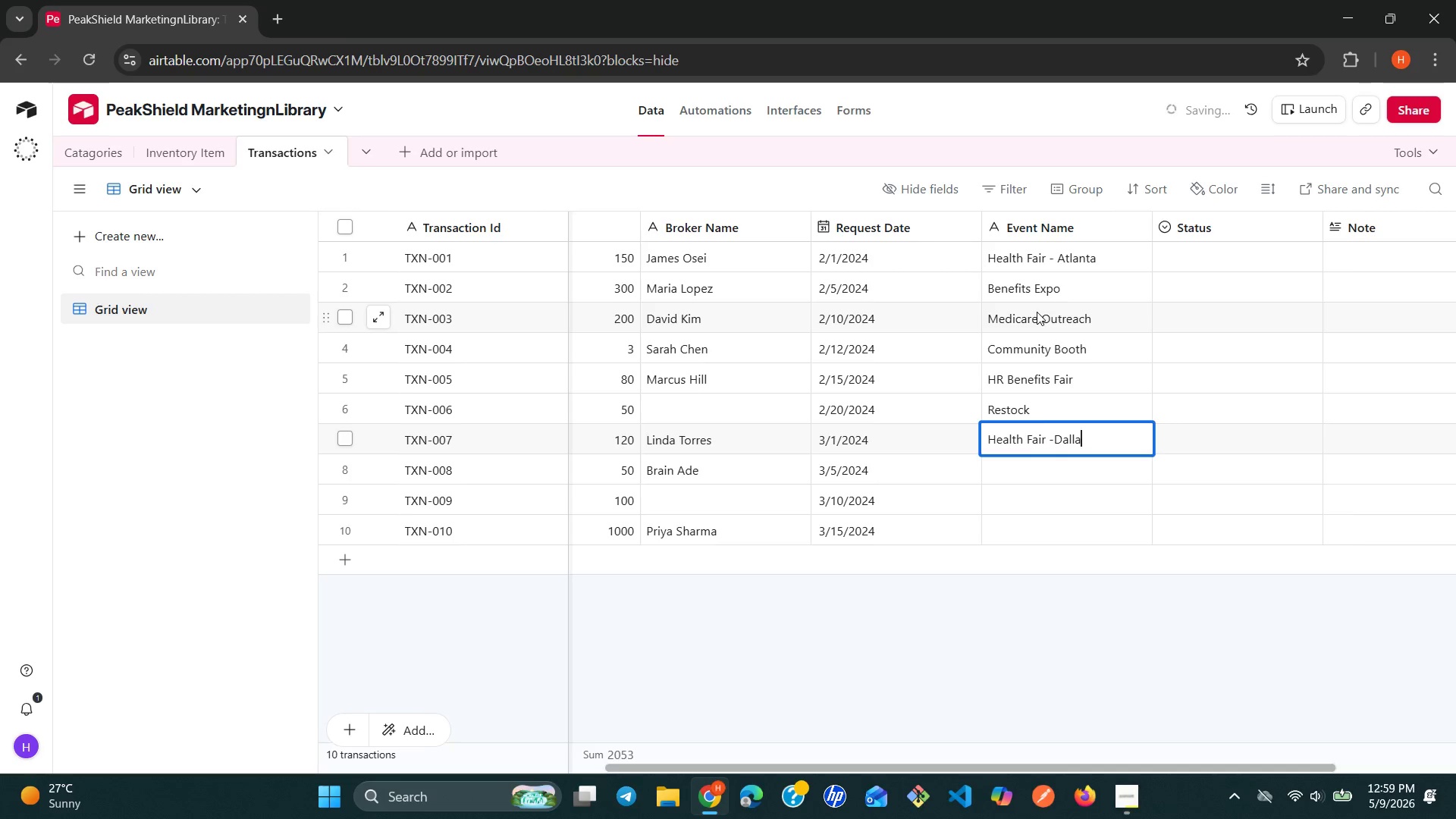 
key(Enter)
 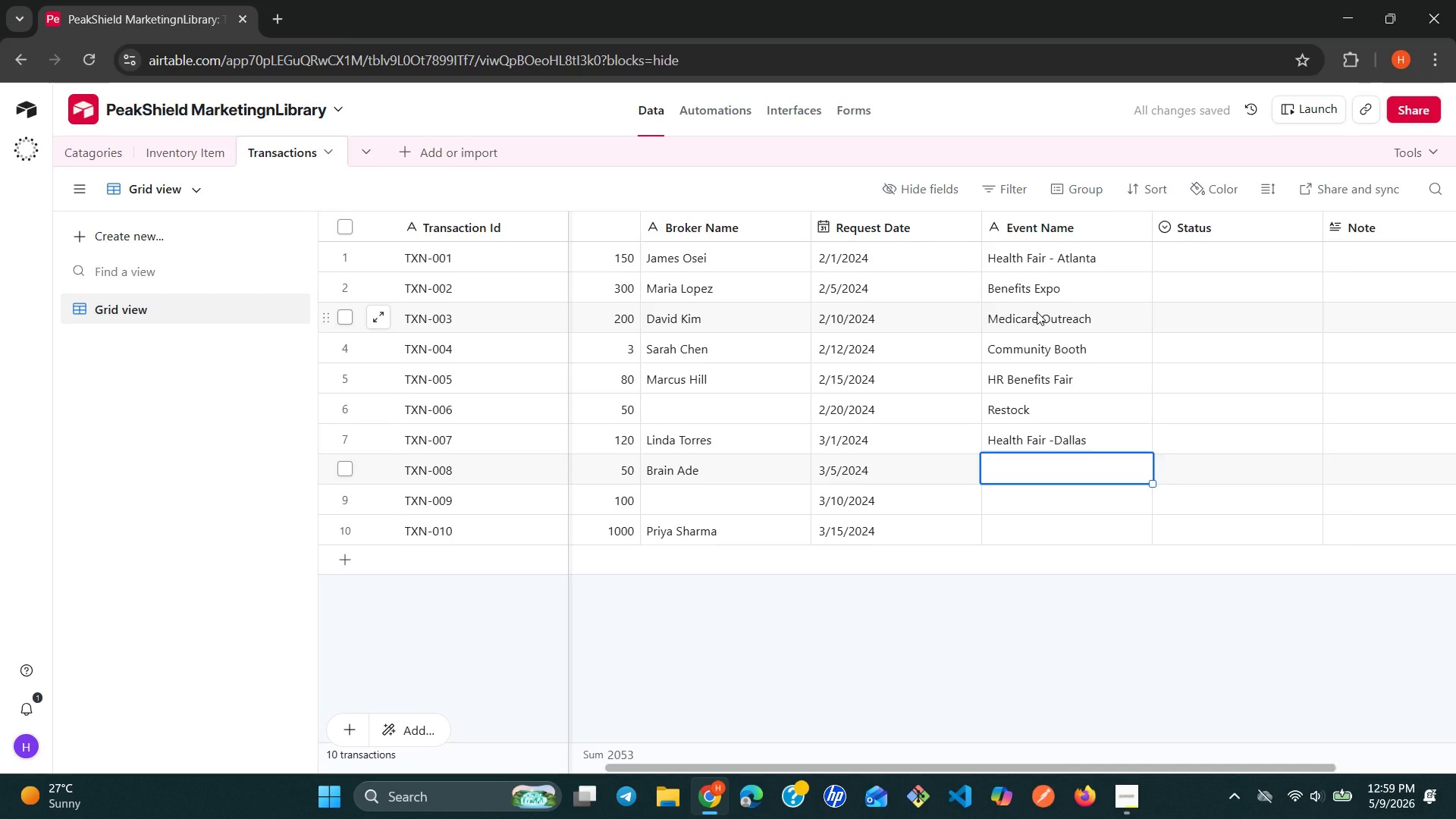 
type(Commercial )
 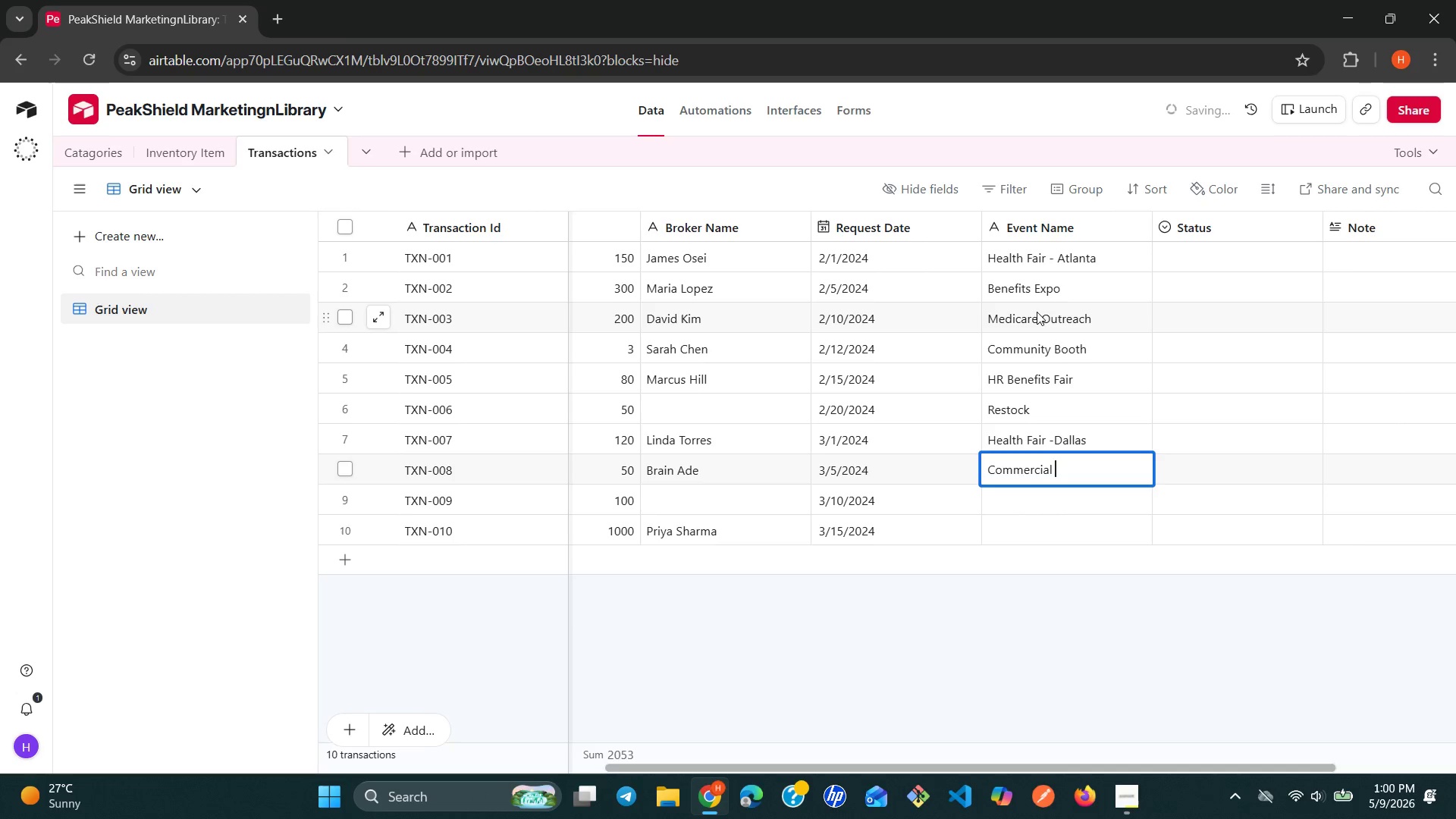 
type(Summint)
 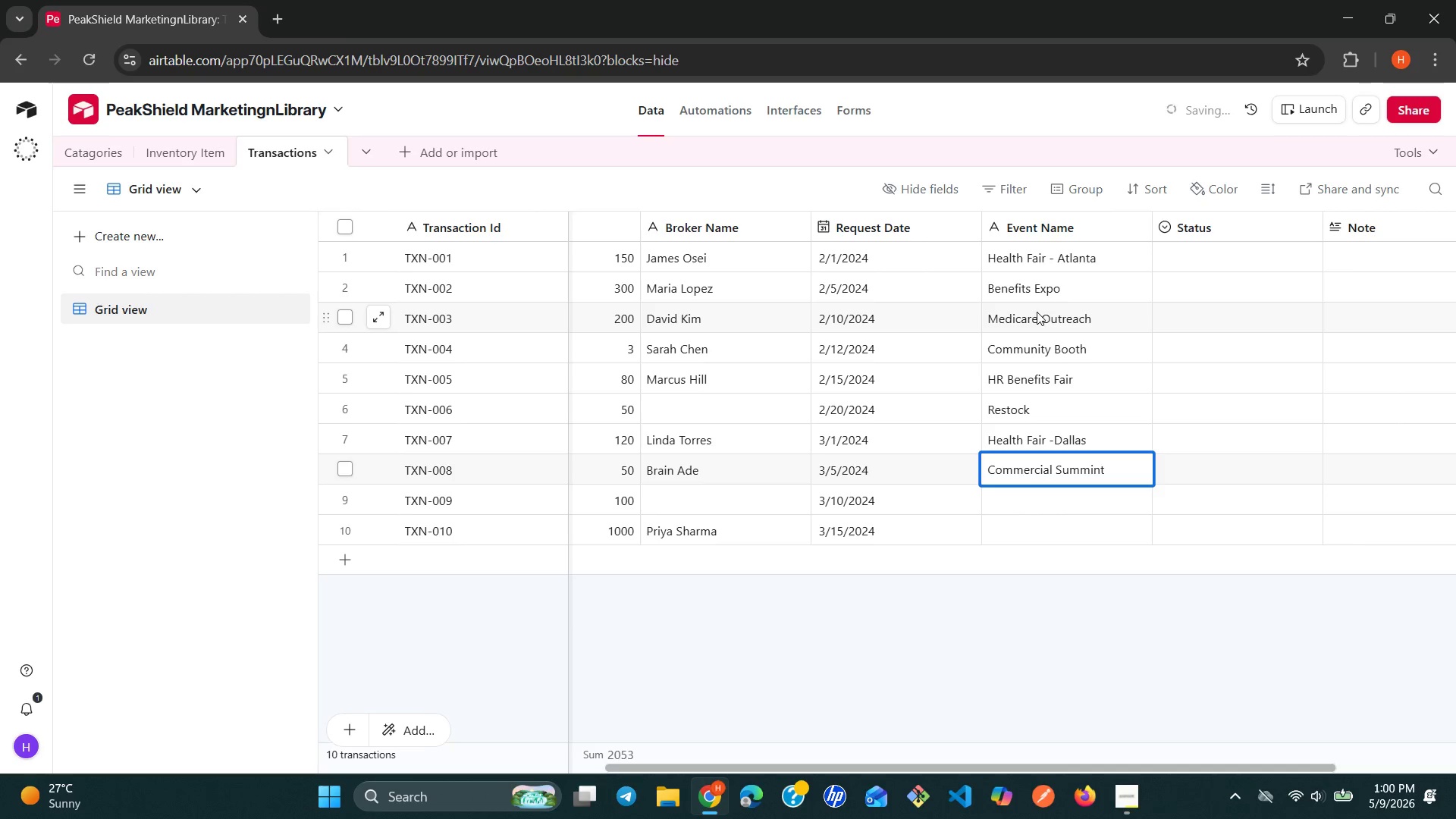 
key(Shift+Enter)
 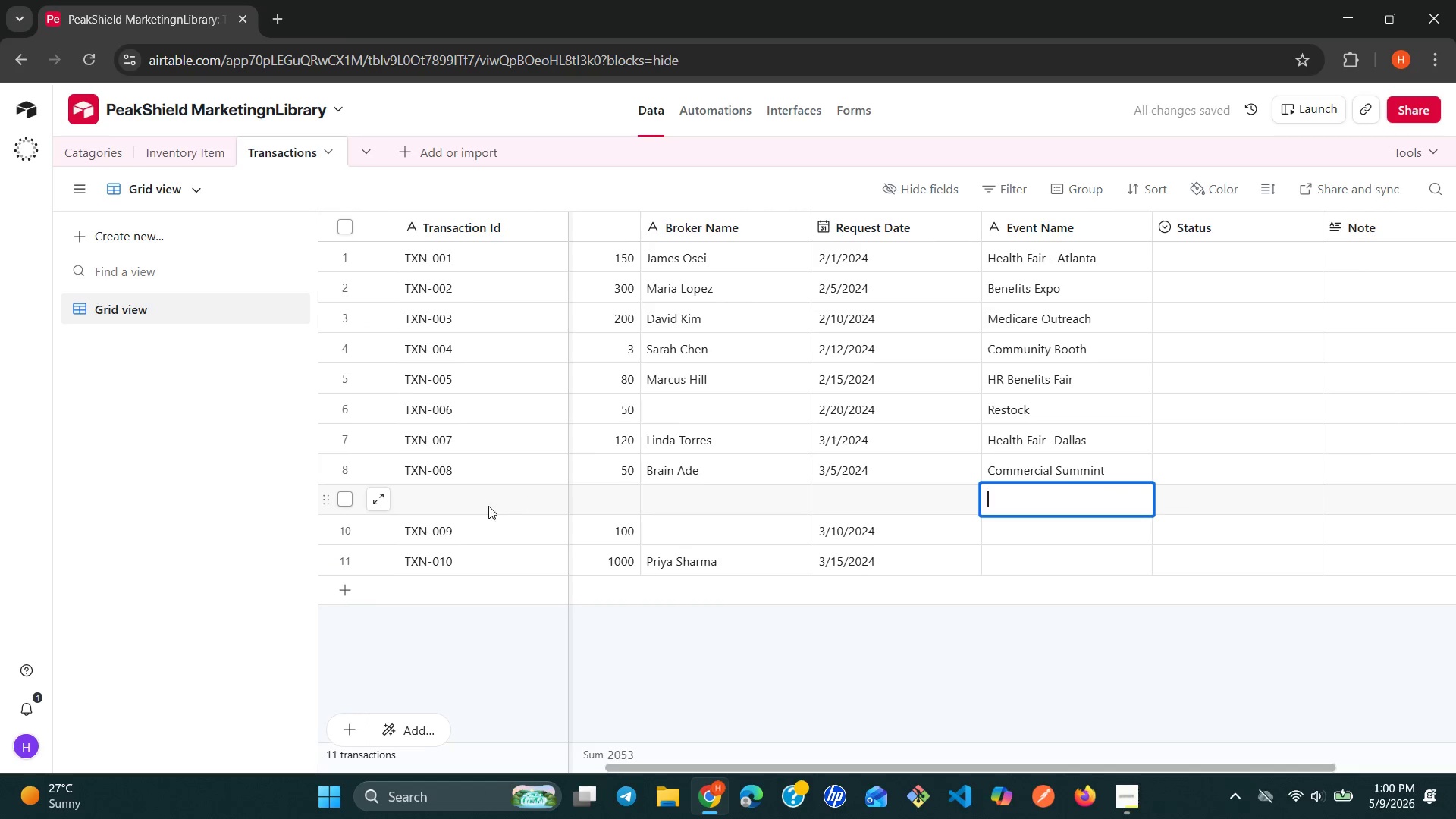 
left_click([347, 493])
 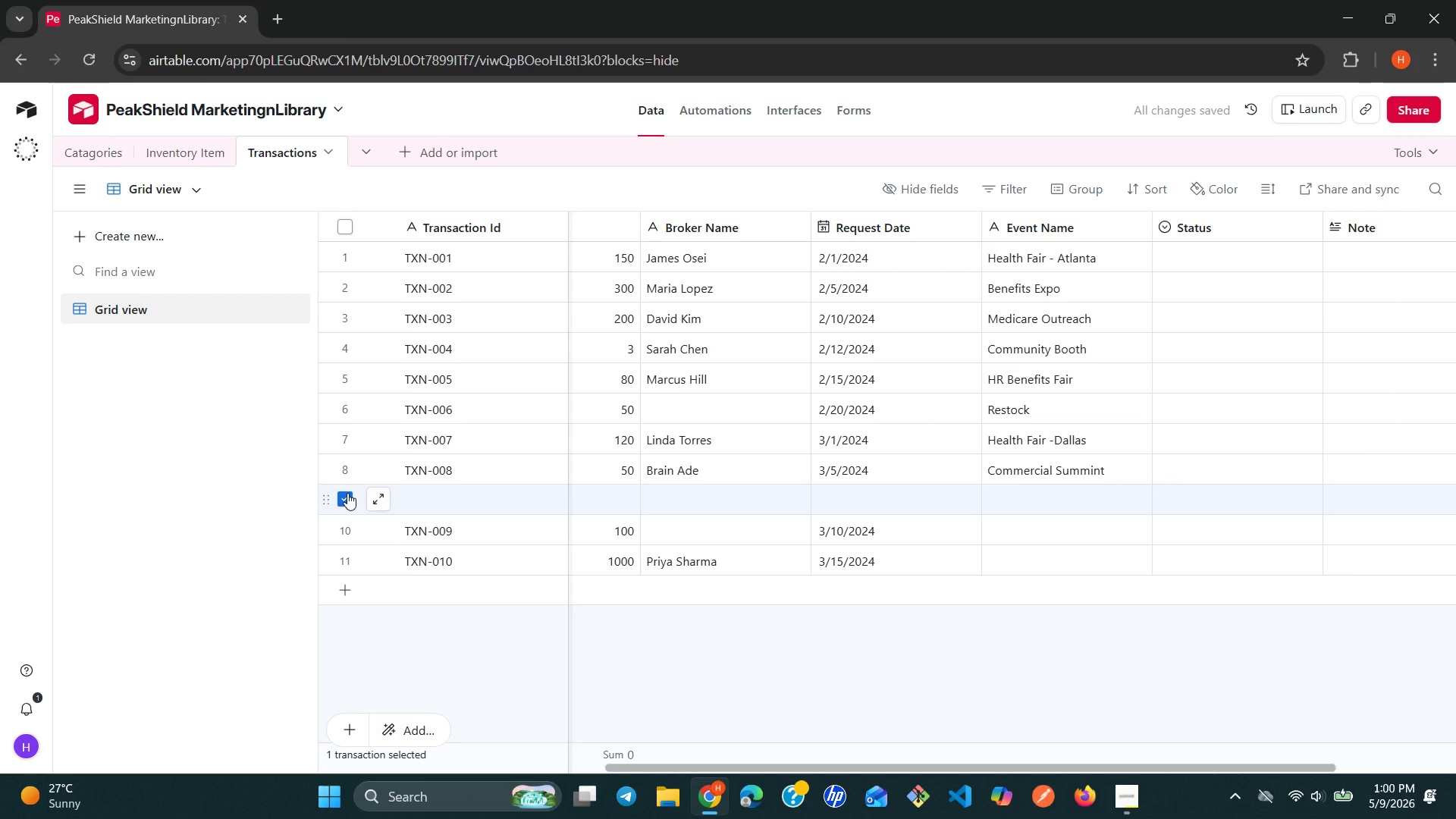 
right_click([347, 493])
 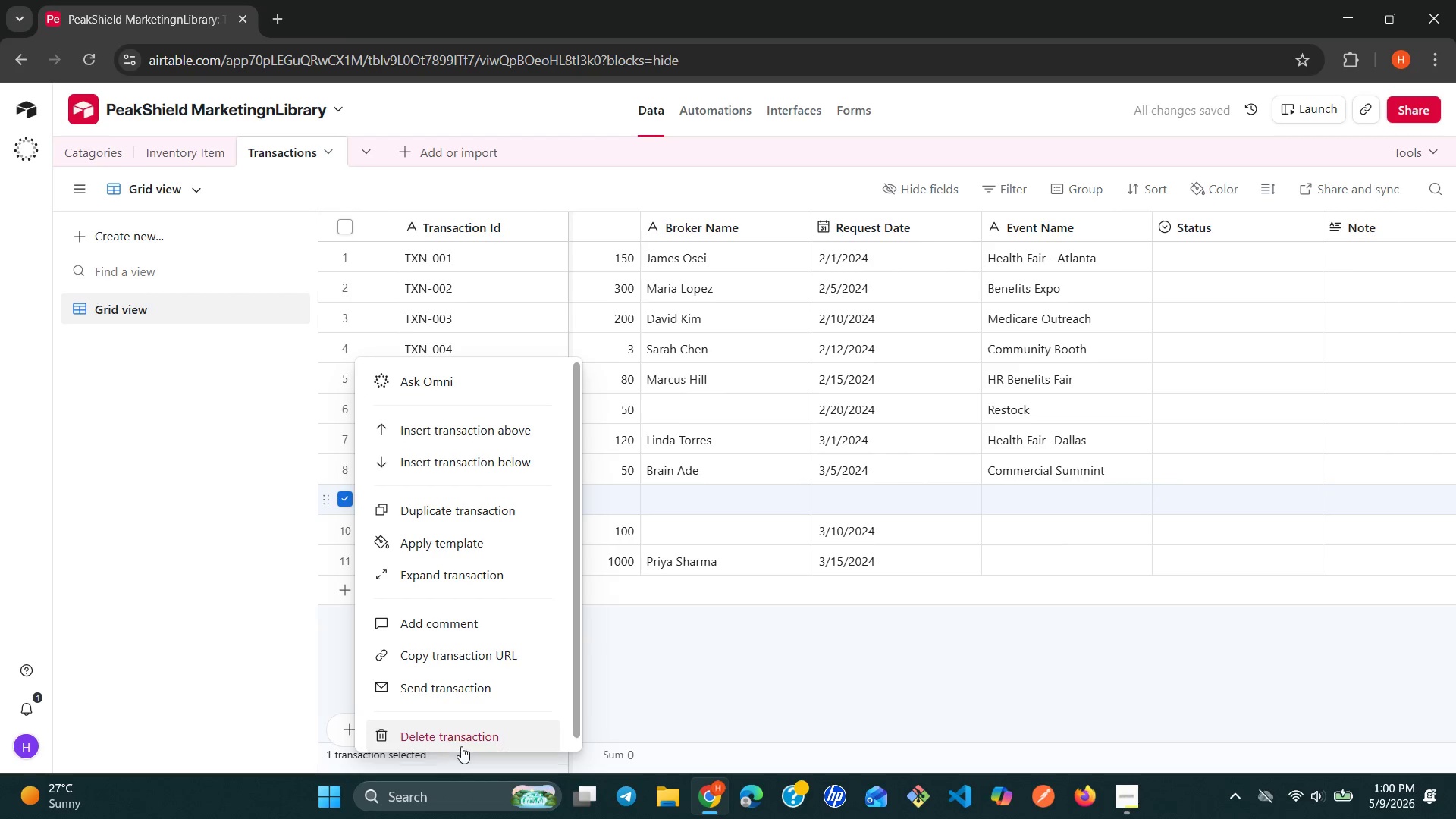 
left_click([465, 742])
 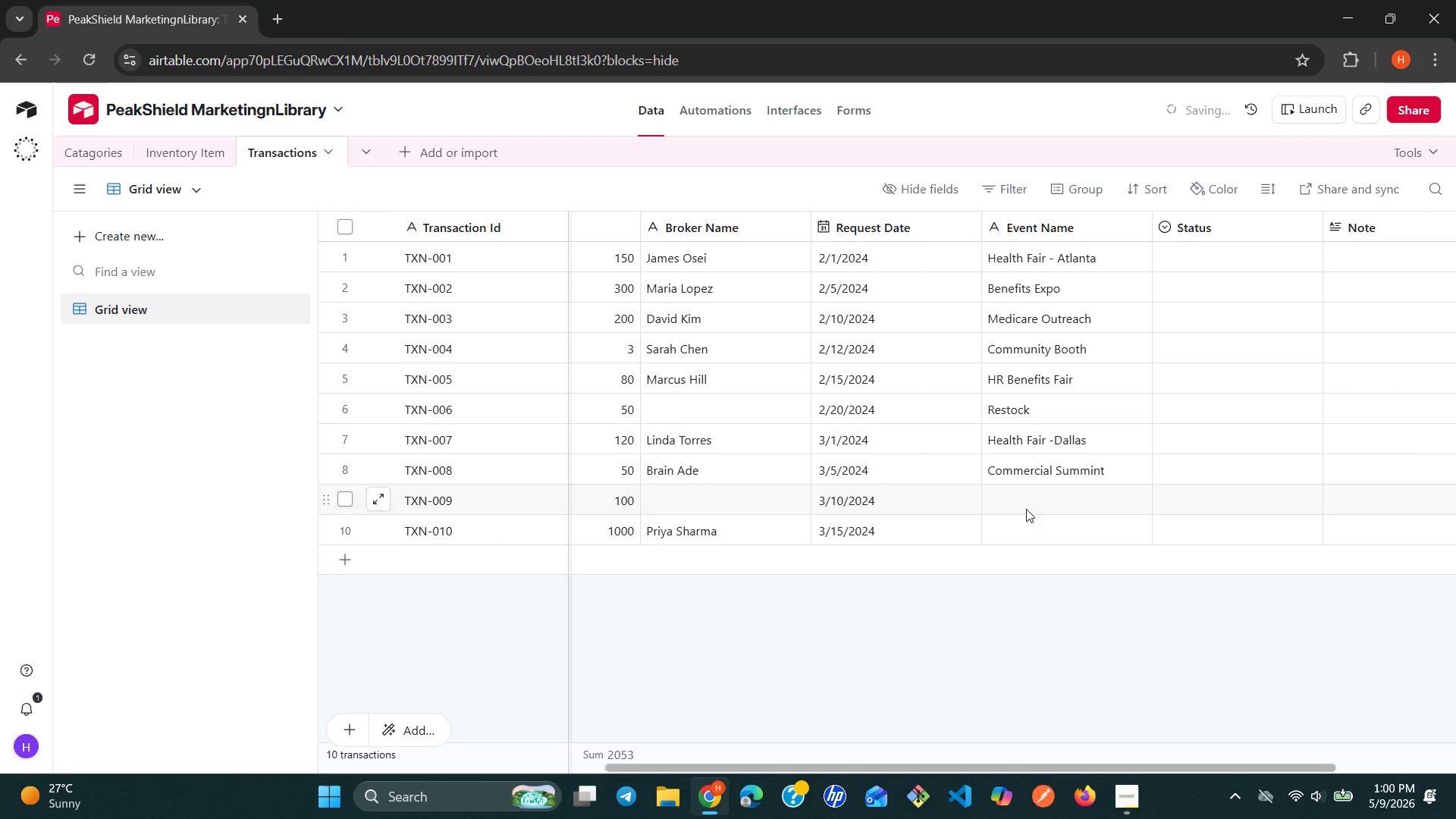 
left_click([1044, 505])
 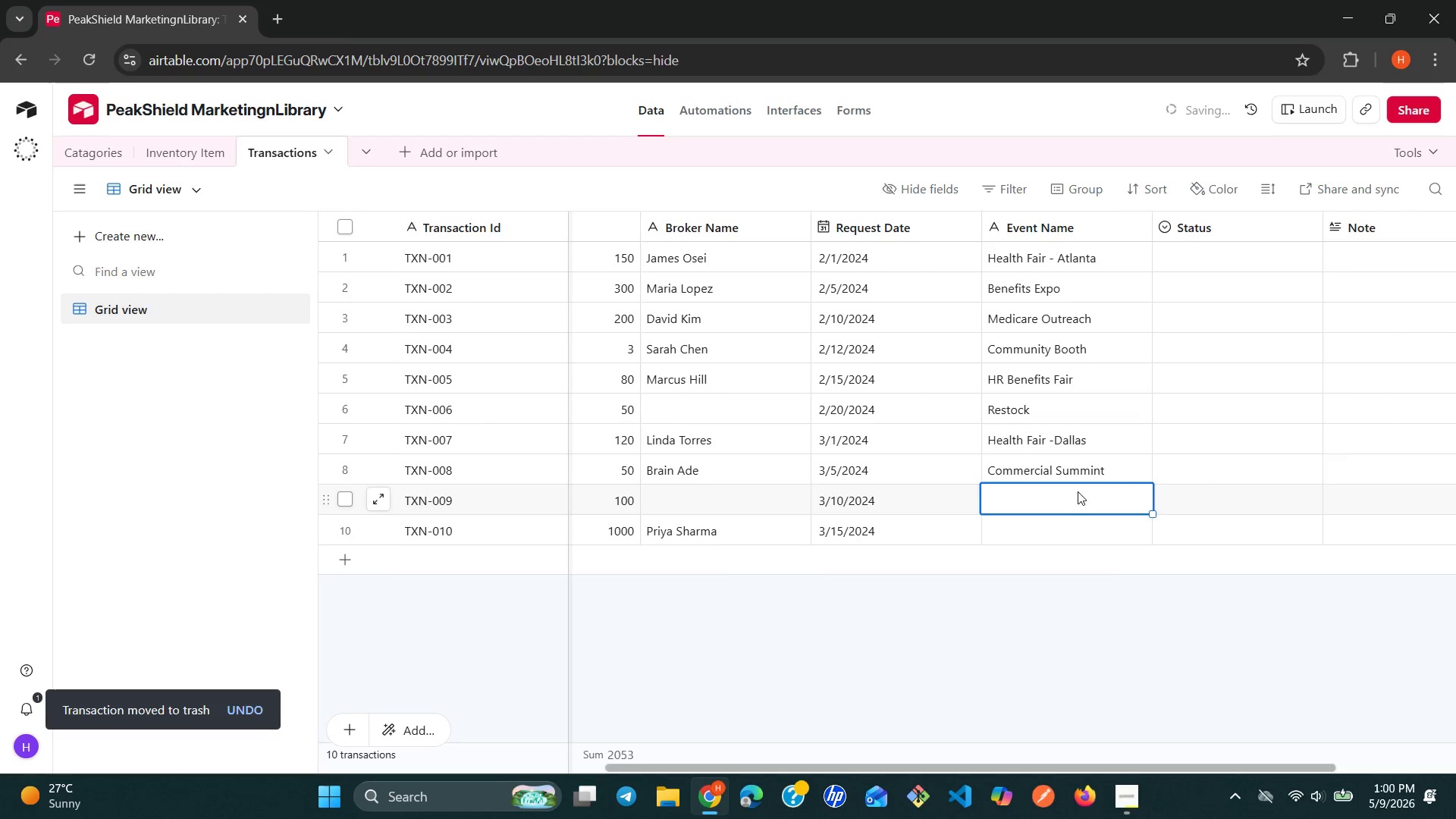 
left_click([1128, 467])
 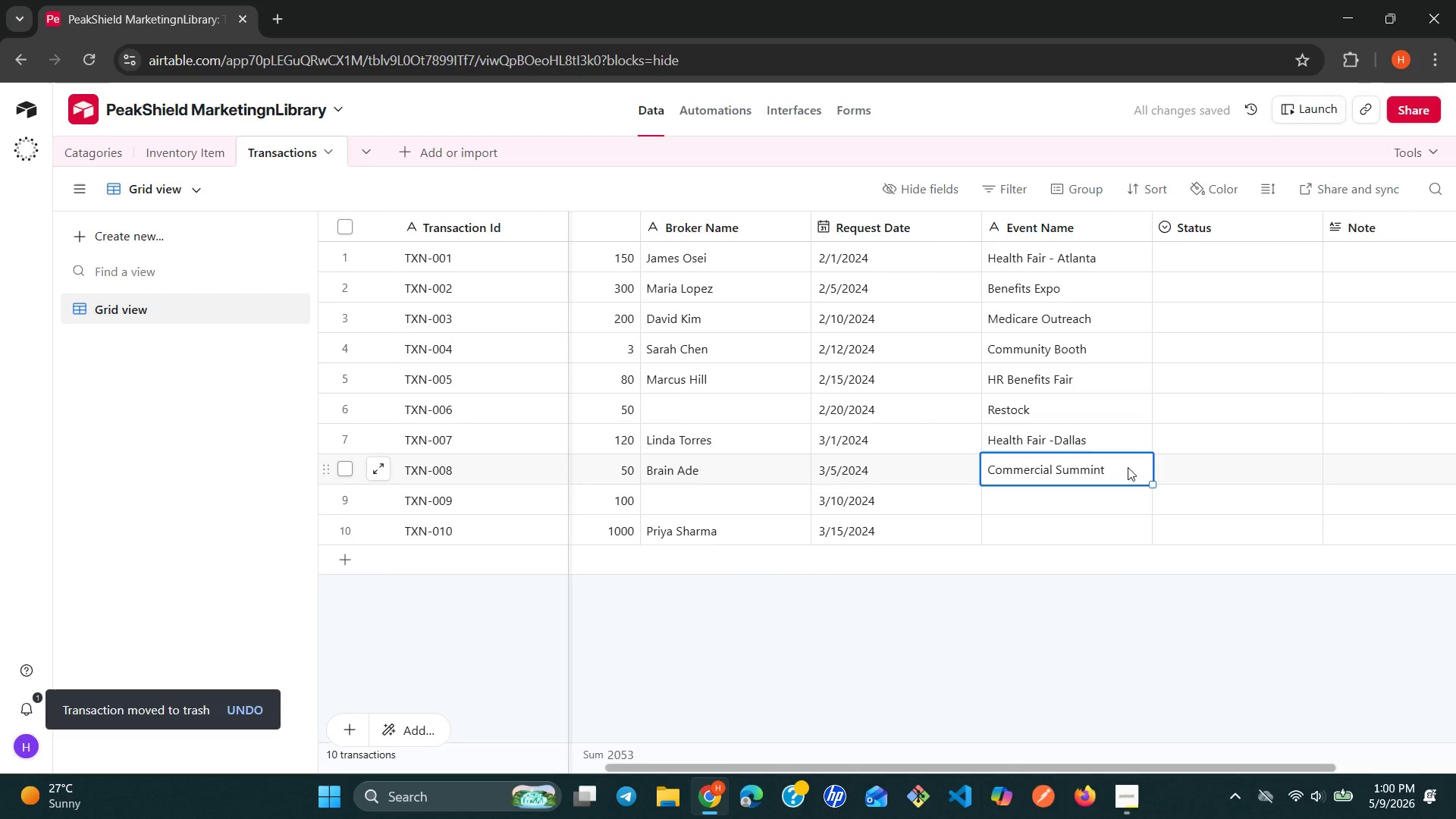 
left_click([1128, 467])
 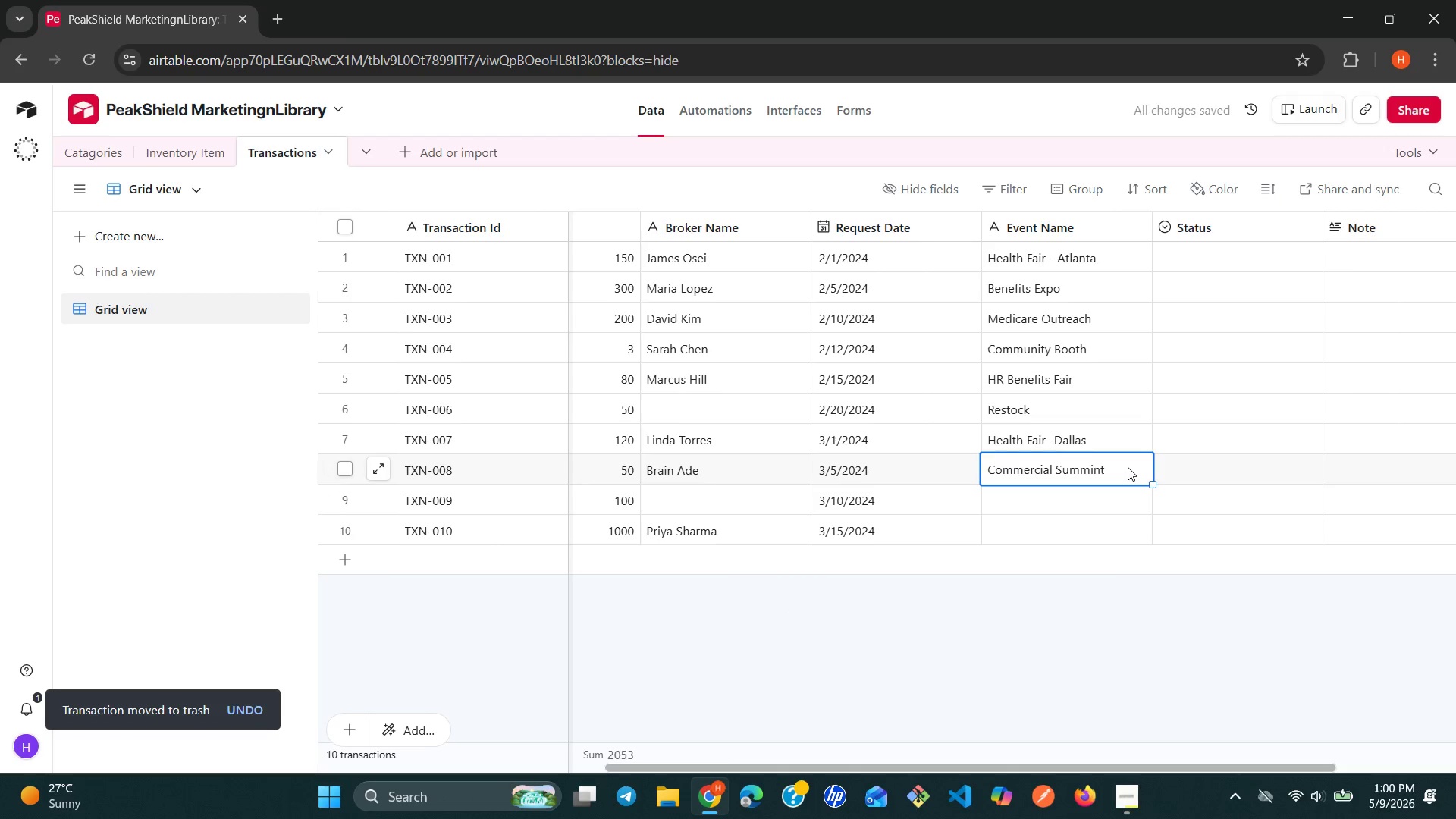 
double_click([1128, 467])
 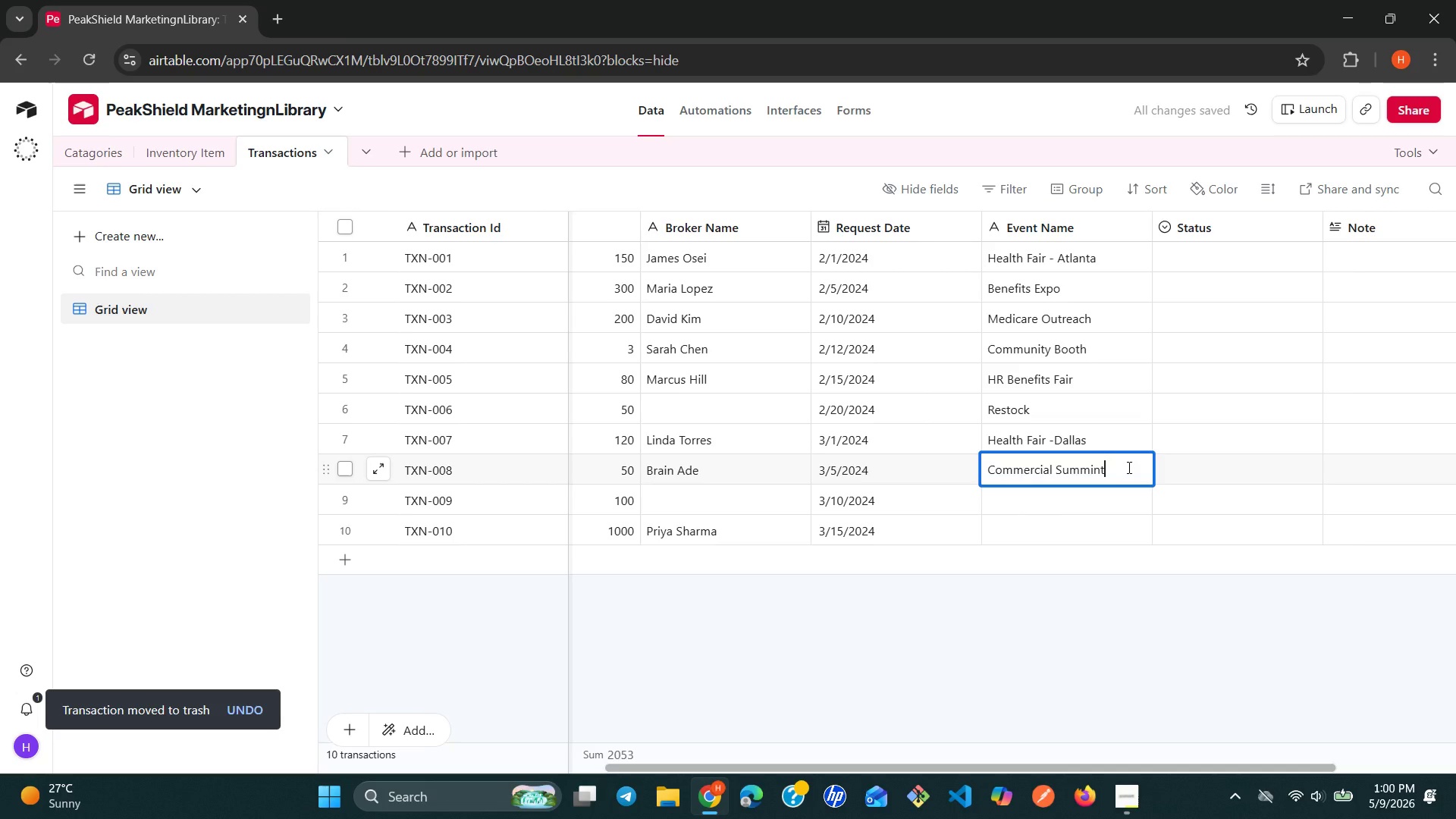 
triple_click([1128, 467])
 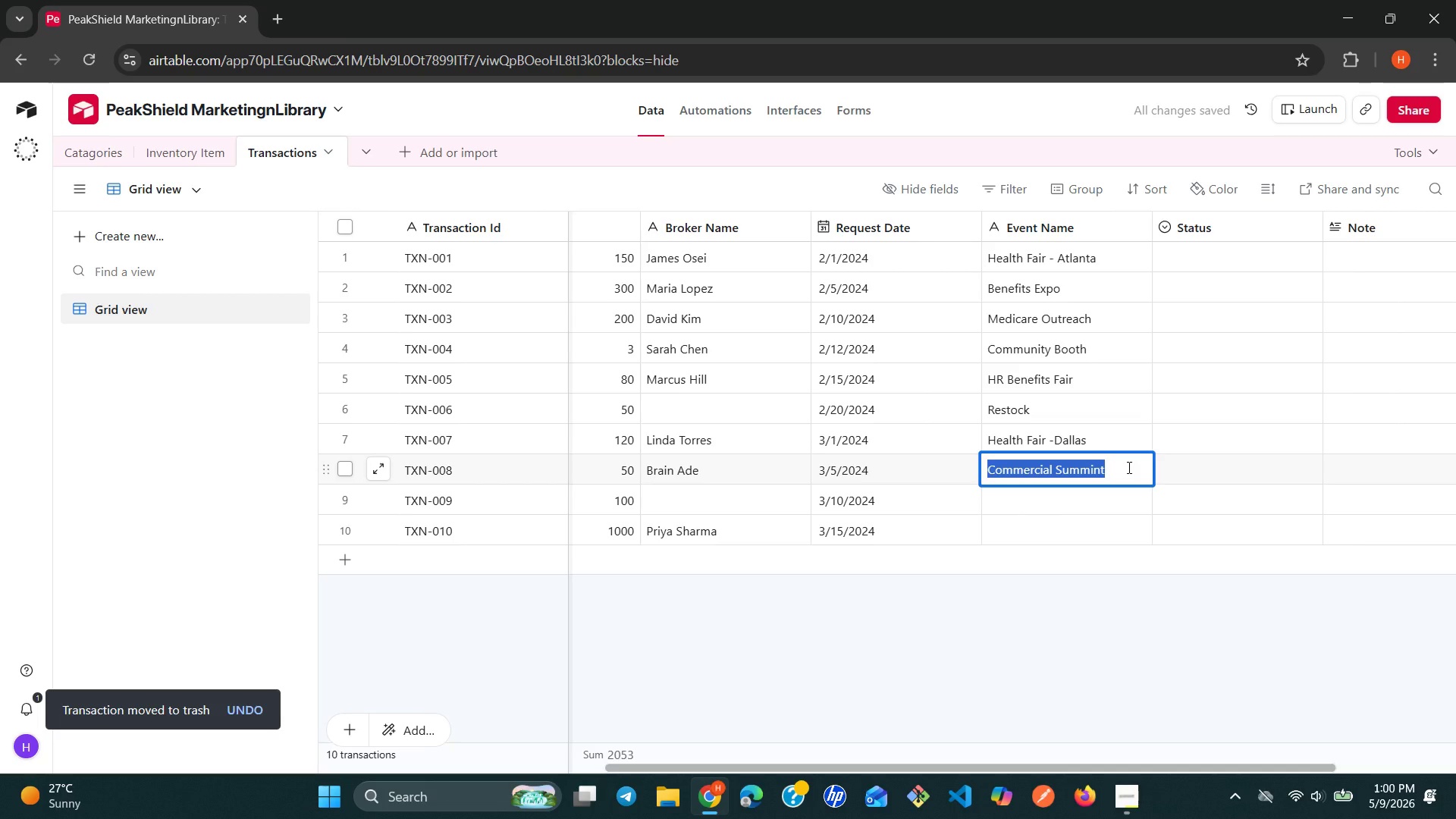 
left_click([1128, 467])
 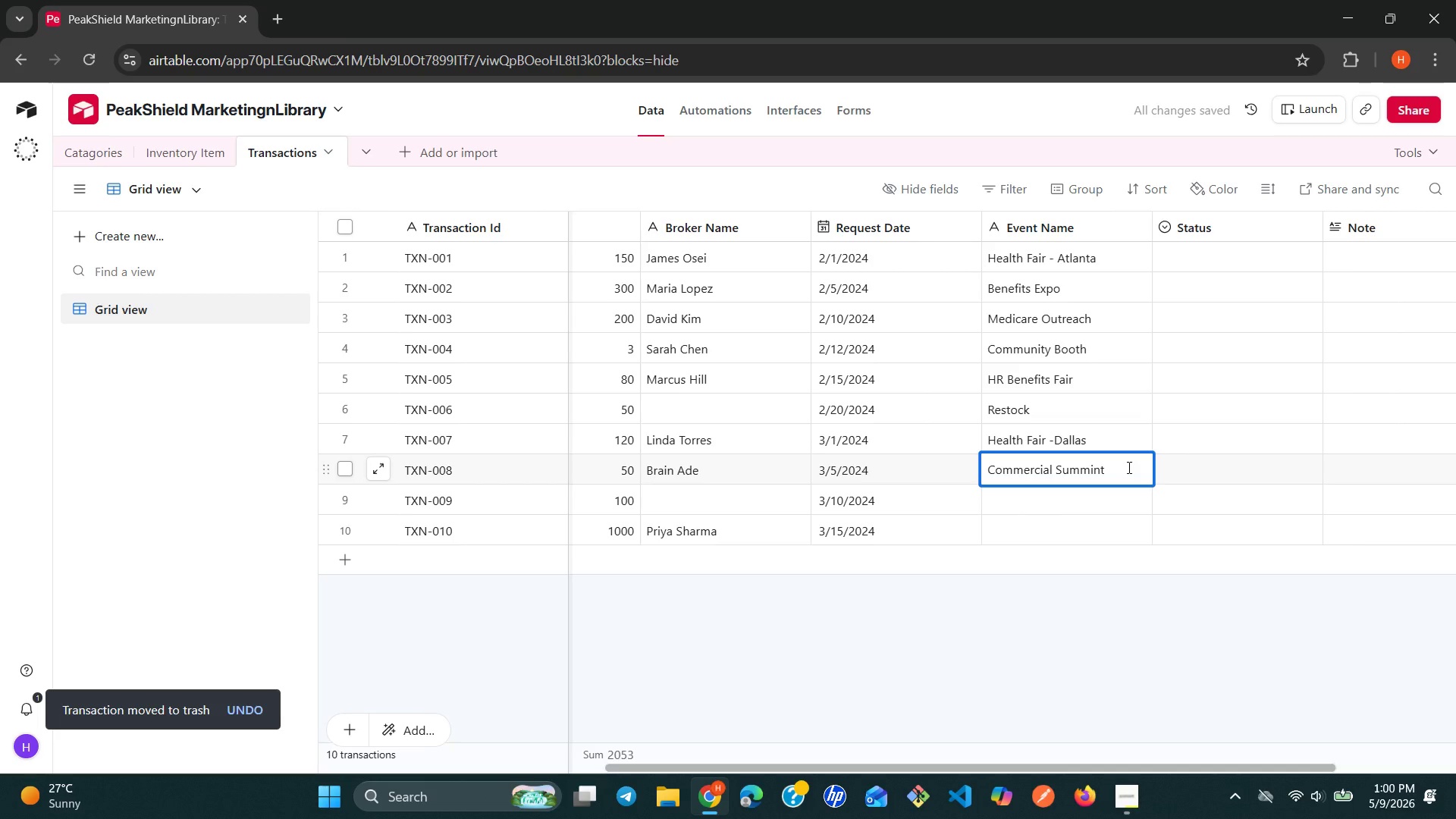 
key(Backspace)
 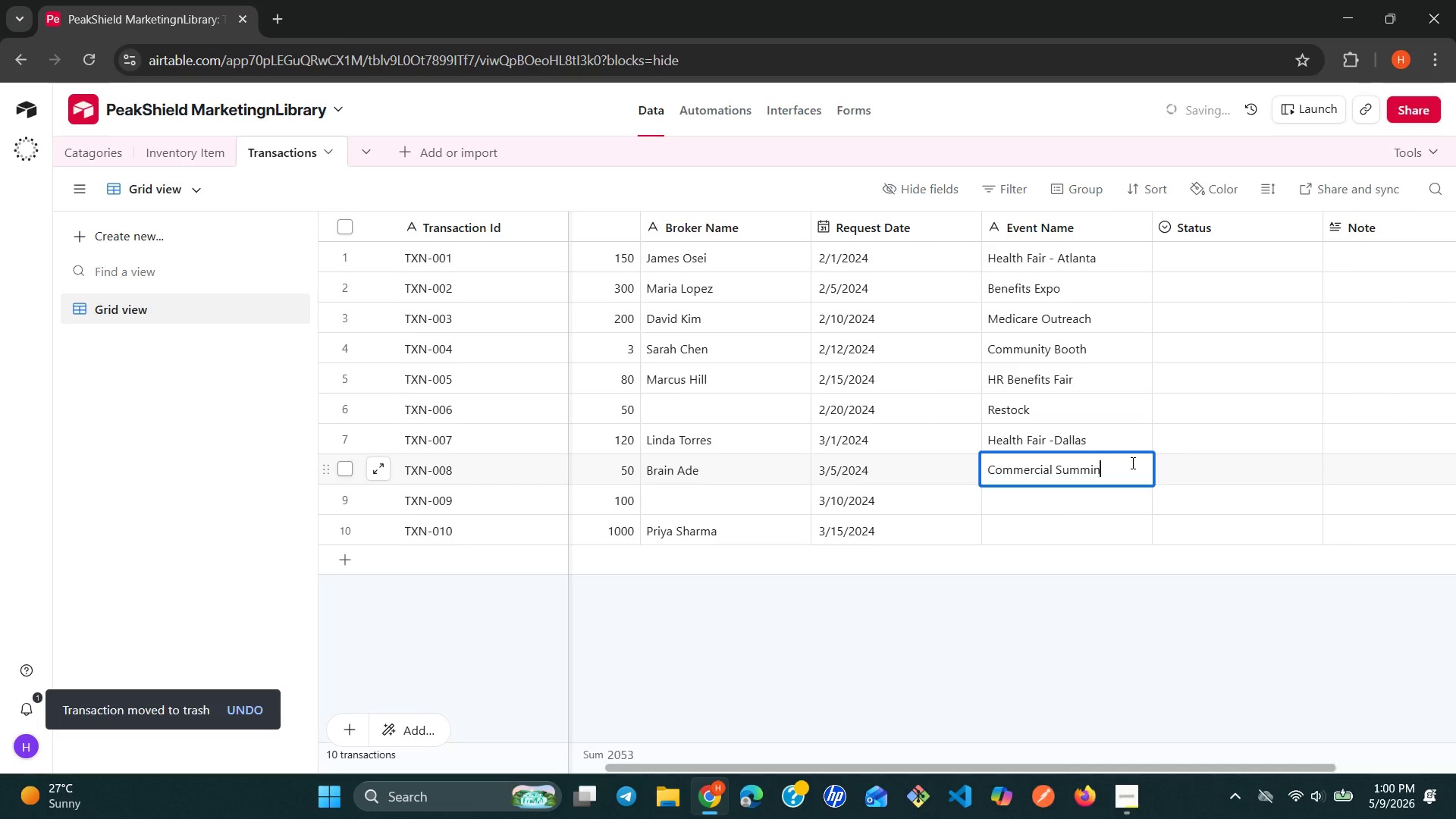 
key(Backspace)
 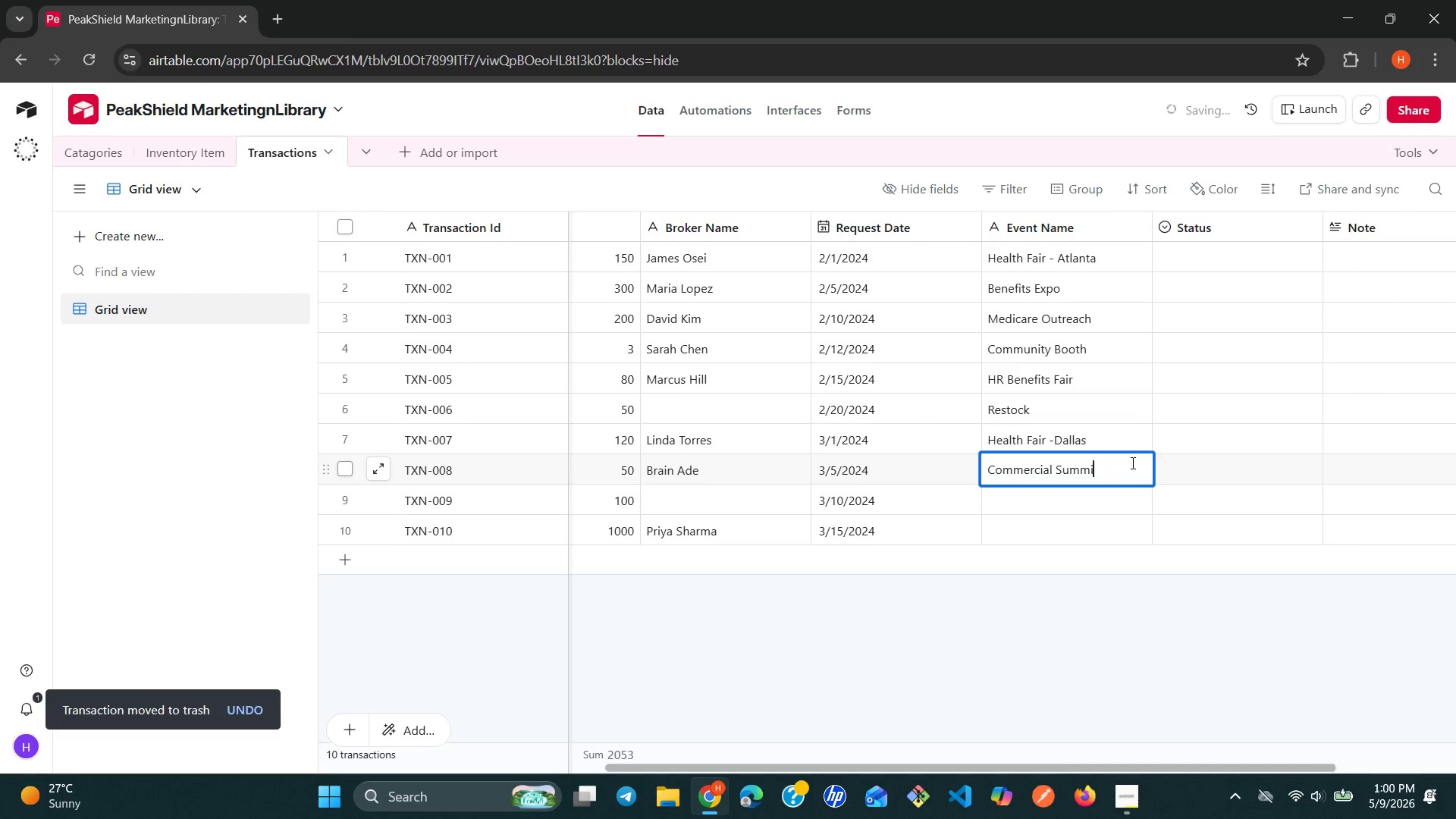 
key(T)
 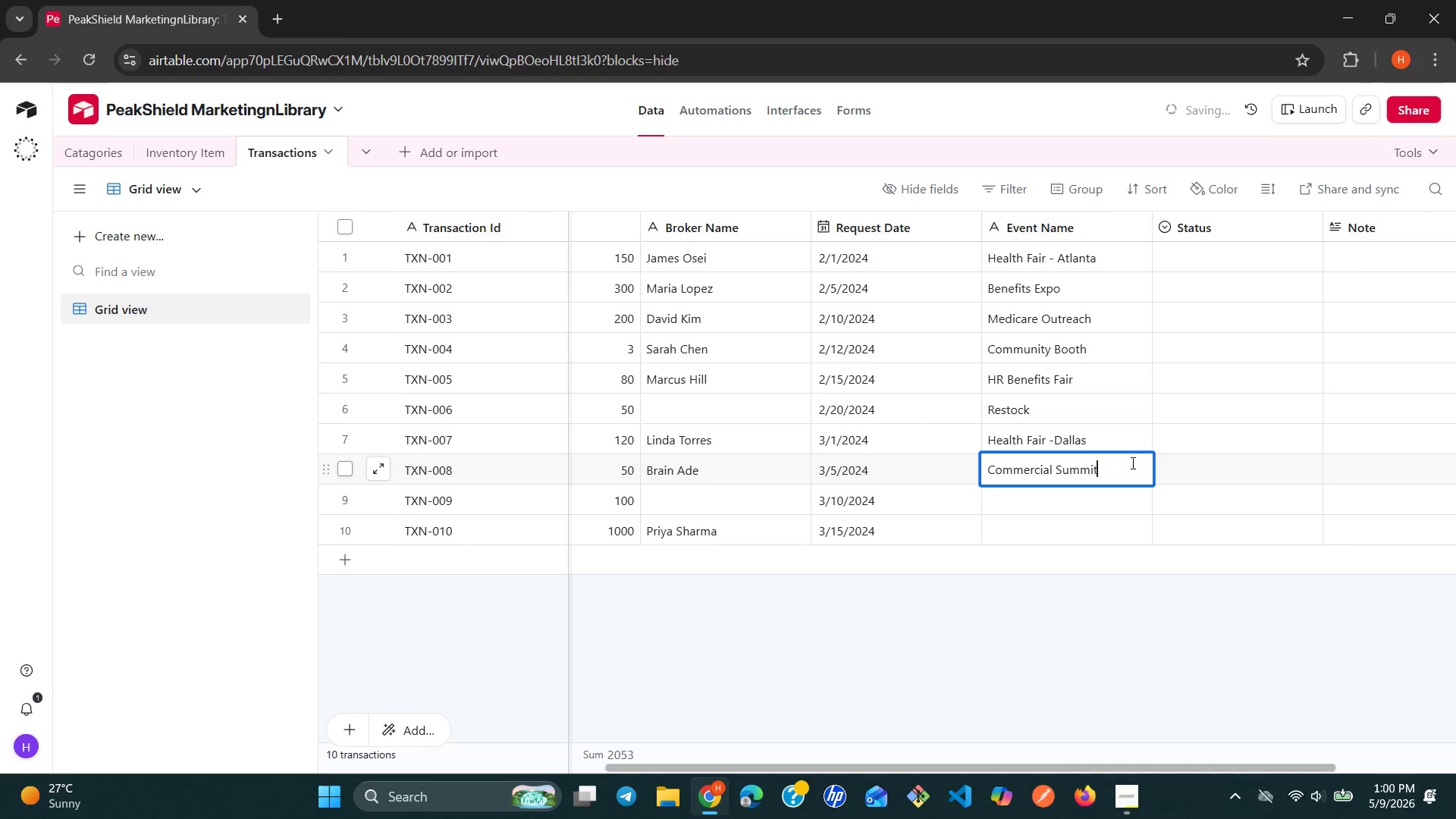 
key(Enter)
 